 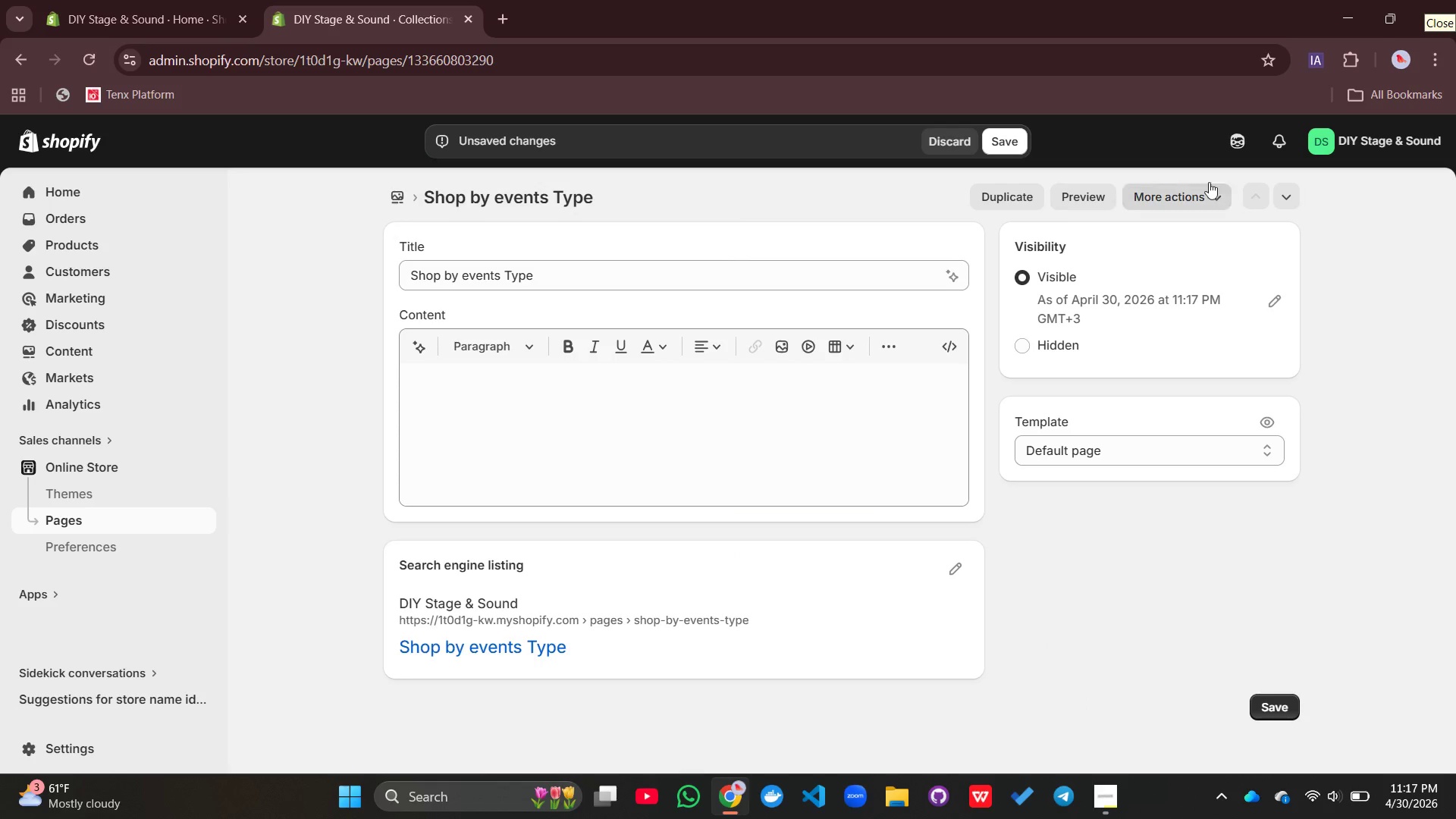 
left_click([1001, 143])
 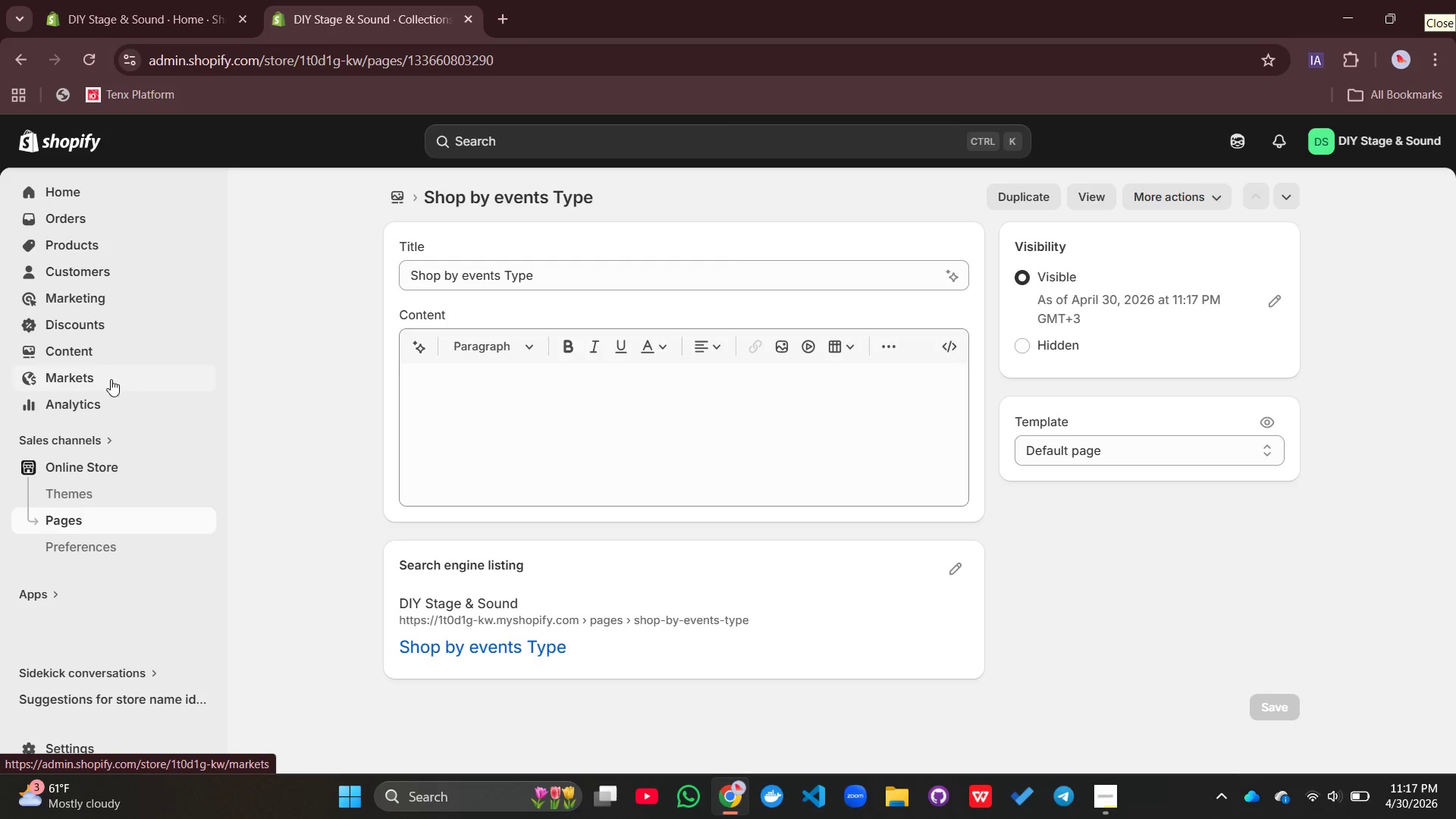 
left_click([99, 361])
 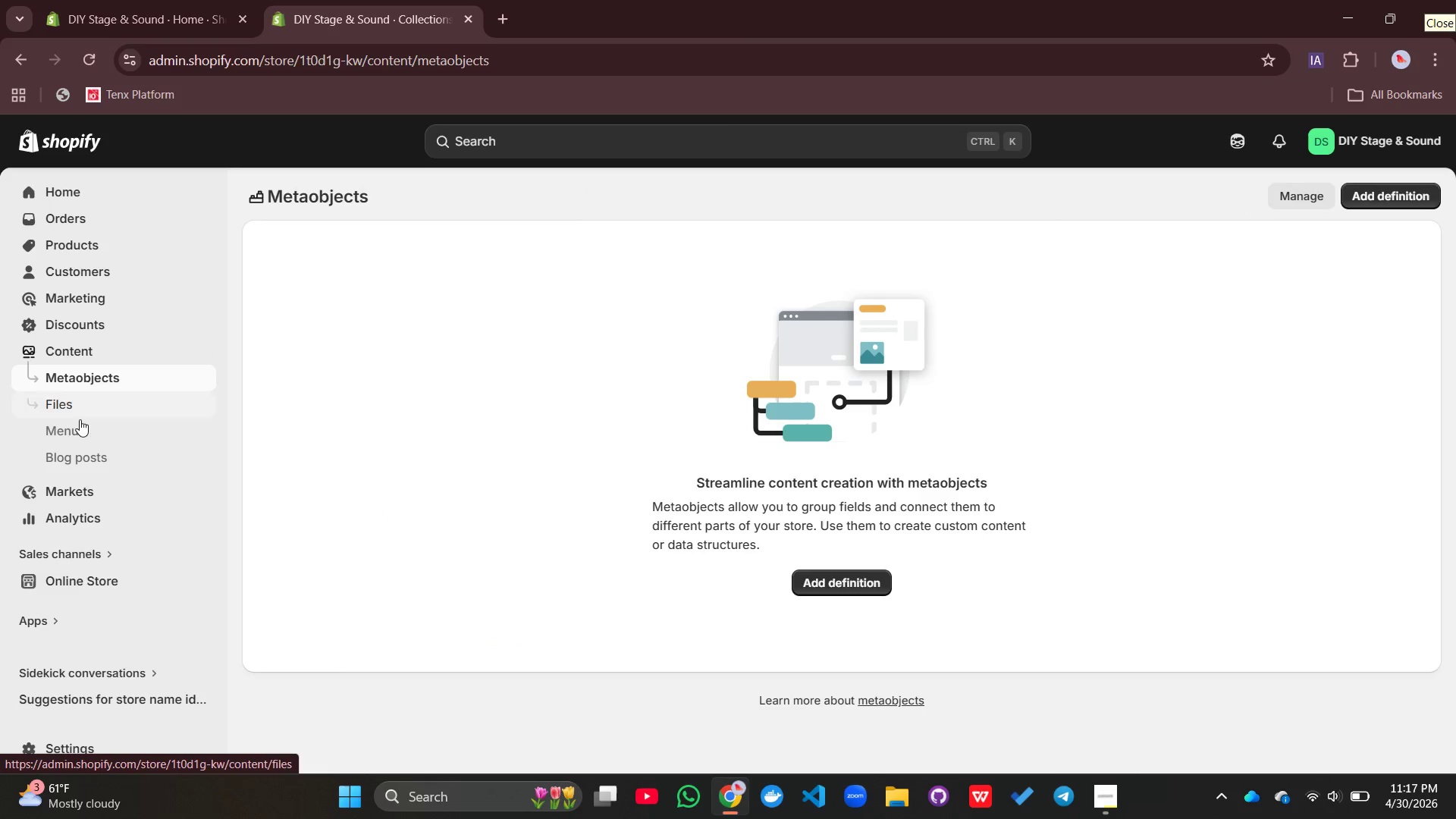 
left_click([80, 435])
 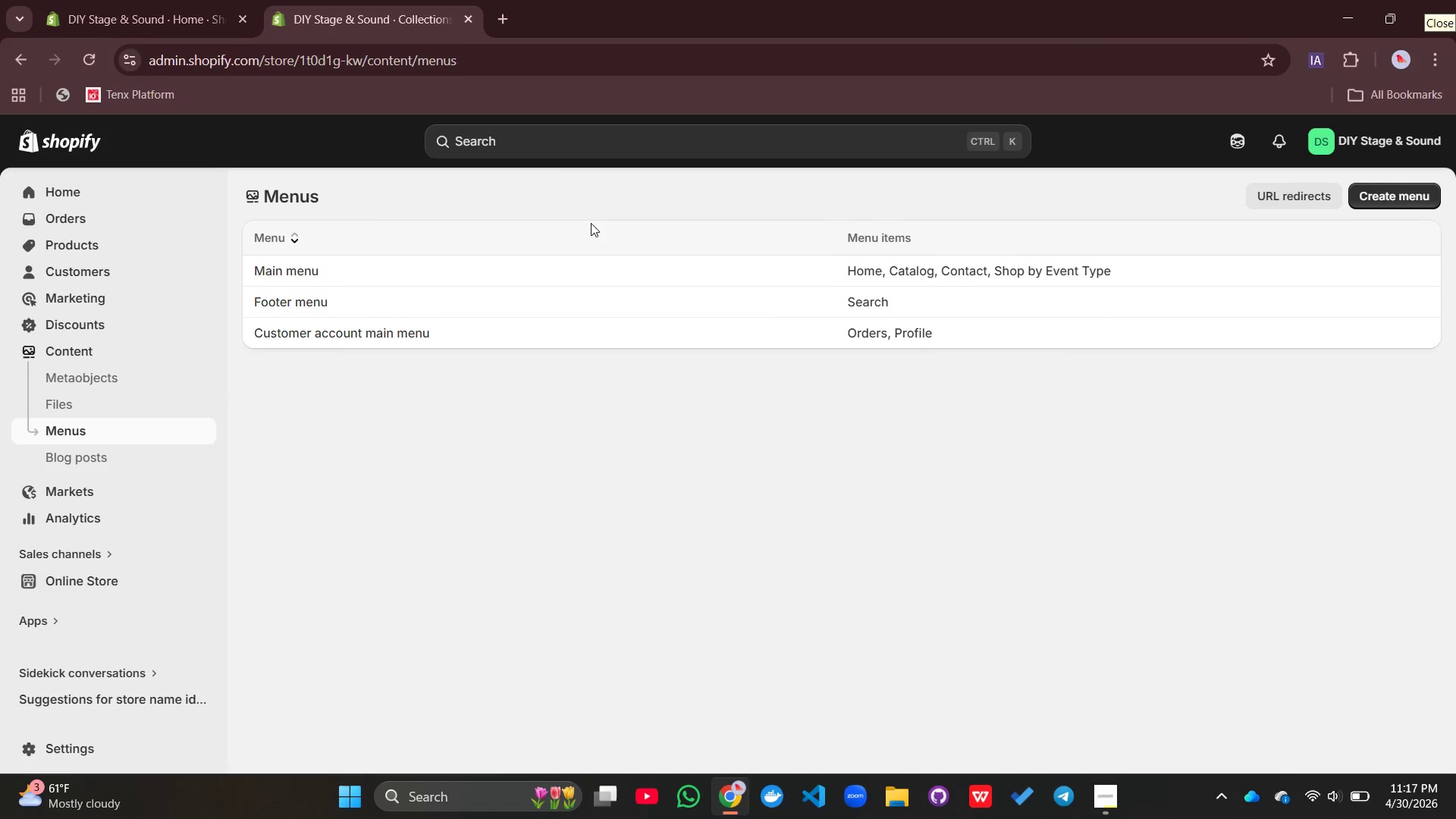 
left_click([598, 260])
 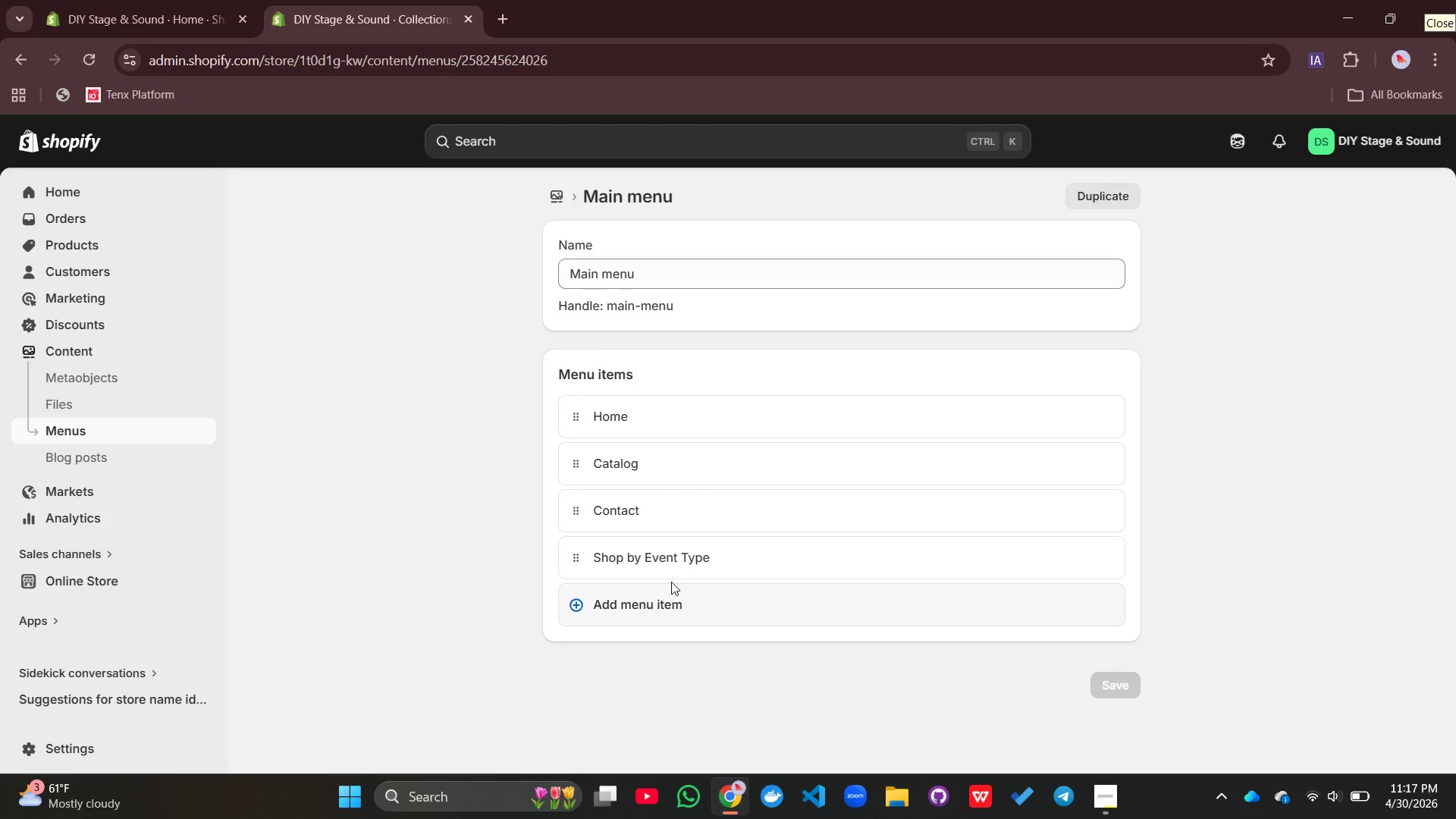 
left_click([671, 566])
 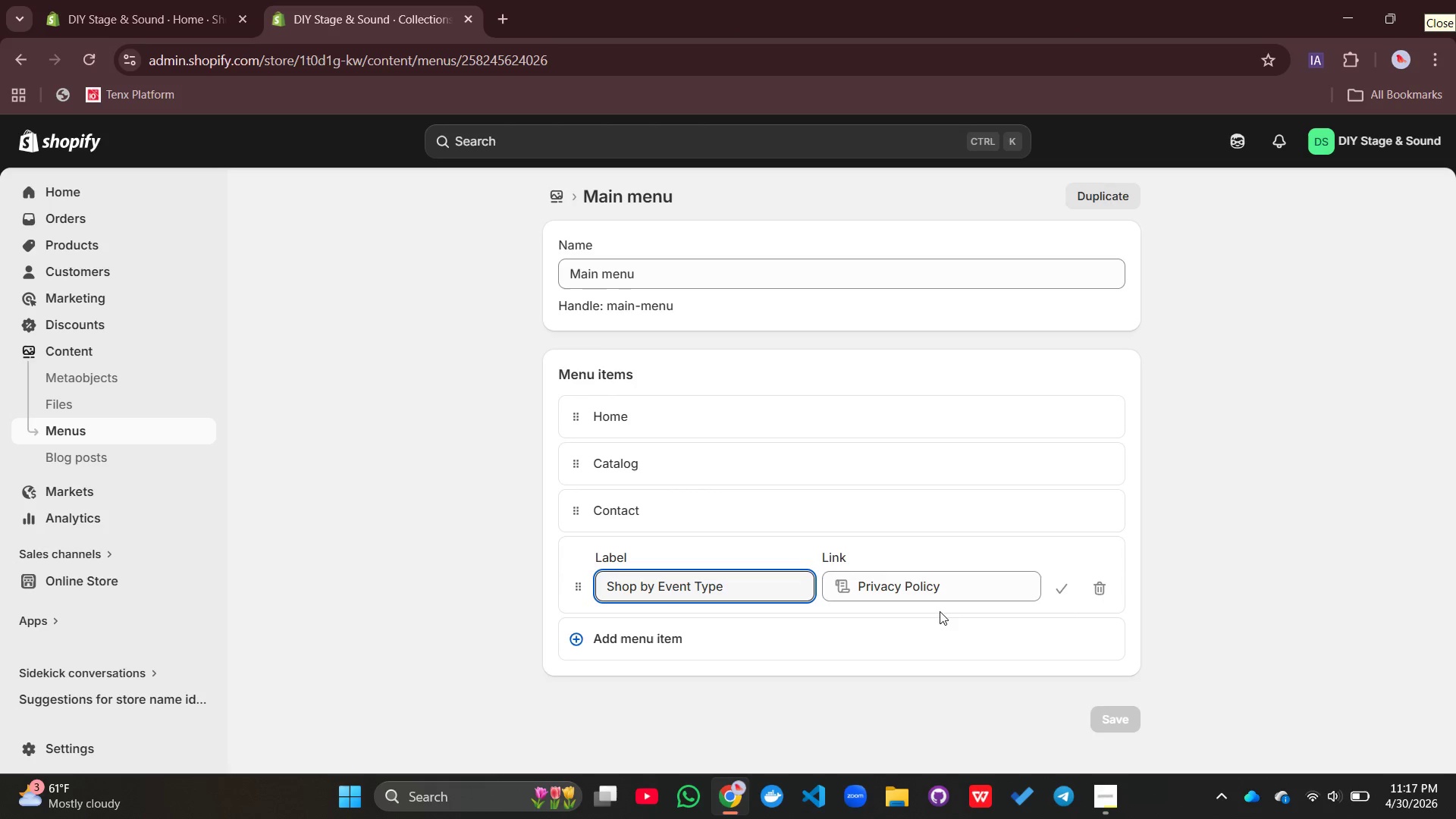 
left_click([923, 584])
 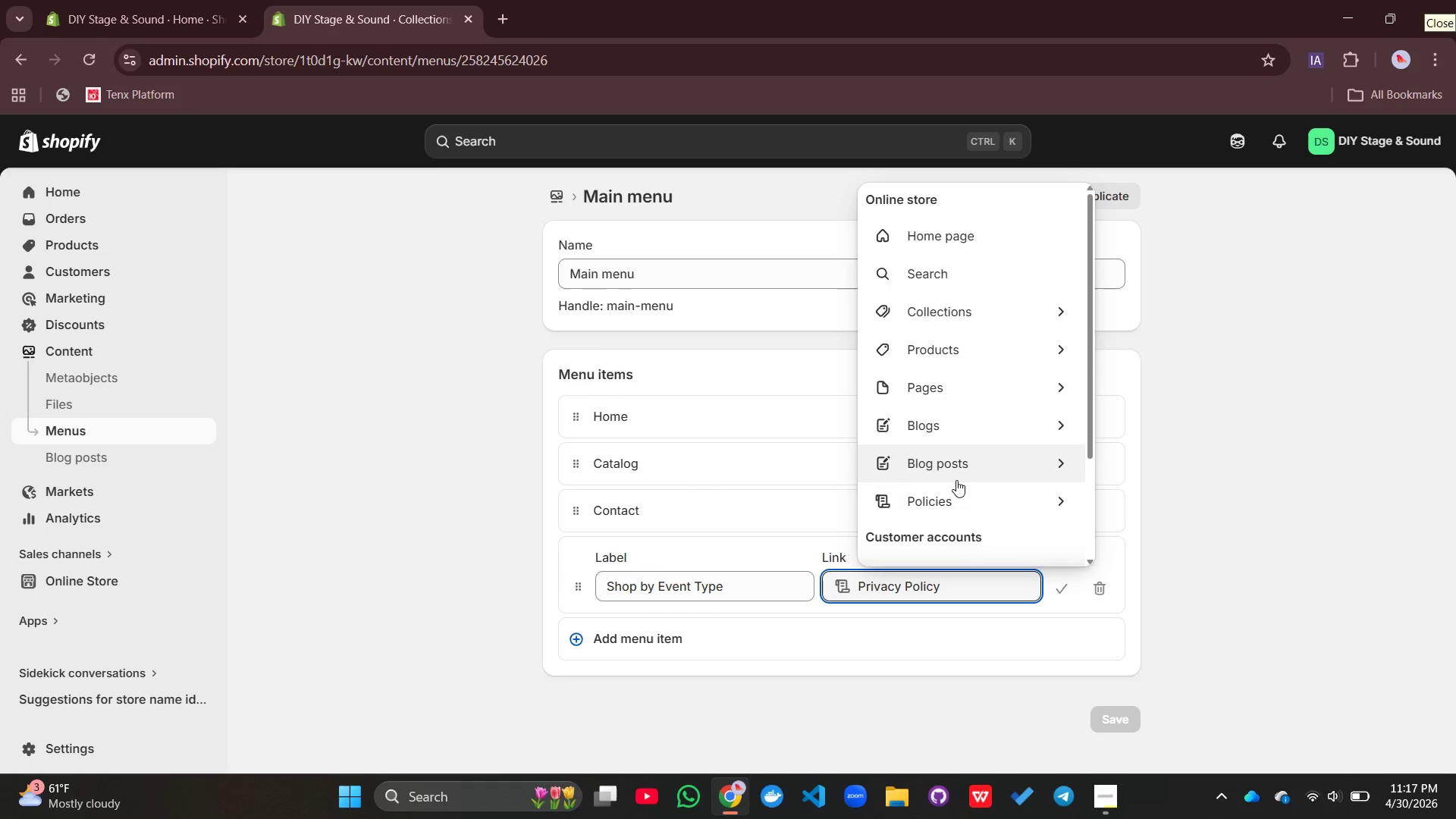 
scroll: coordinate [956, 480], scroll_direction: down, amount: 3.0
 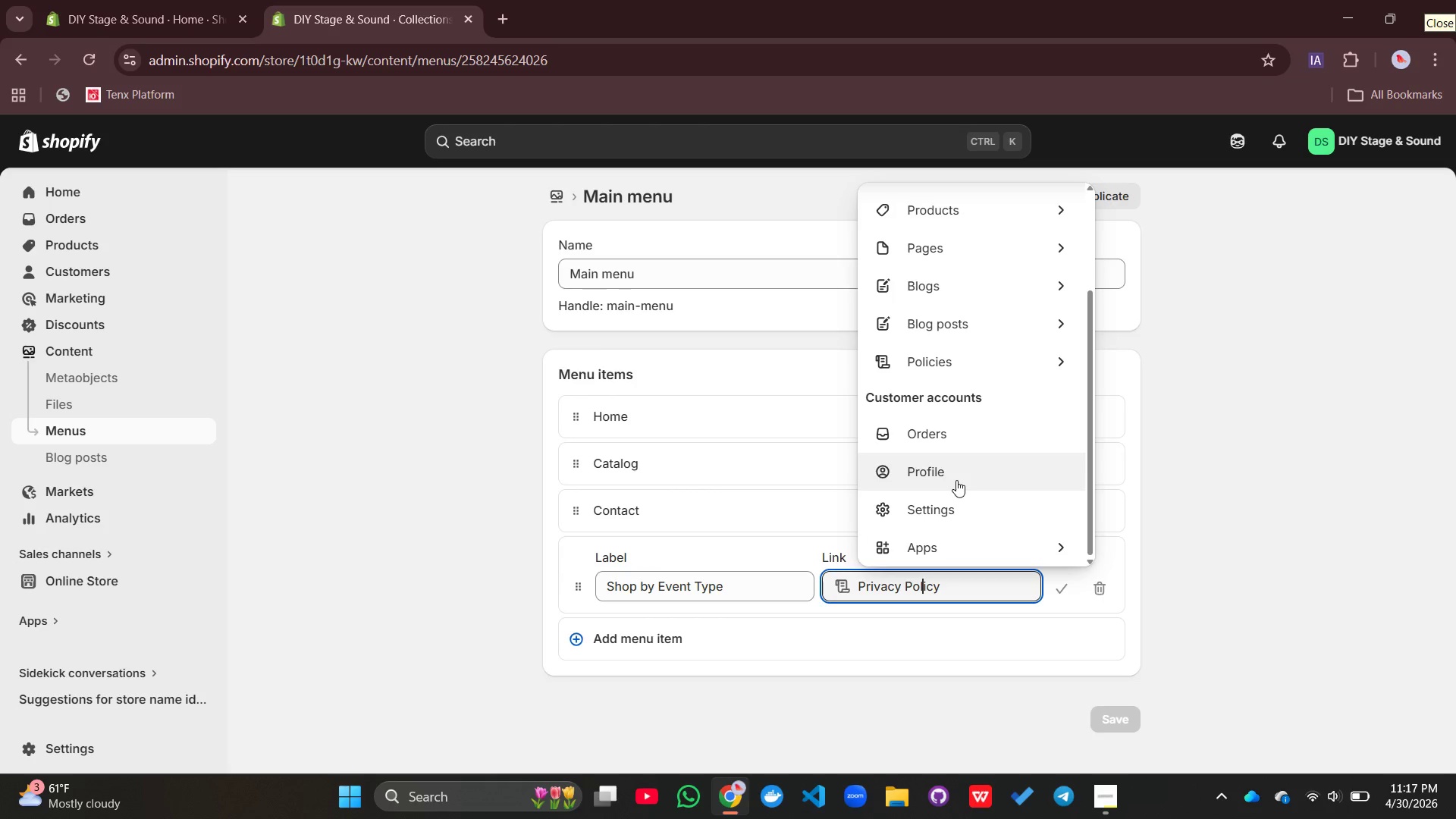 
scroll: coordinate [956, 480], scroll_direction: up, amount: 1.0
 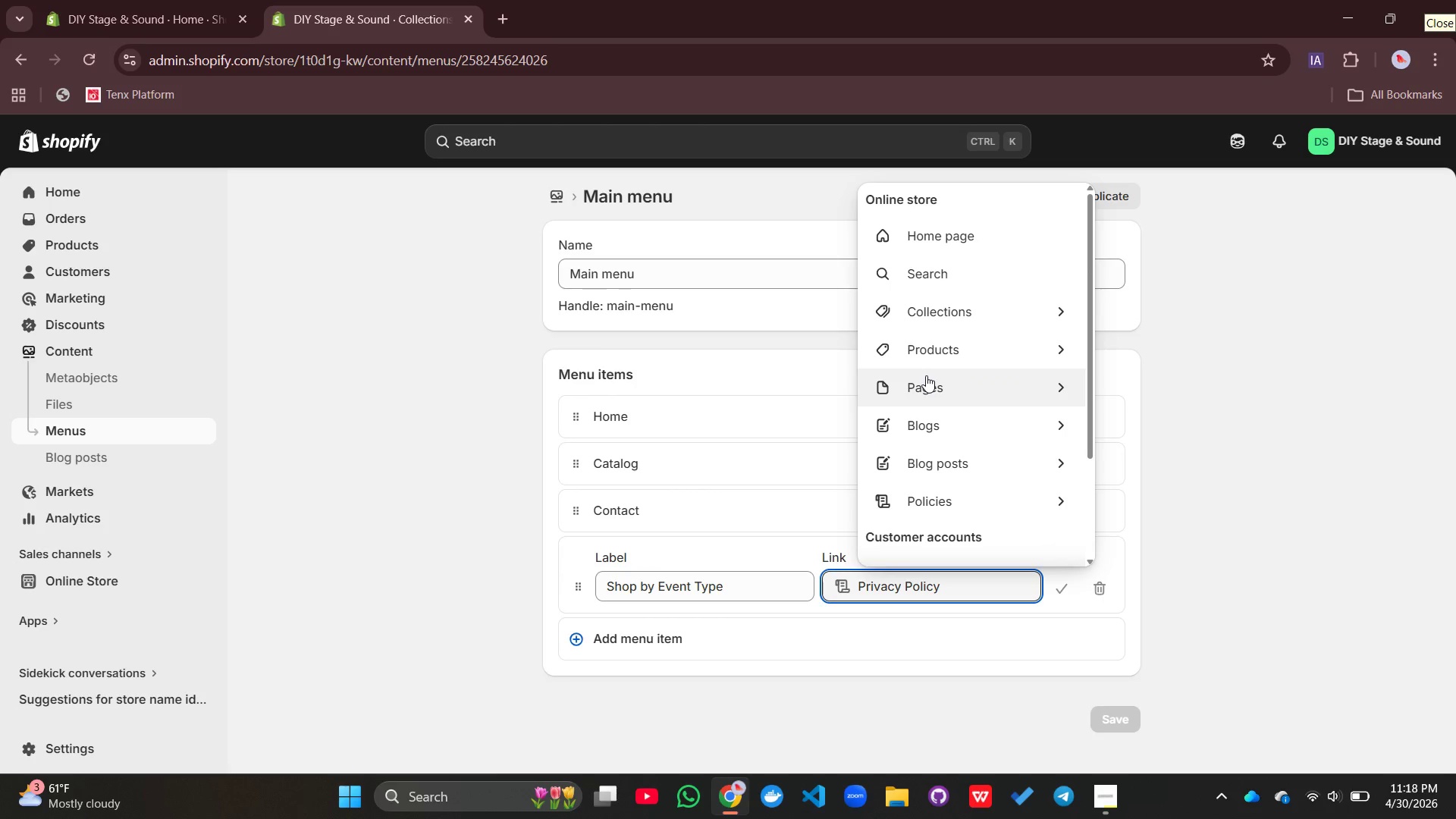 
left_click([932, 384])
 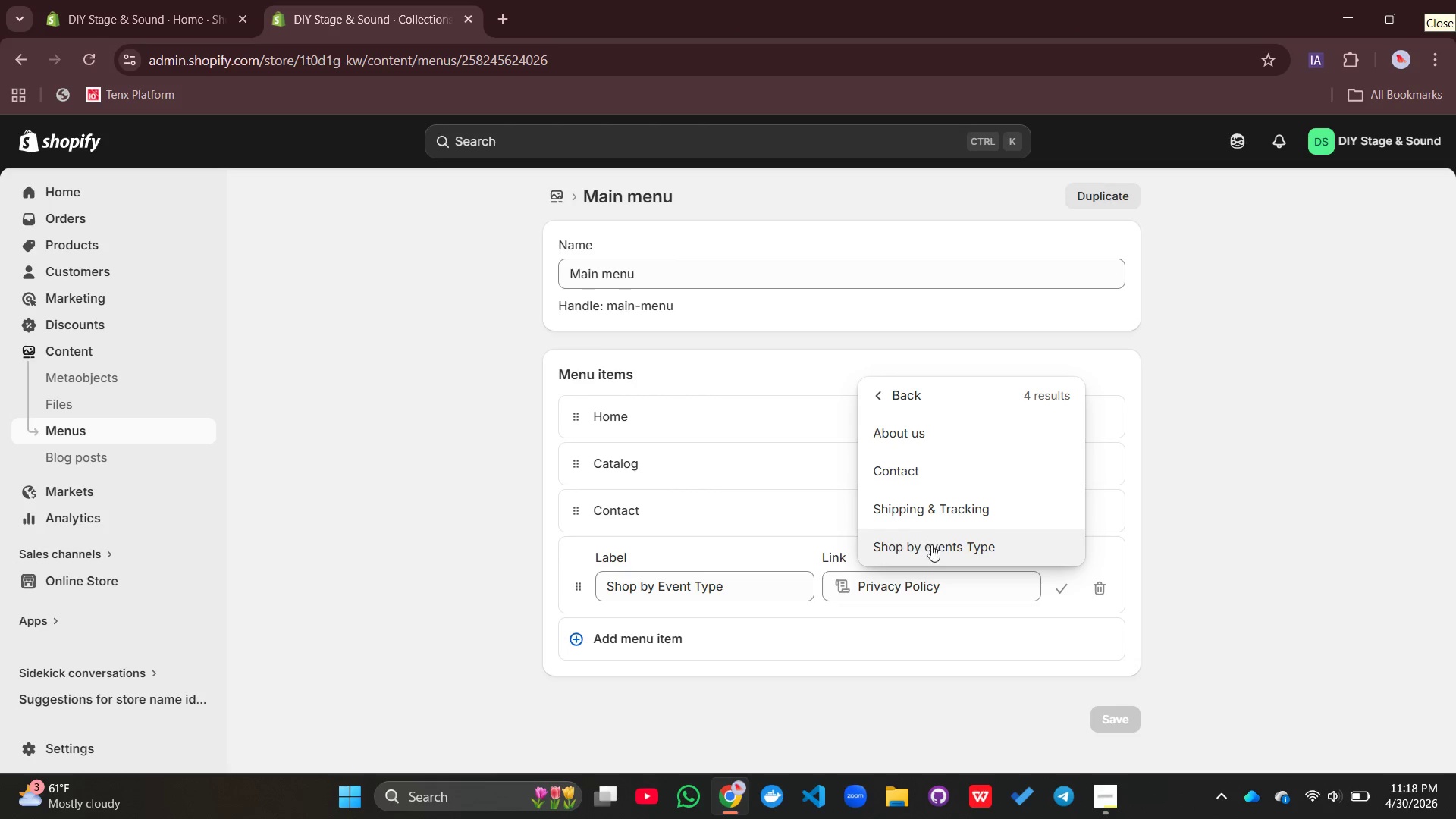 
left_click([931, 543])
 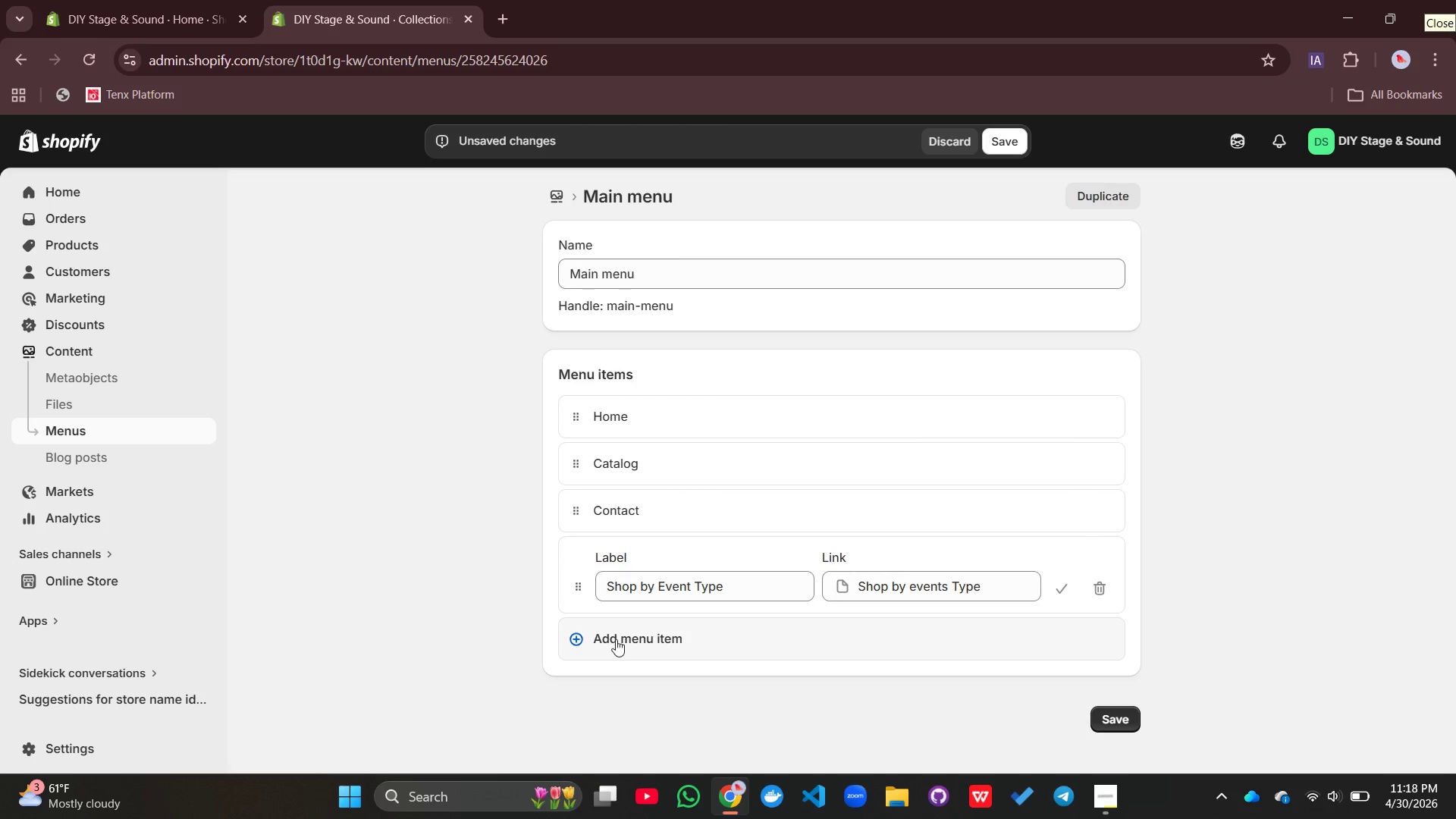 
left_click([615, 639])
 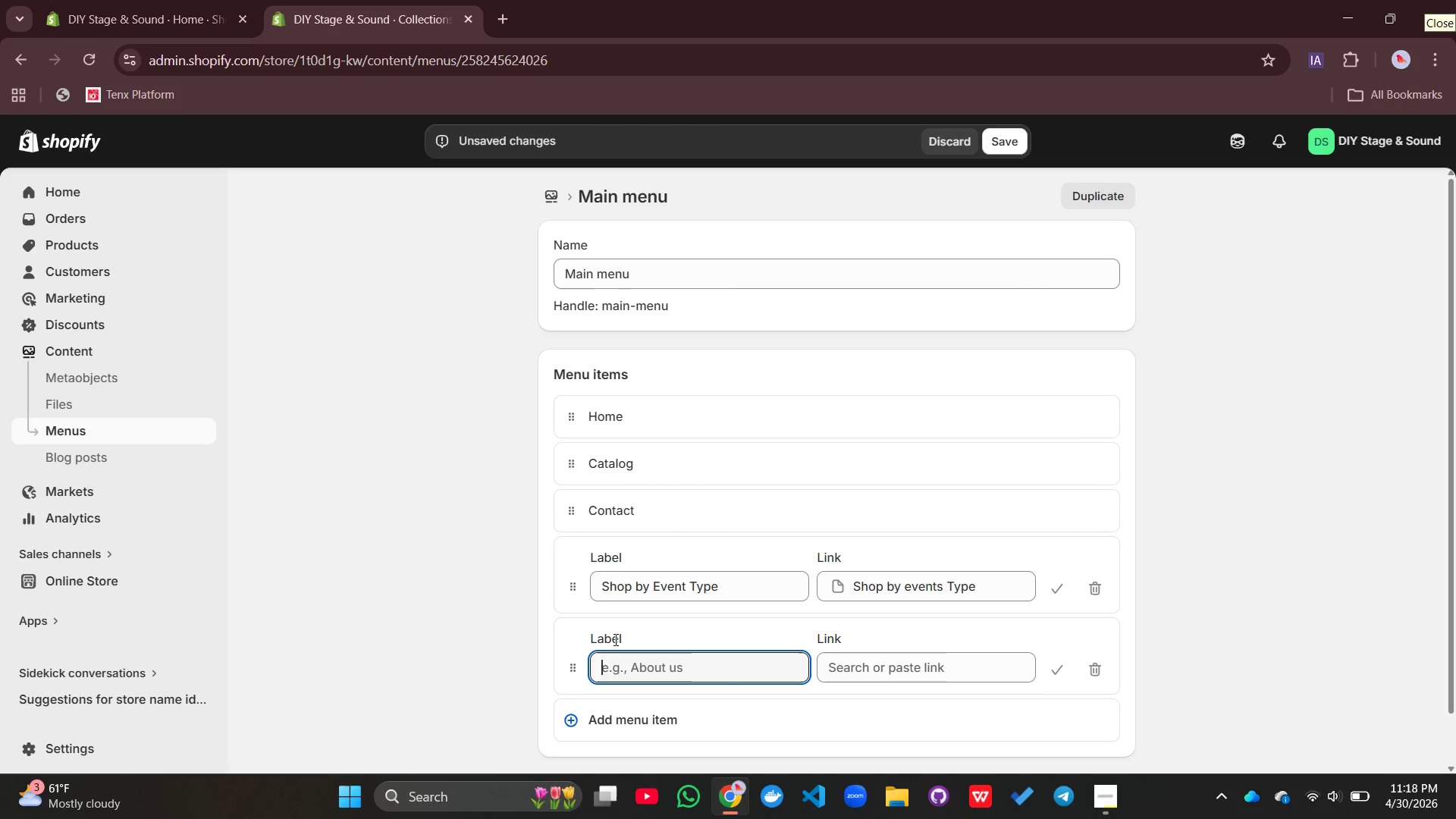 
type(All Products)
 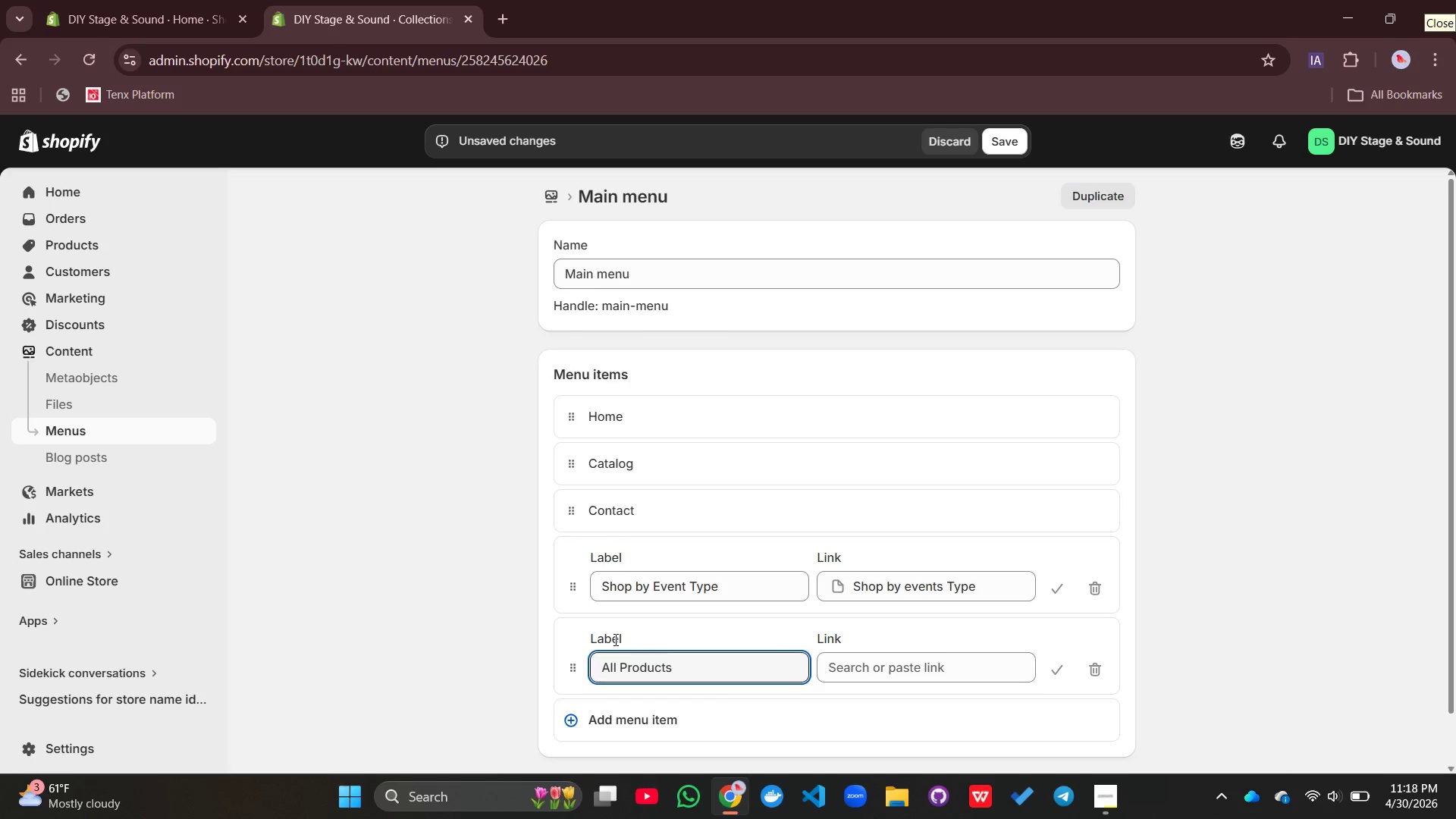 
left_click([892, 676])
 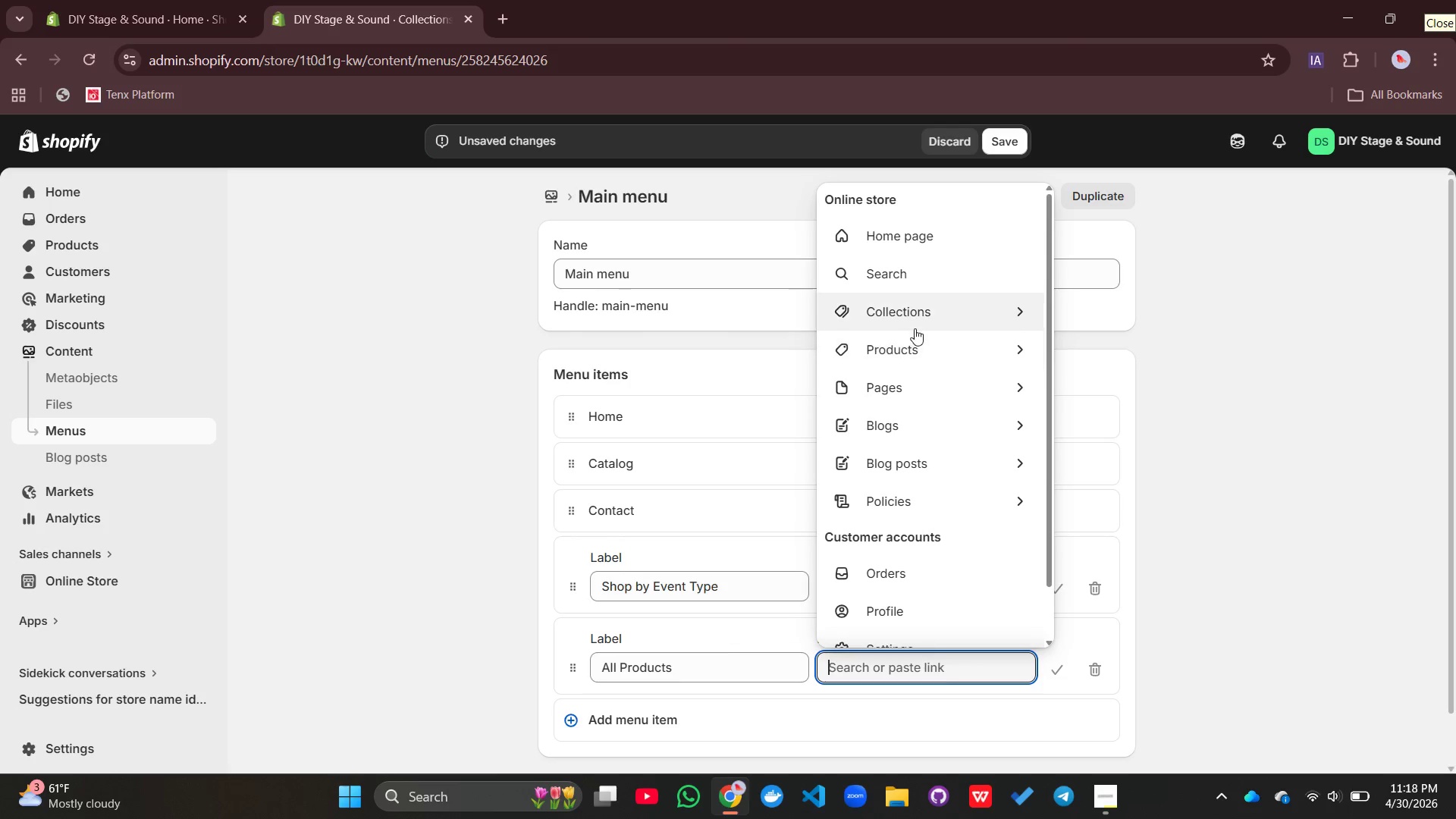 
left_click([921, 349])
 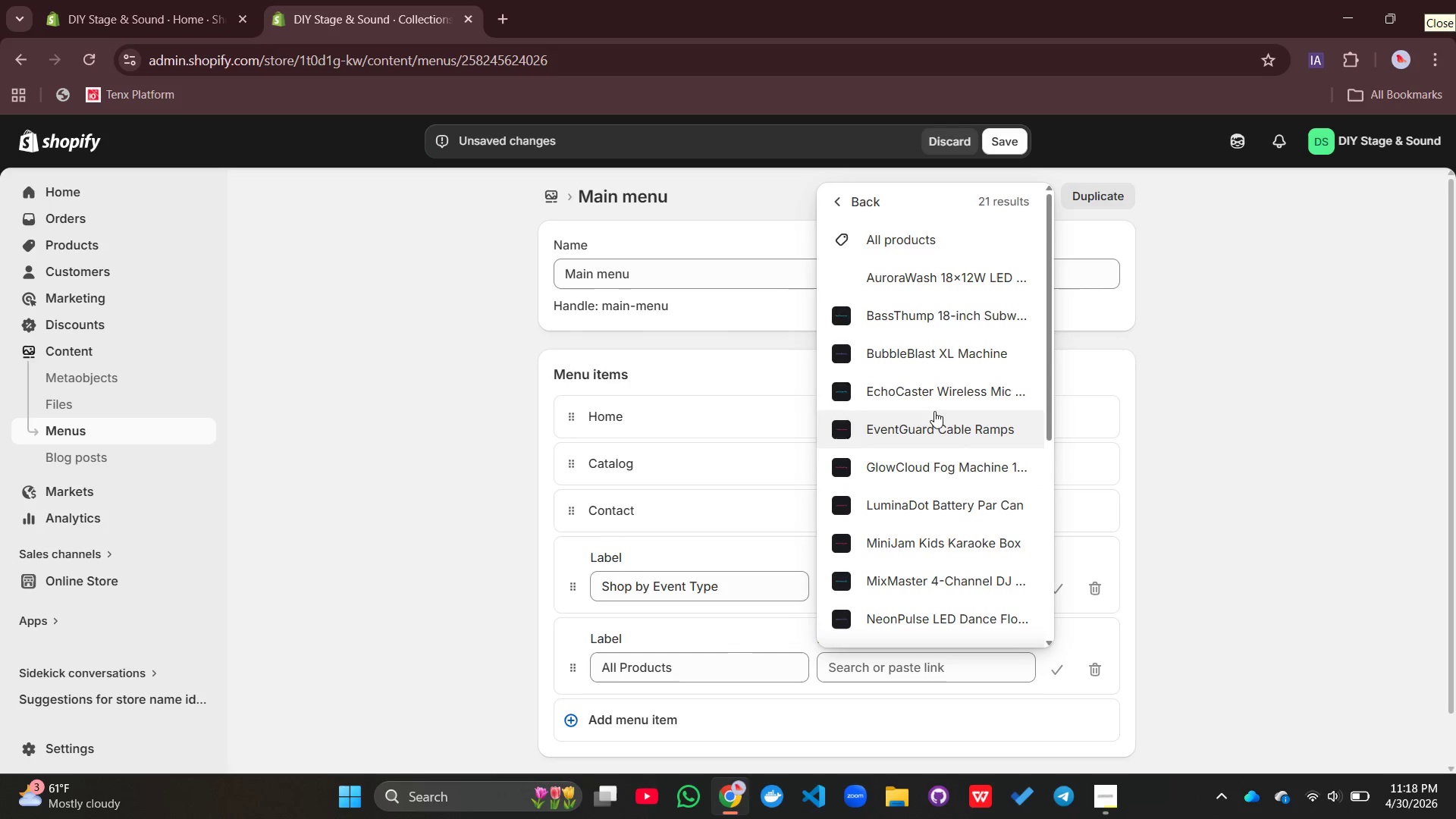 
scroll: coordinate [936, 373], scroll_direction: up, amount: 7.0
 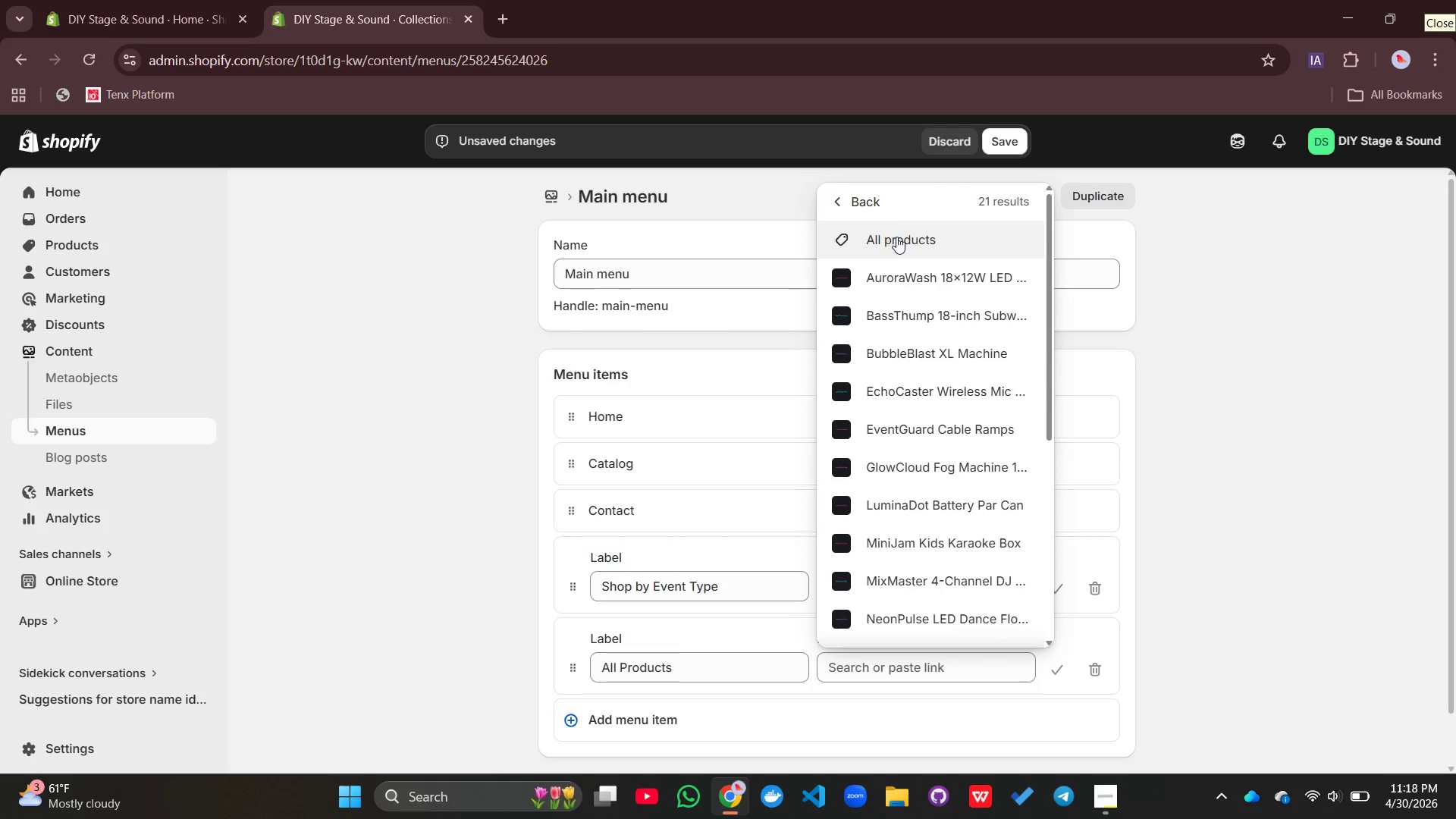 
left_click([896, 239])
 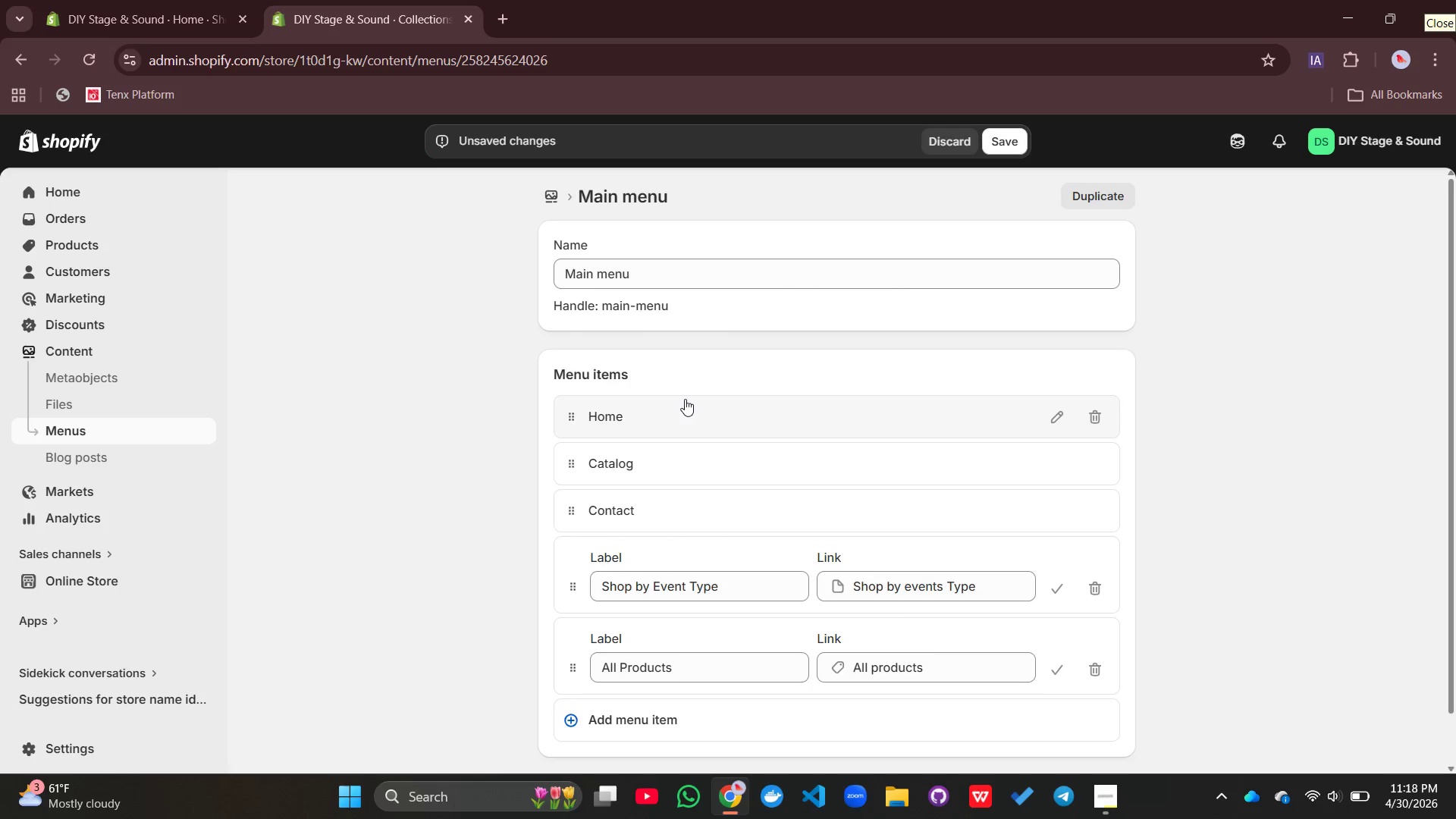 
scroll: coordinate [685, 400], scroll_direction: down, amount: 3.0
 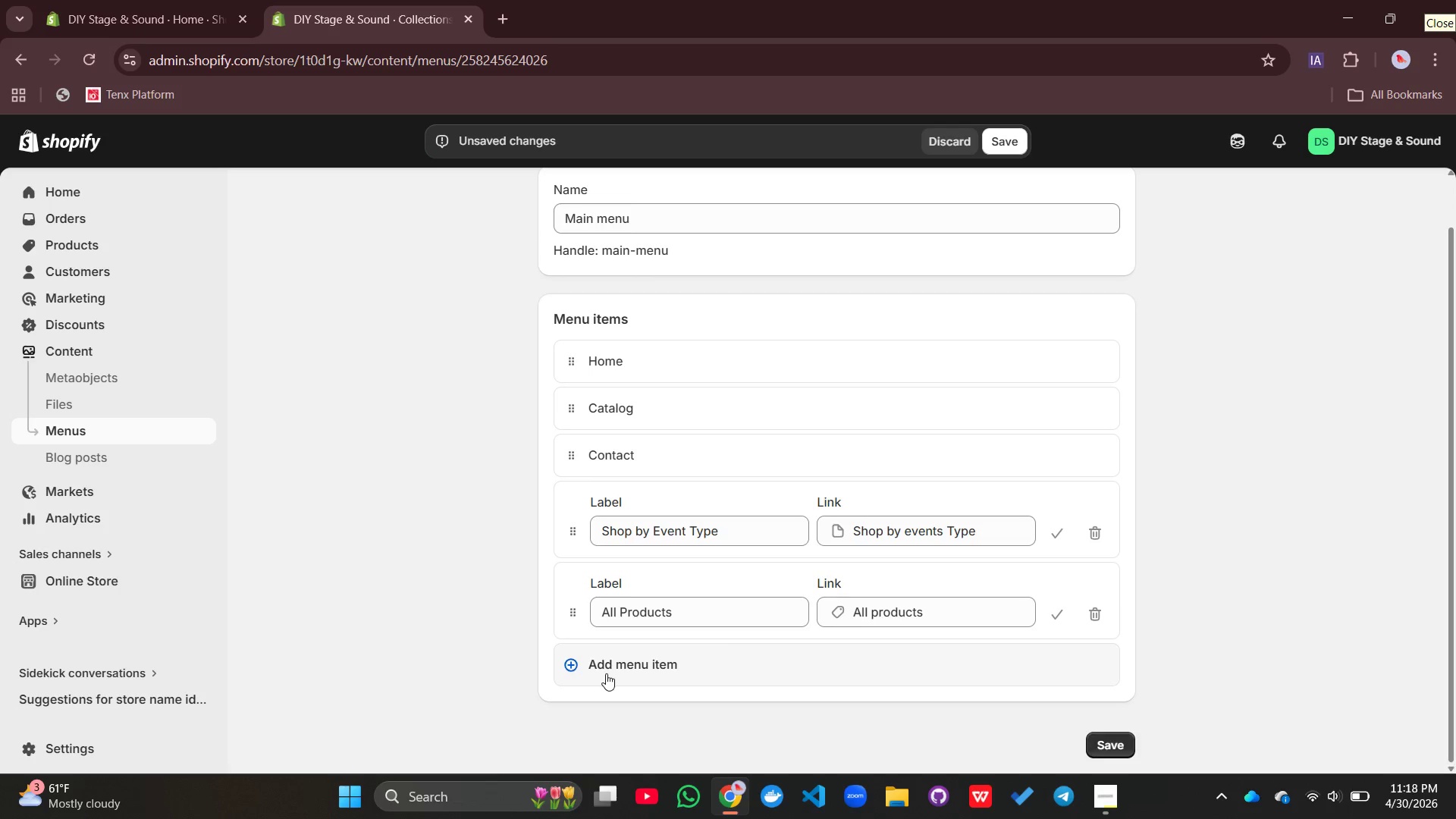 
left_click([606, 673])
 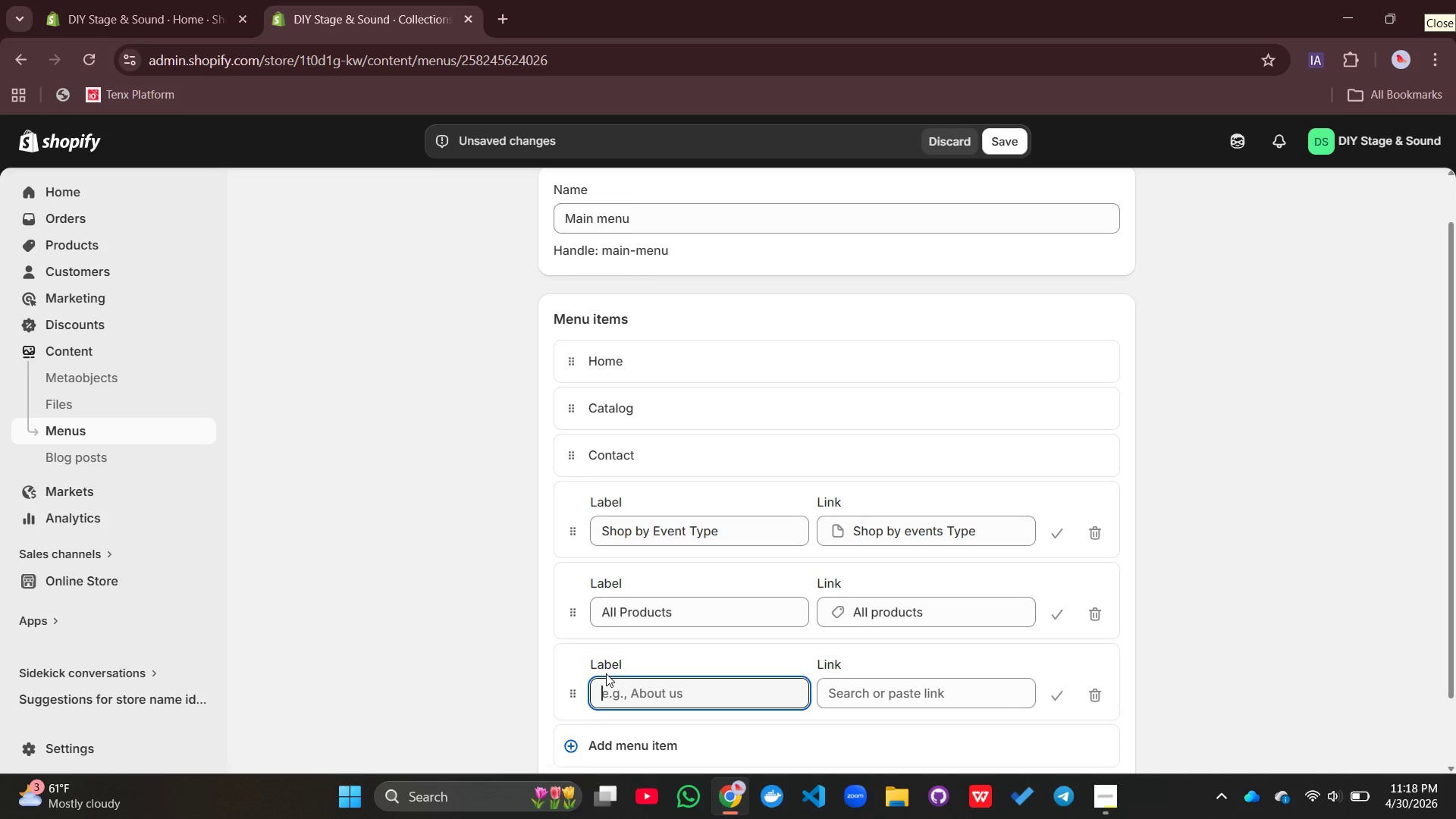 
type(WEdding)
 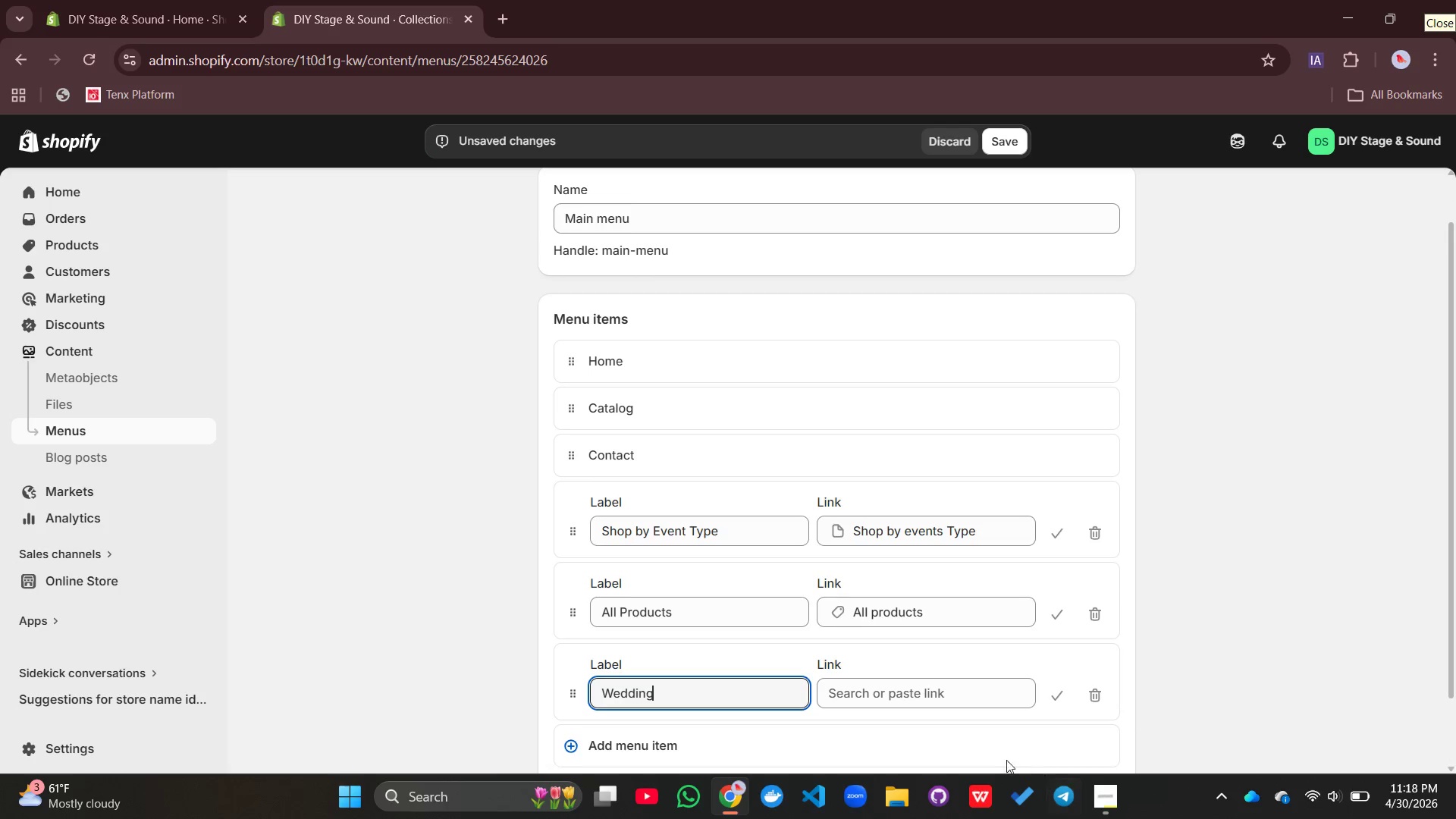 
left_click([971, 698])
 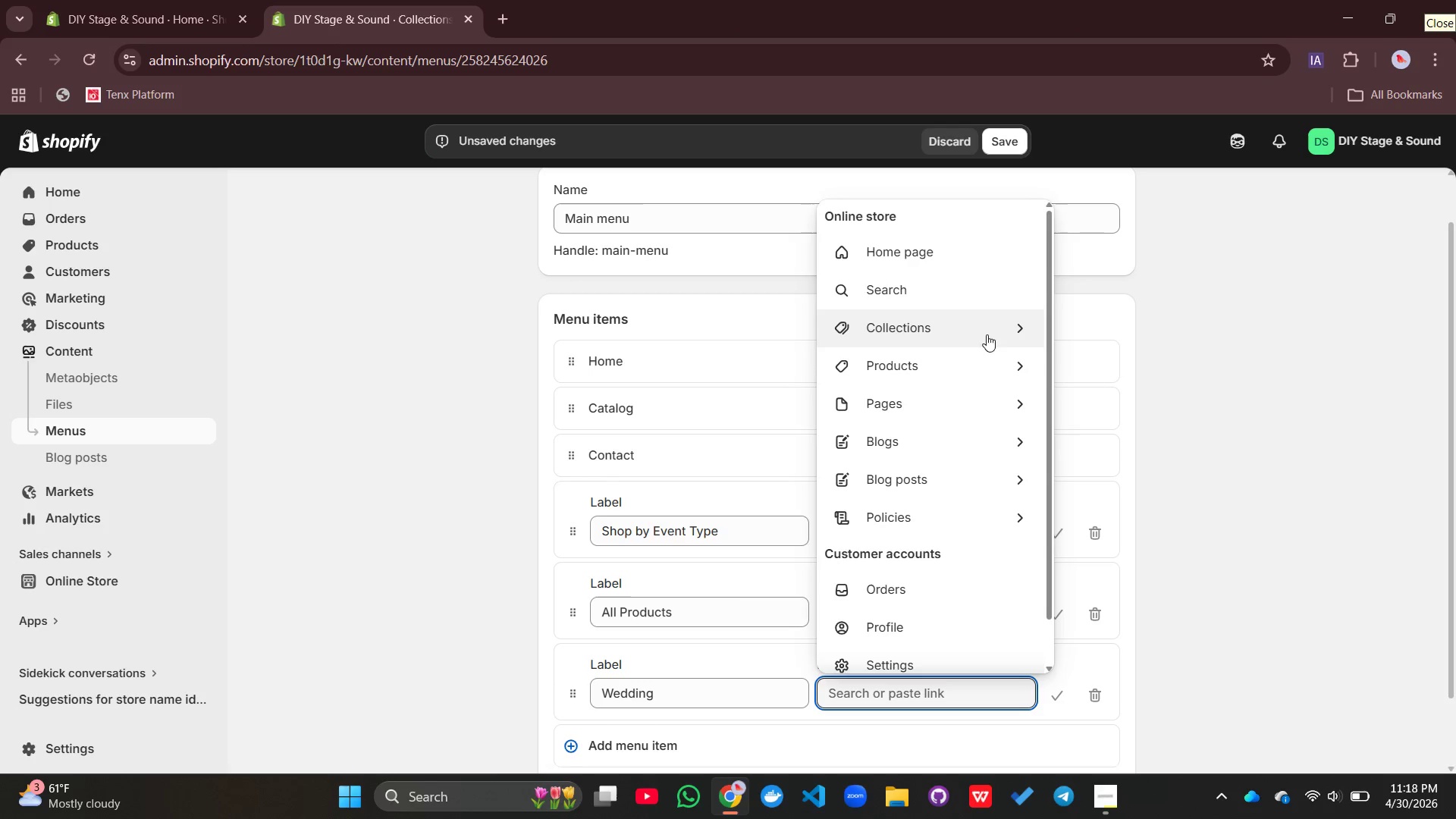 
left_click([987, 331])
 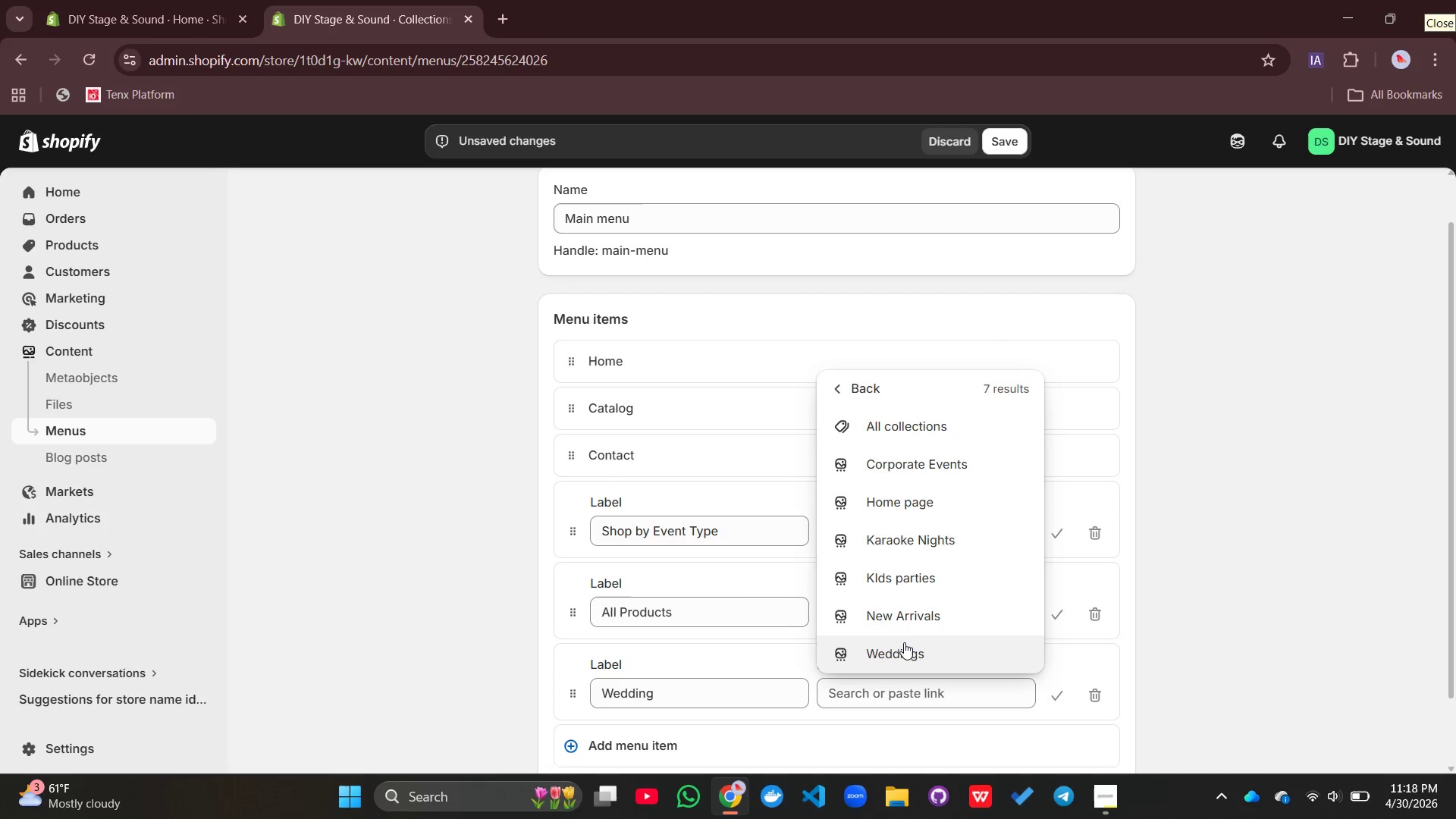 
left_click([902, 652])
 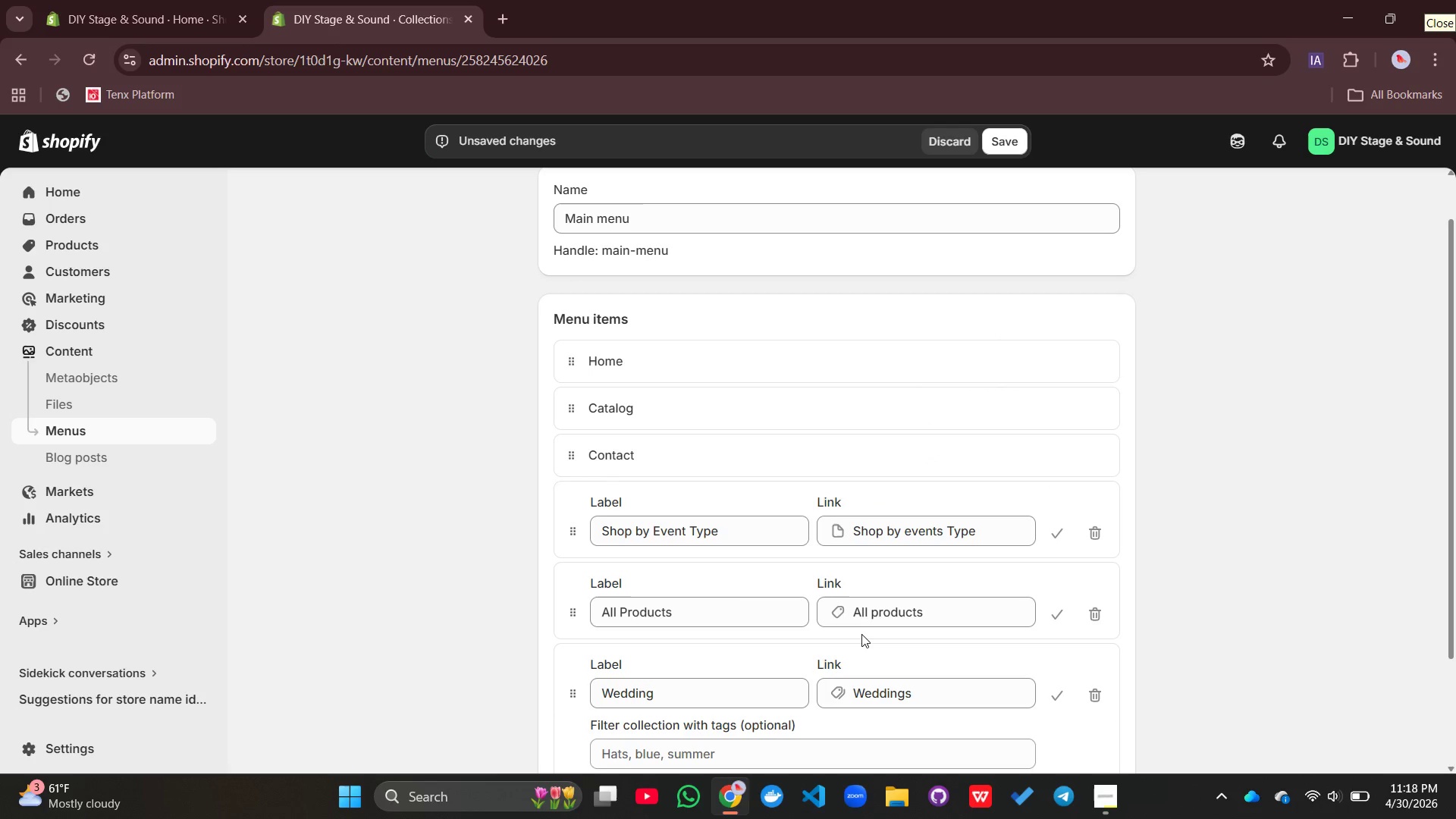 
scroll: coordinate [861, 633], scroll_direction: down, amount: 3.0
 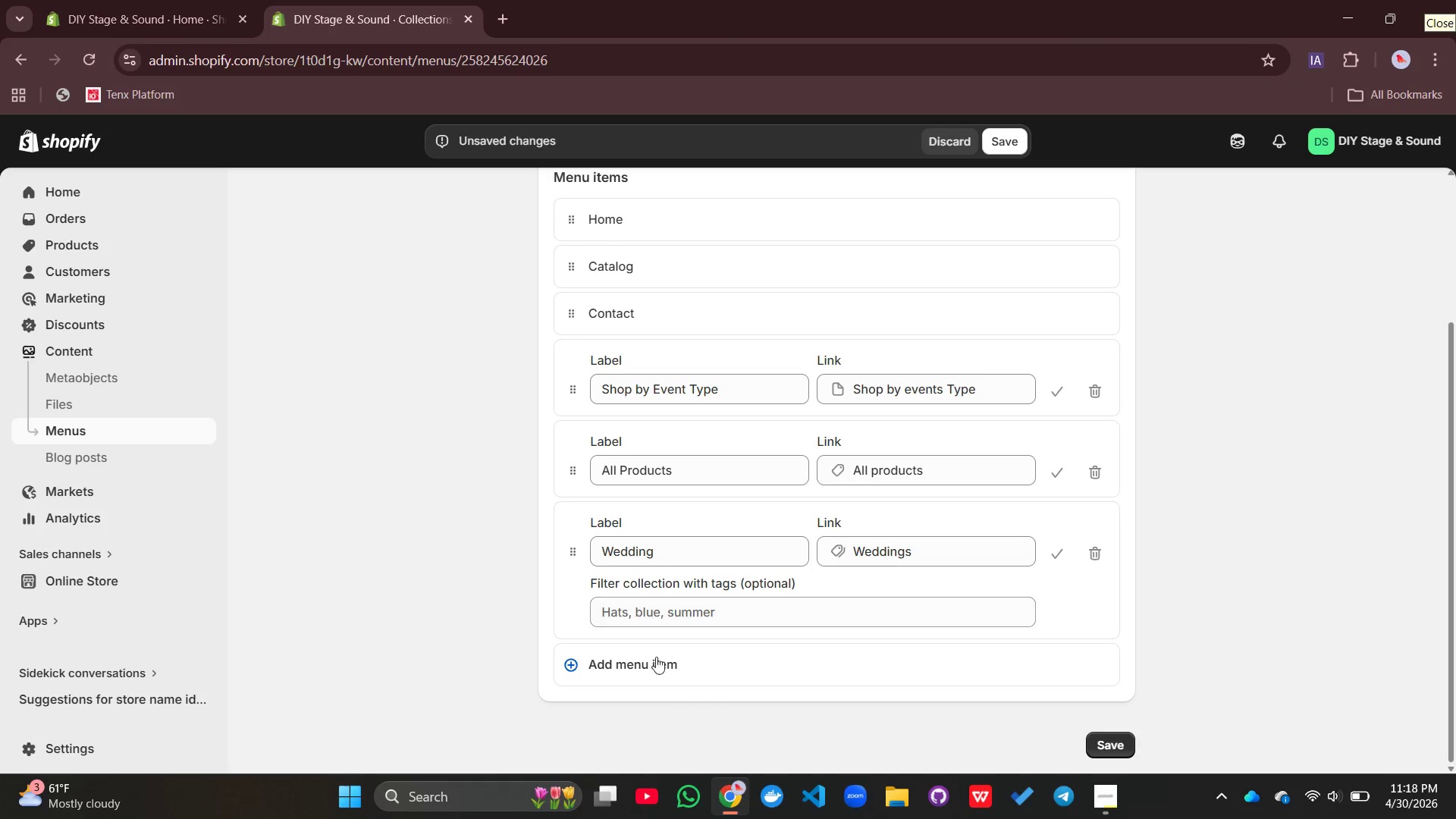 
left_click([661, 665])
 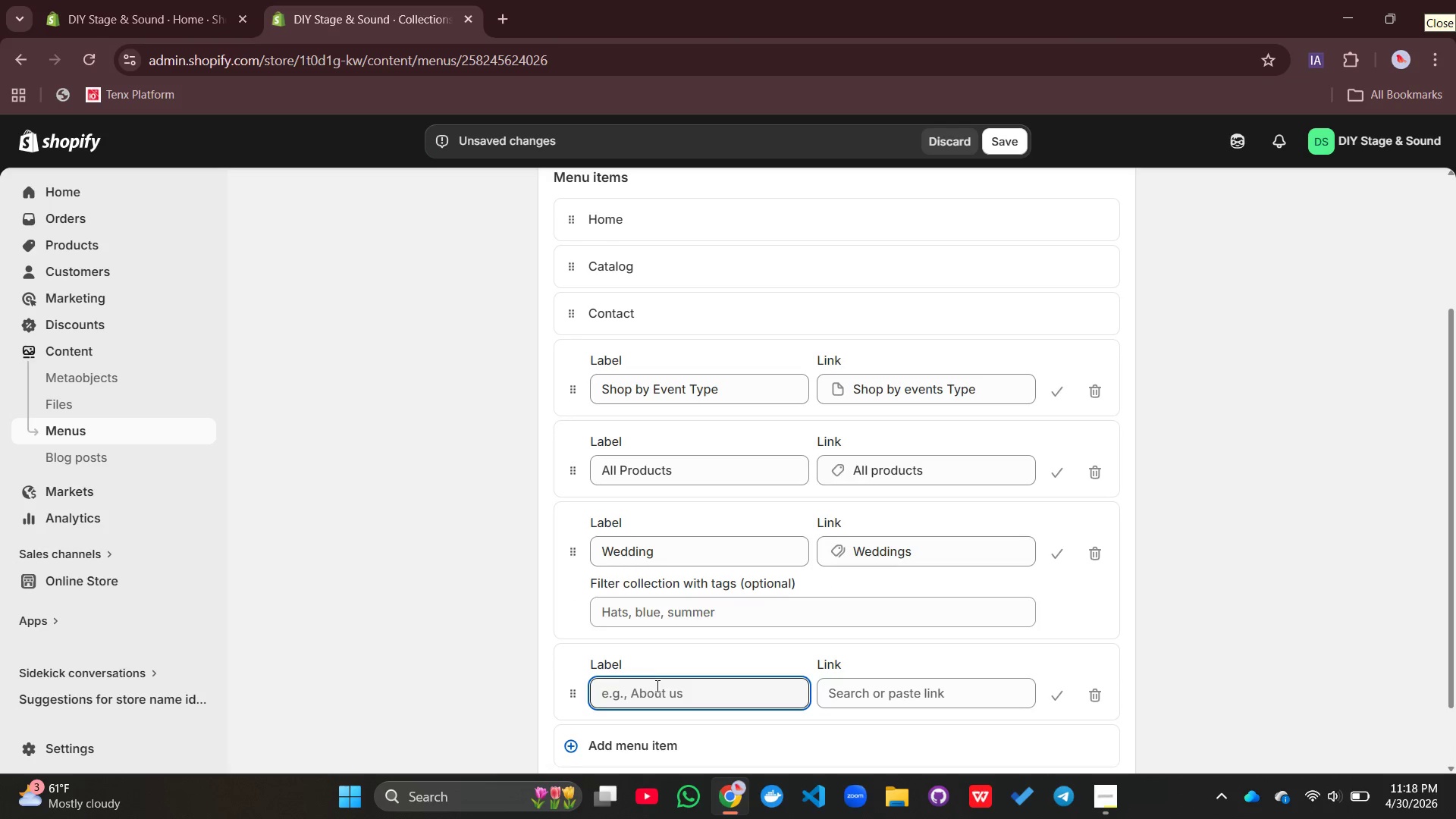 
left_click([656, 686])
 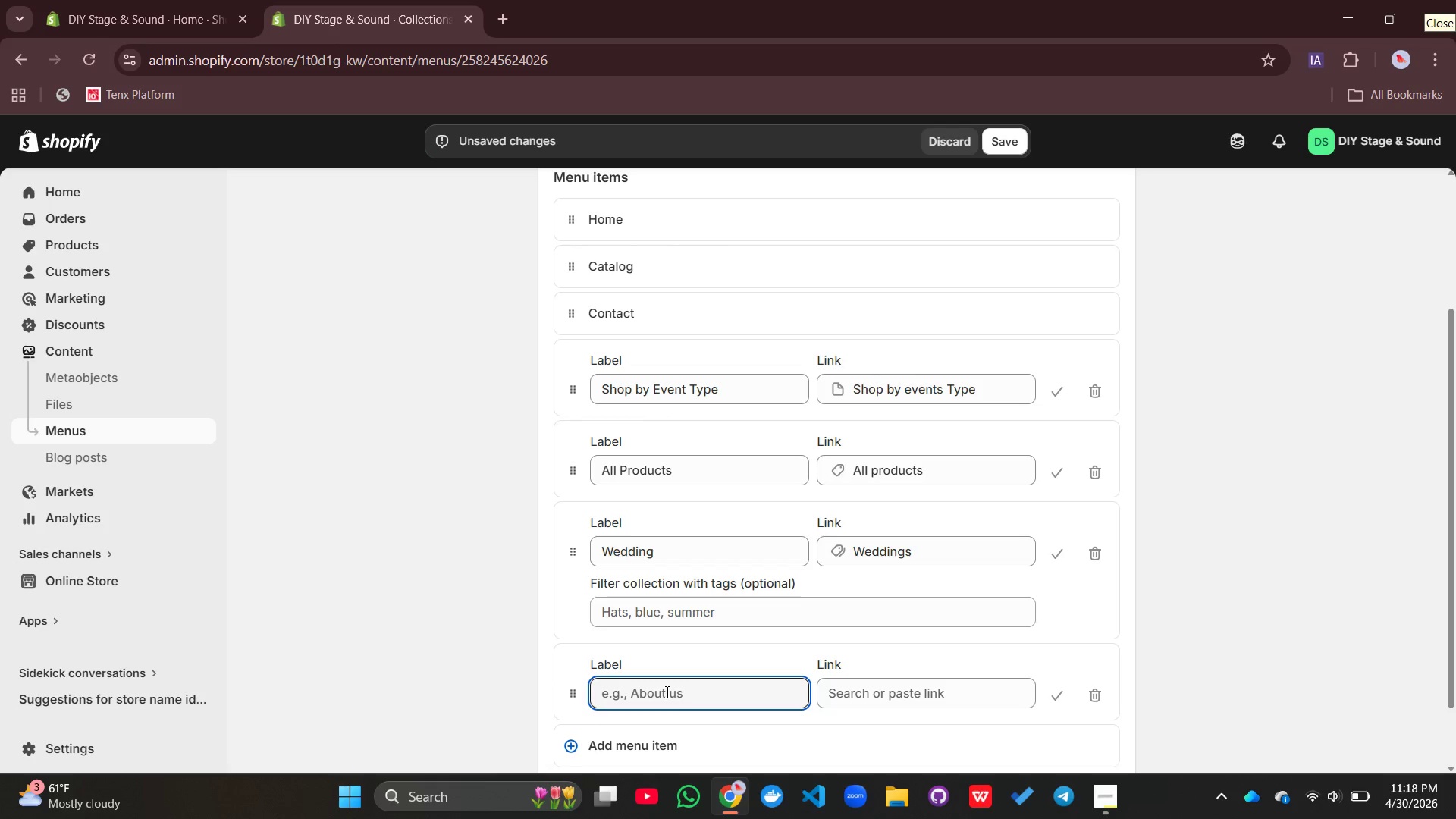 
wait(6.45)
 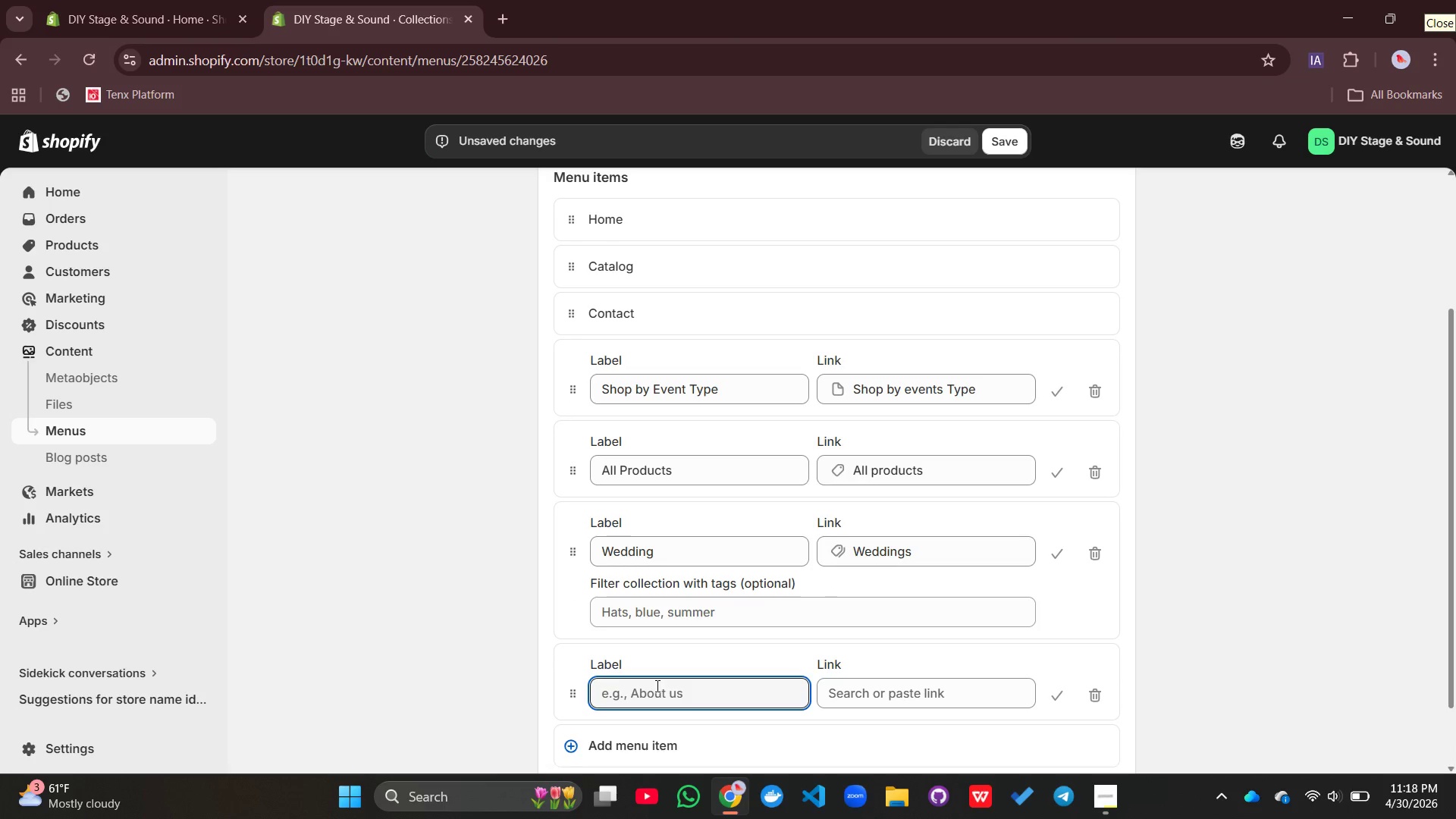 
type(Karaaok)
key(Backspace)
key(Backspace)
key(Backspace)
type(oke)
 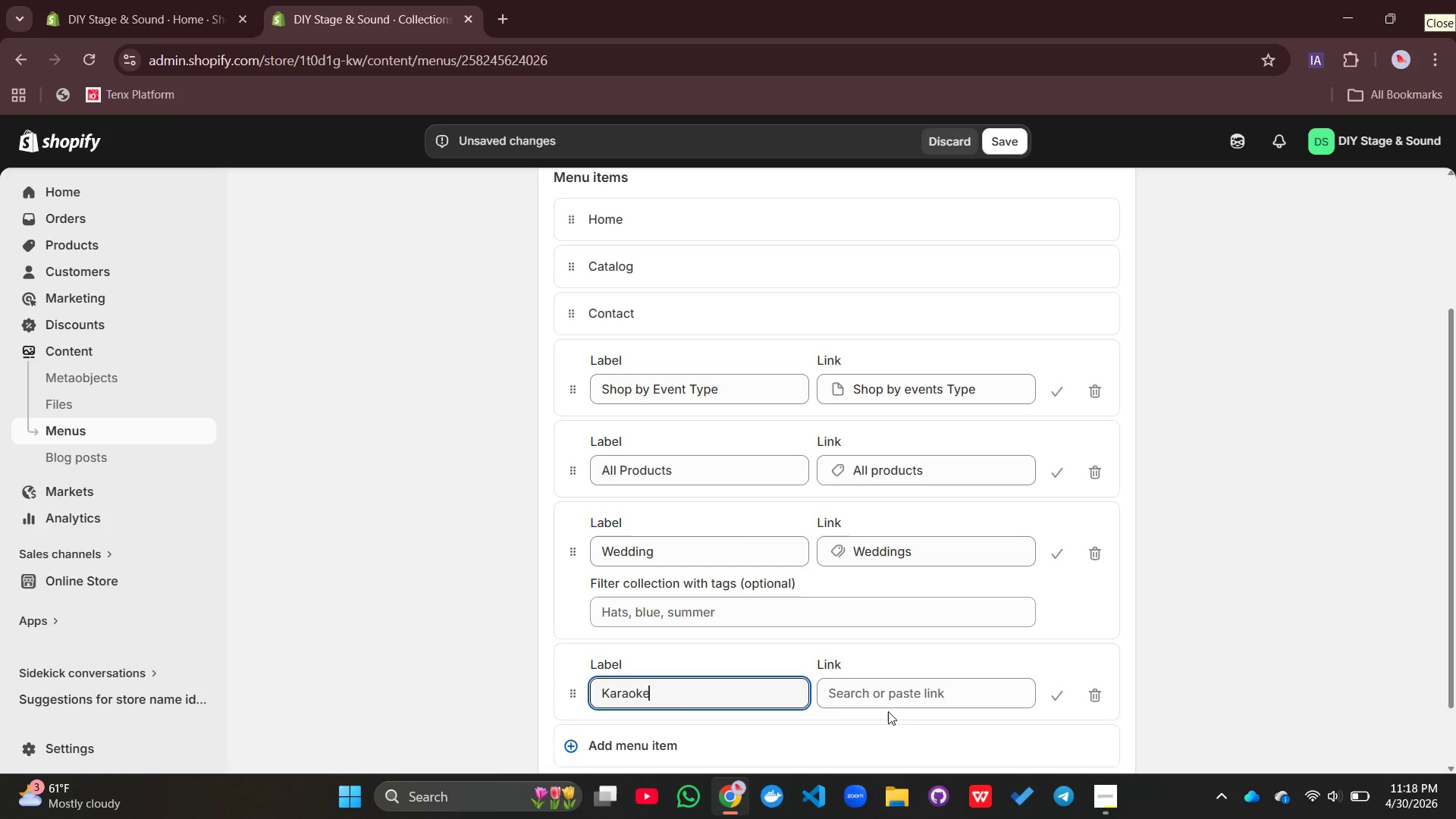 
left_click([899, 689])
 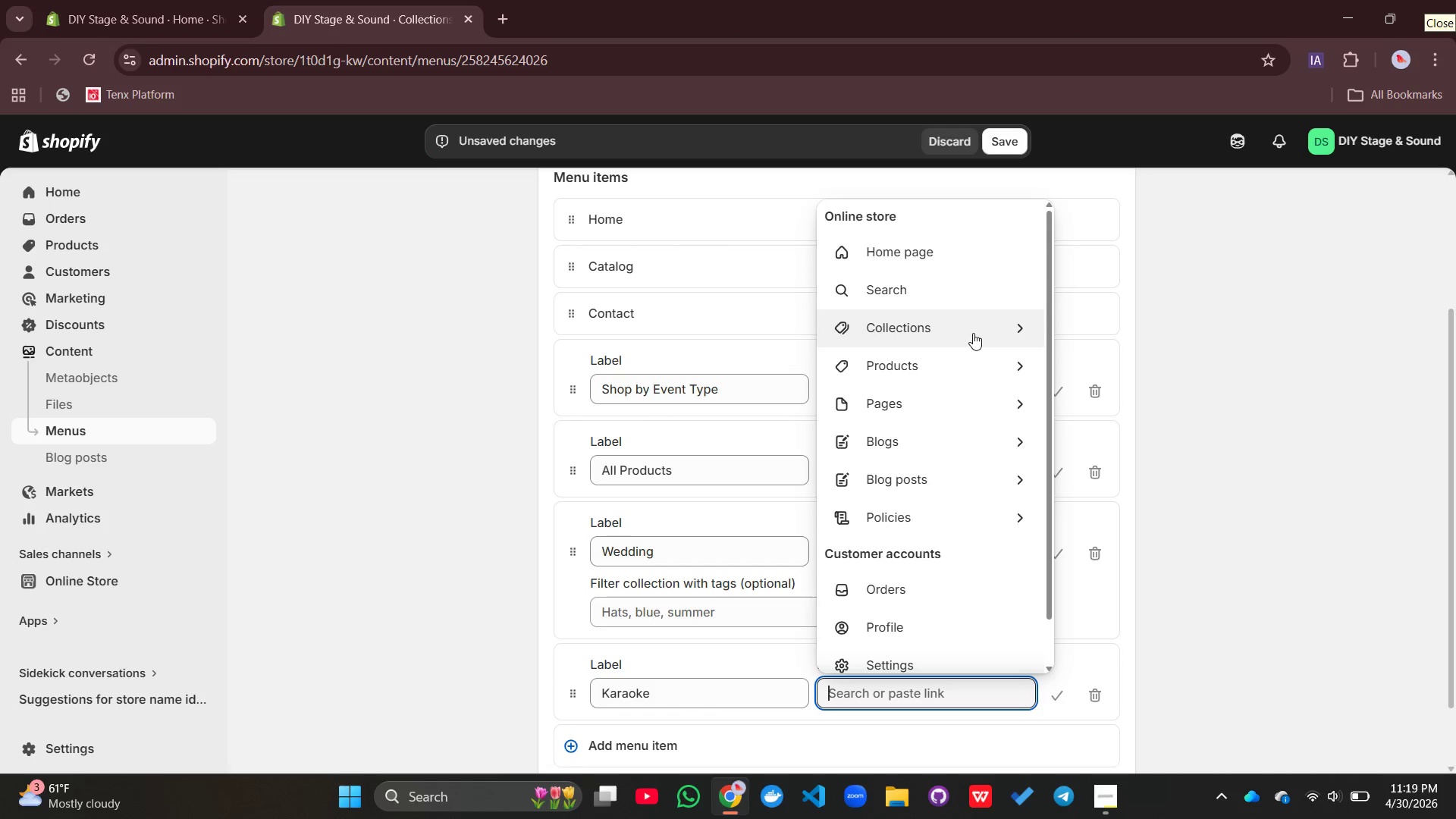 
left_click([965, 337])
 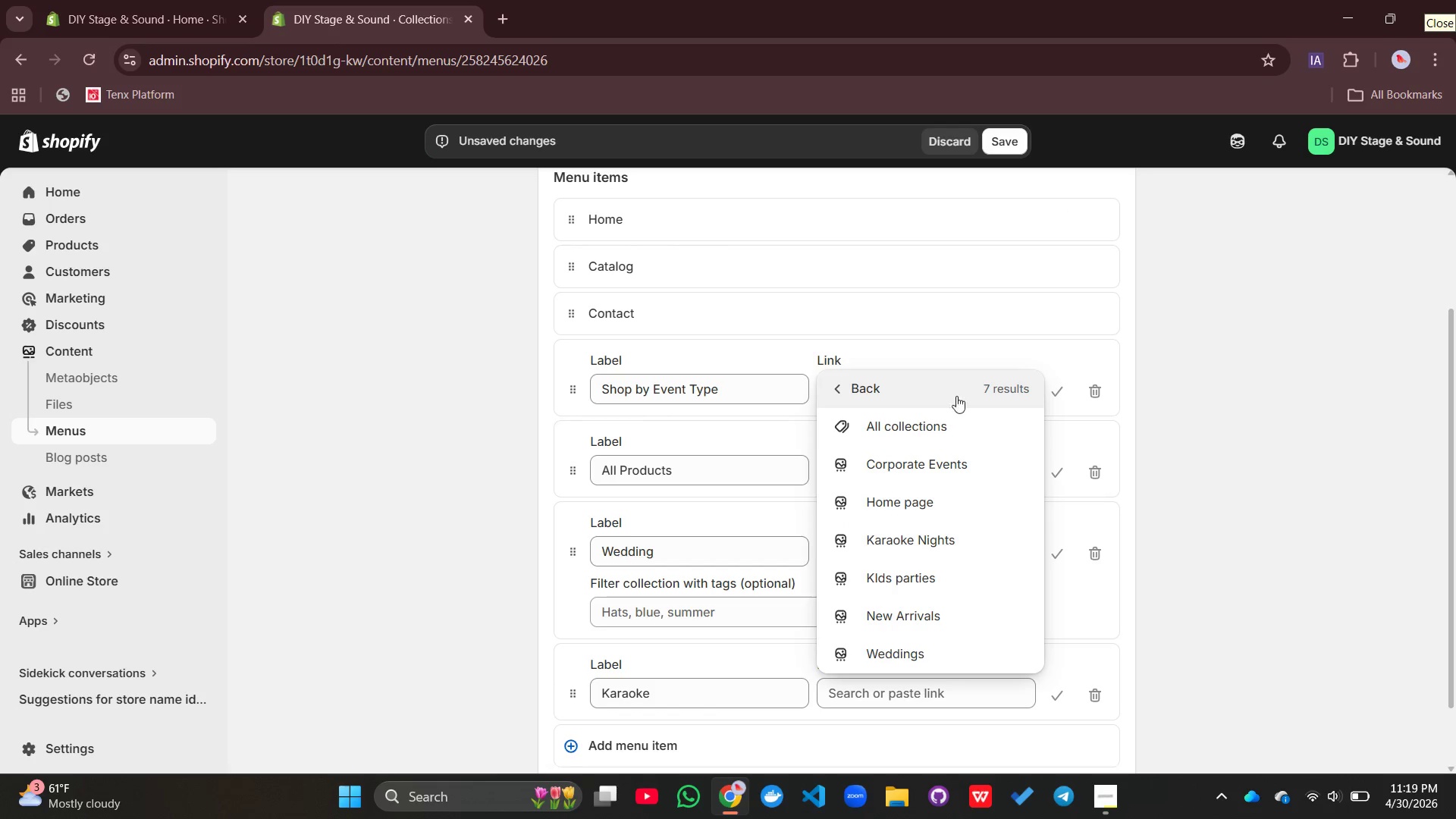 
scroll: coordinate [956, 560], scroll_direction: down, amount: 8.0
 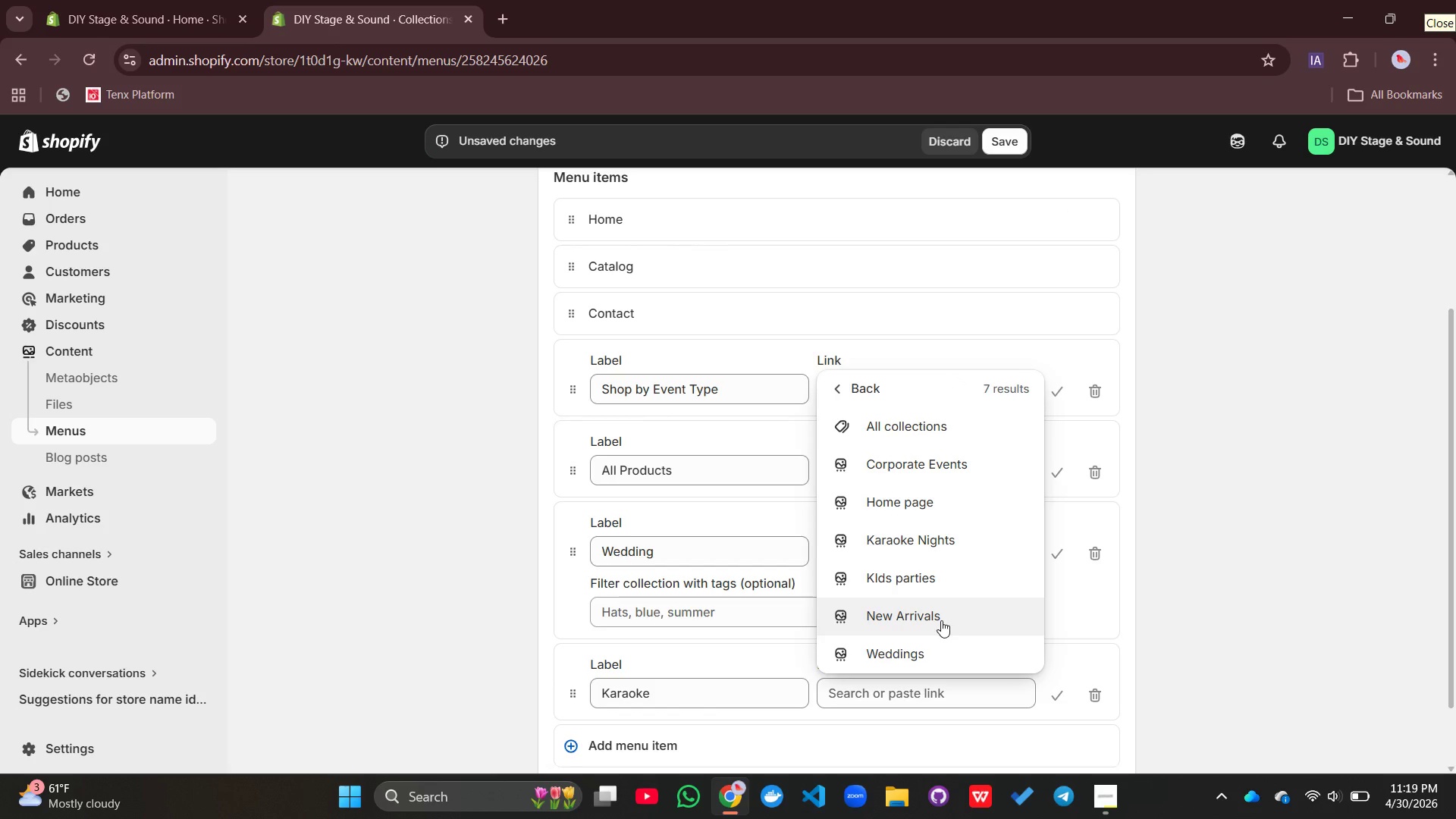 
scroll: coordinate [941, 620], scroll_direction: up, amount: 4.0
 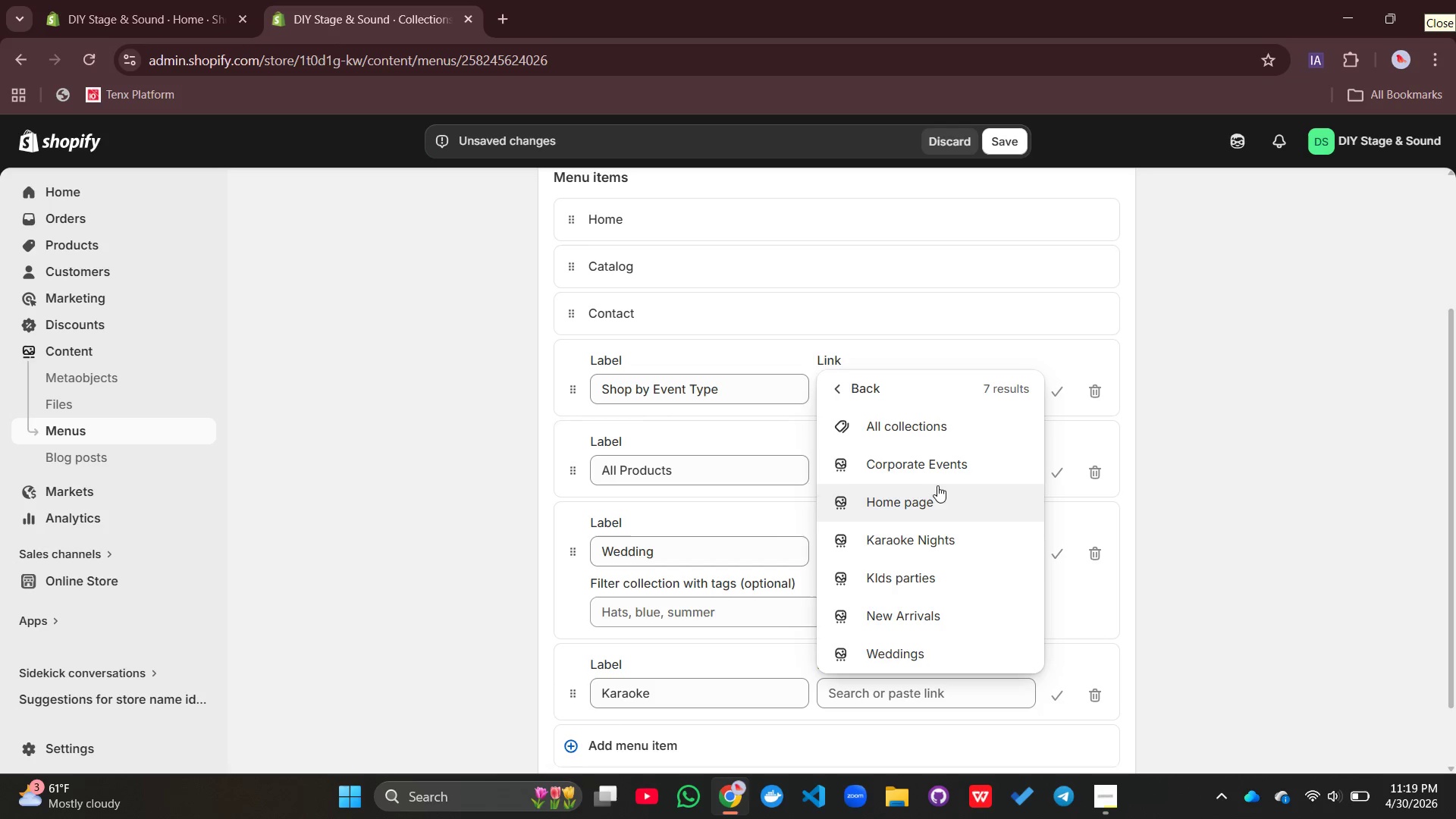 
wait(5.55)
 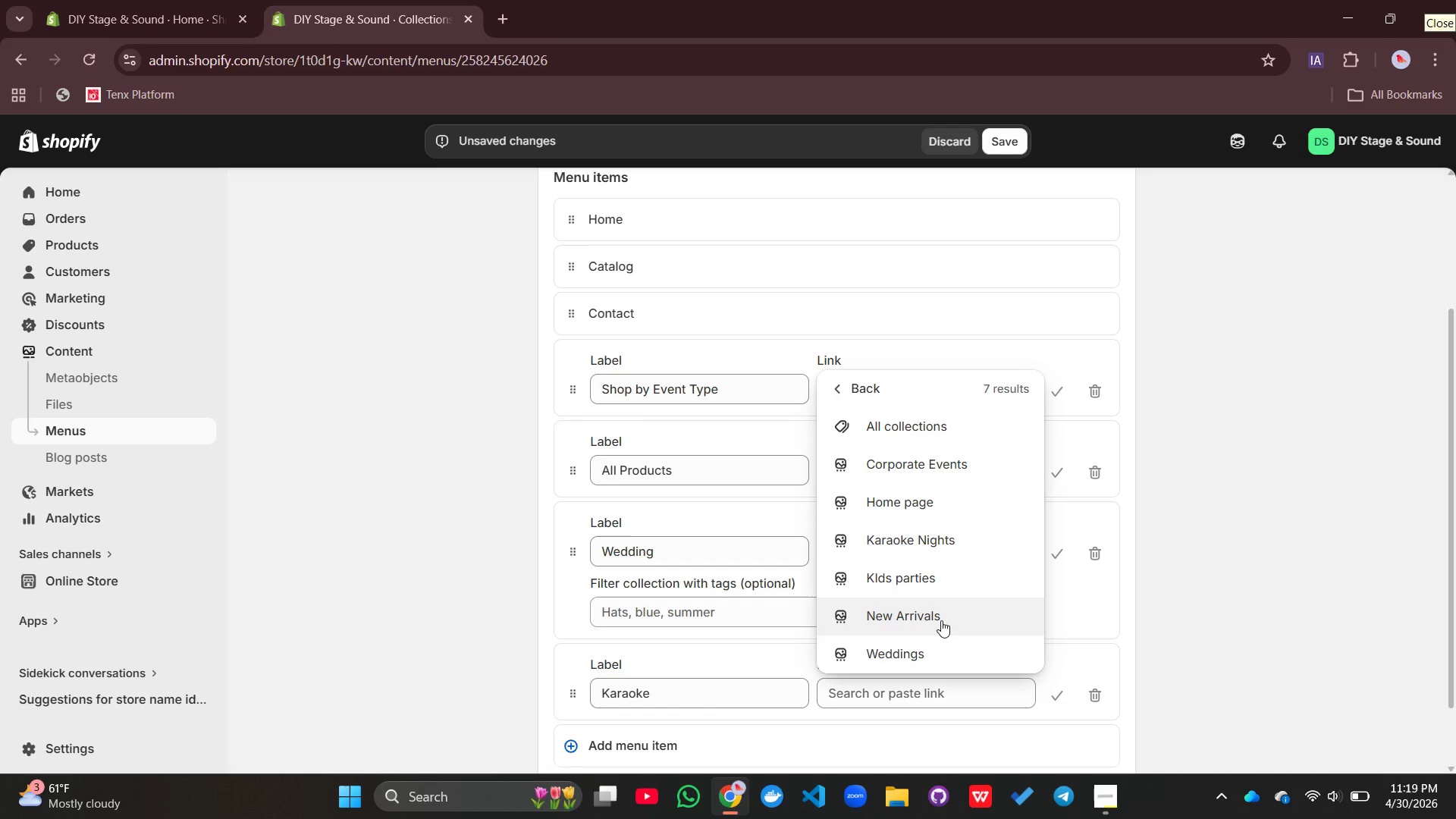 
left_click([1223, 521])
 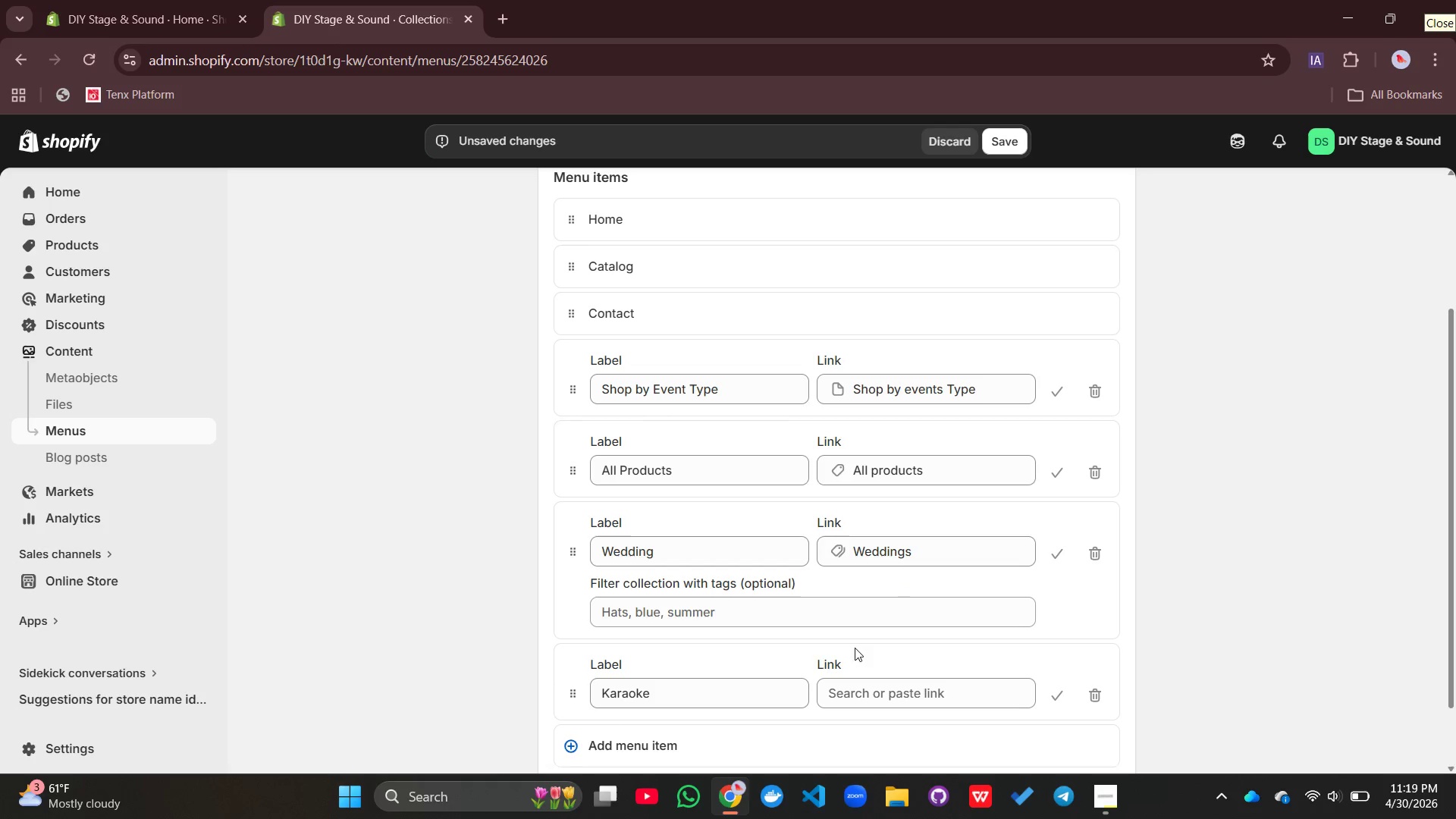 
left_click([883, 698])
 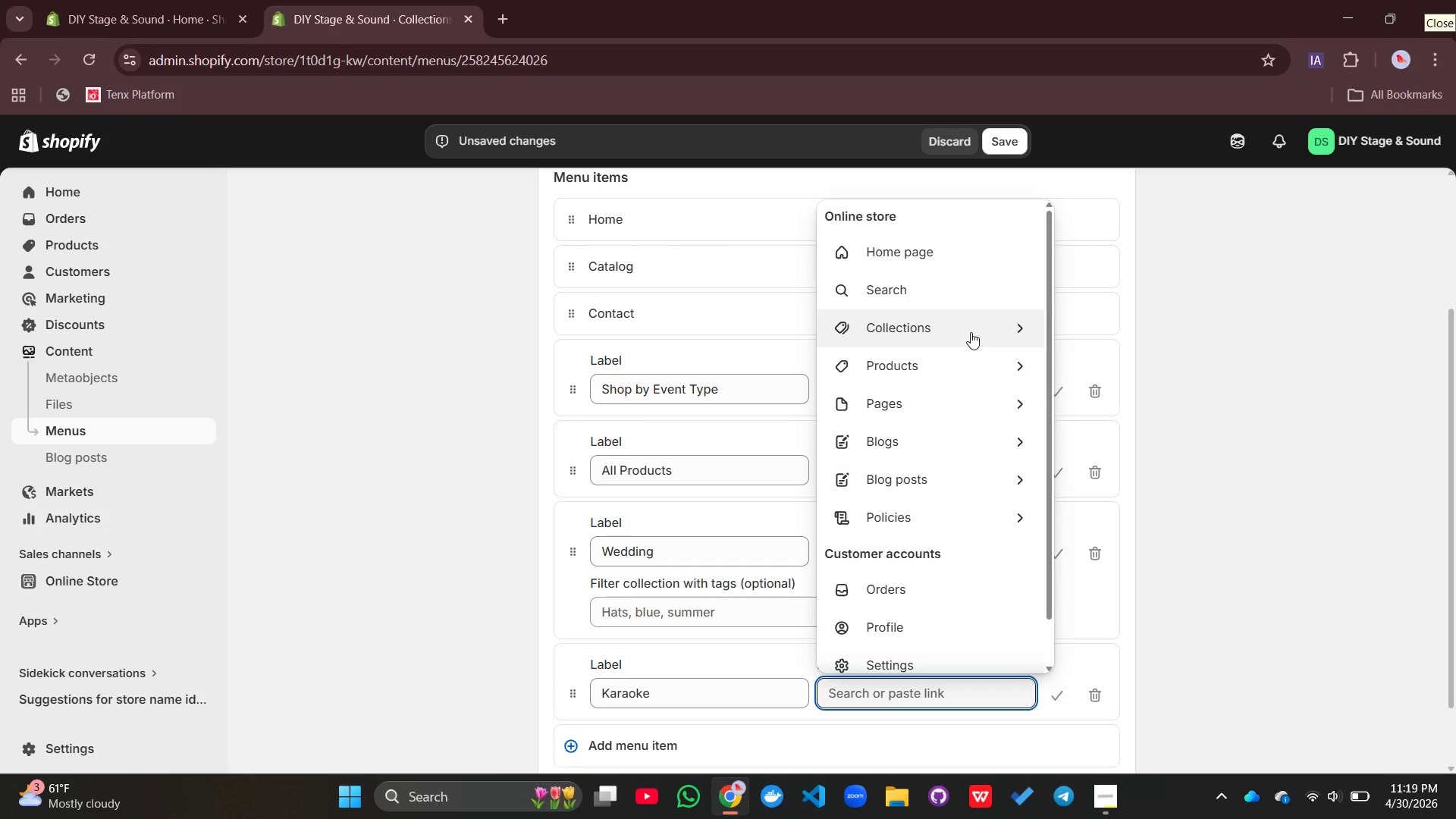 
left_click([971, 332])
 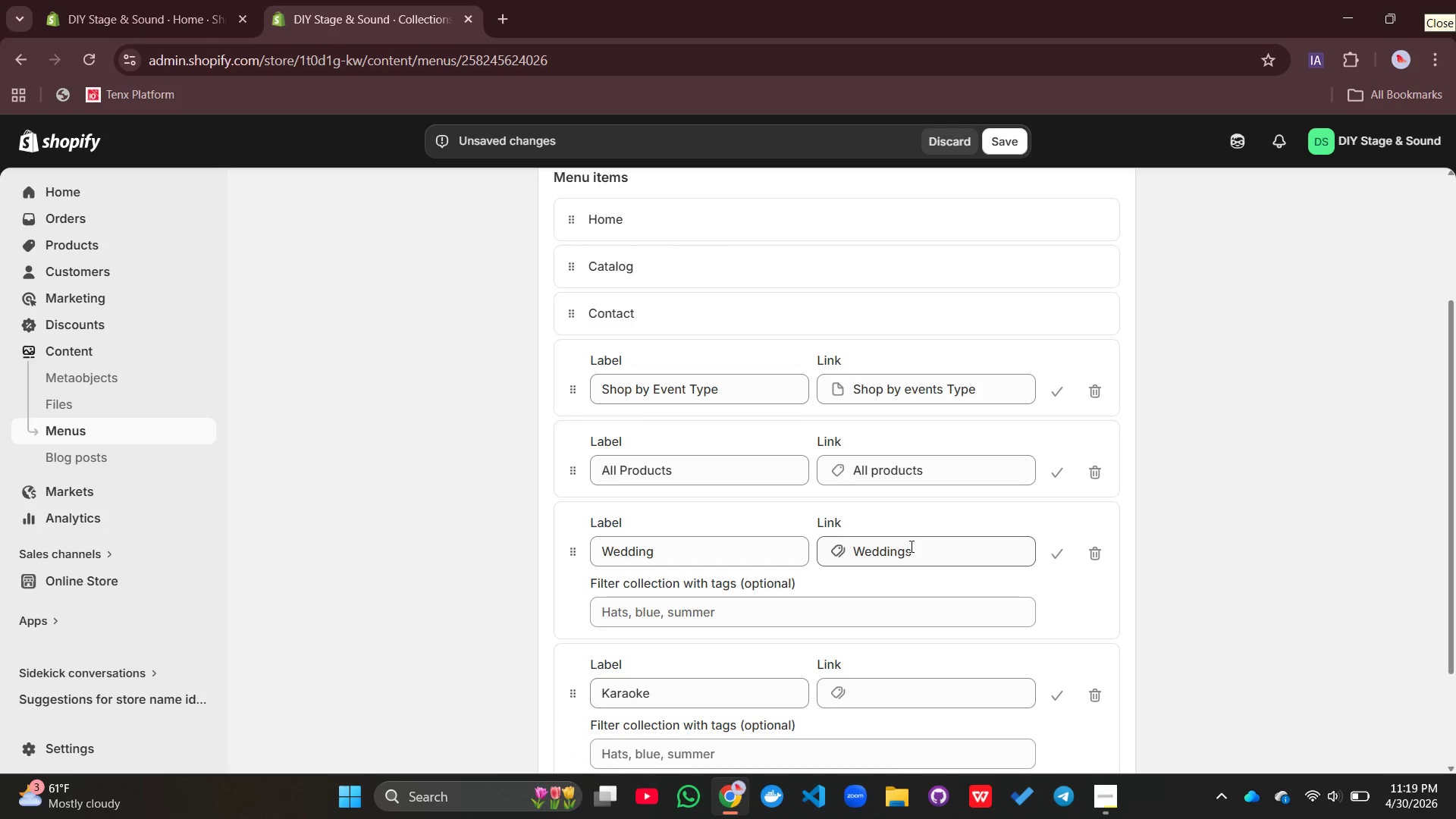 
scroll: coordinate [861, 595], scroll_direction: down, amount: 4.0
 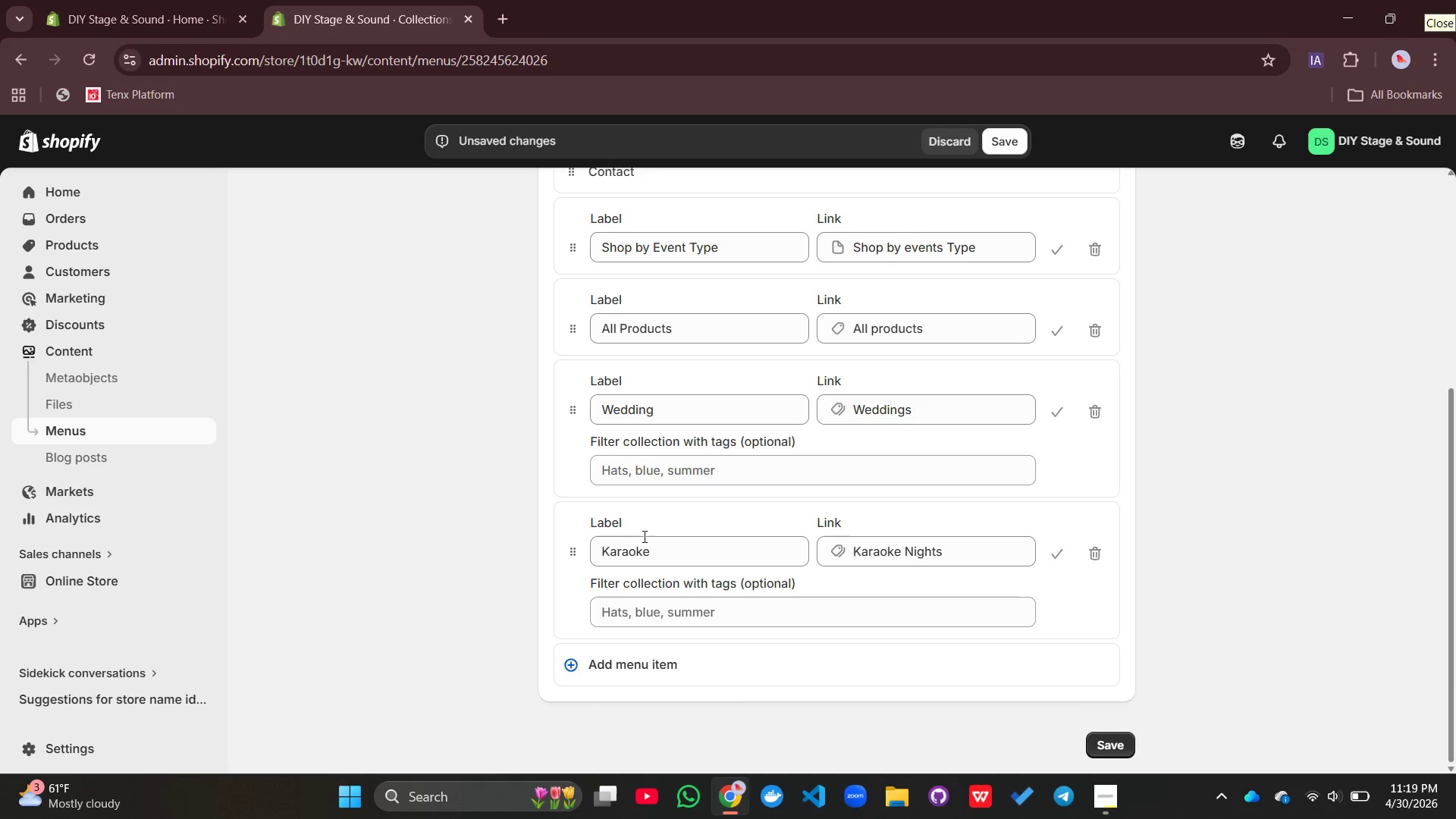 
scroll: coordinate [707, 476], scroll_direction: up, amount: 1.0
 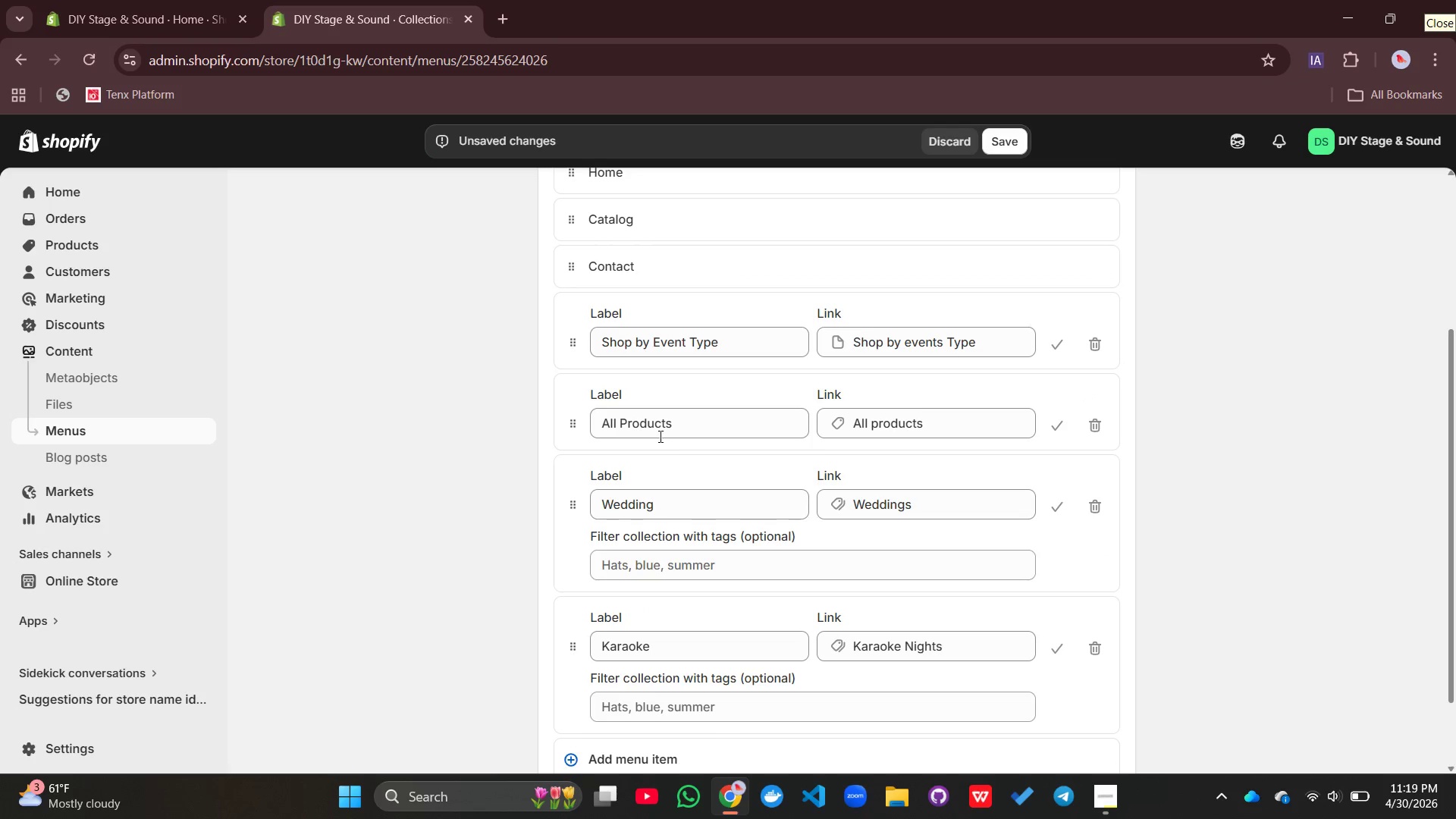 
left_click([655, 425])
 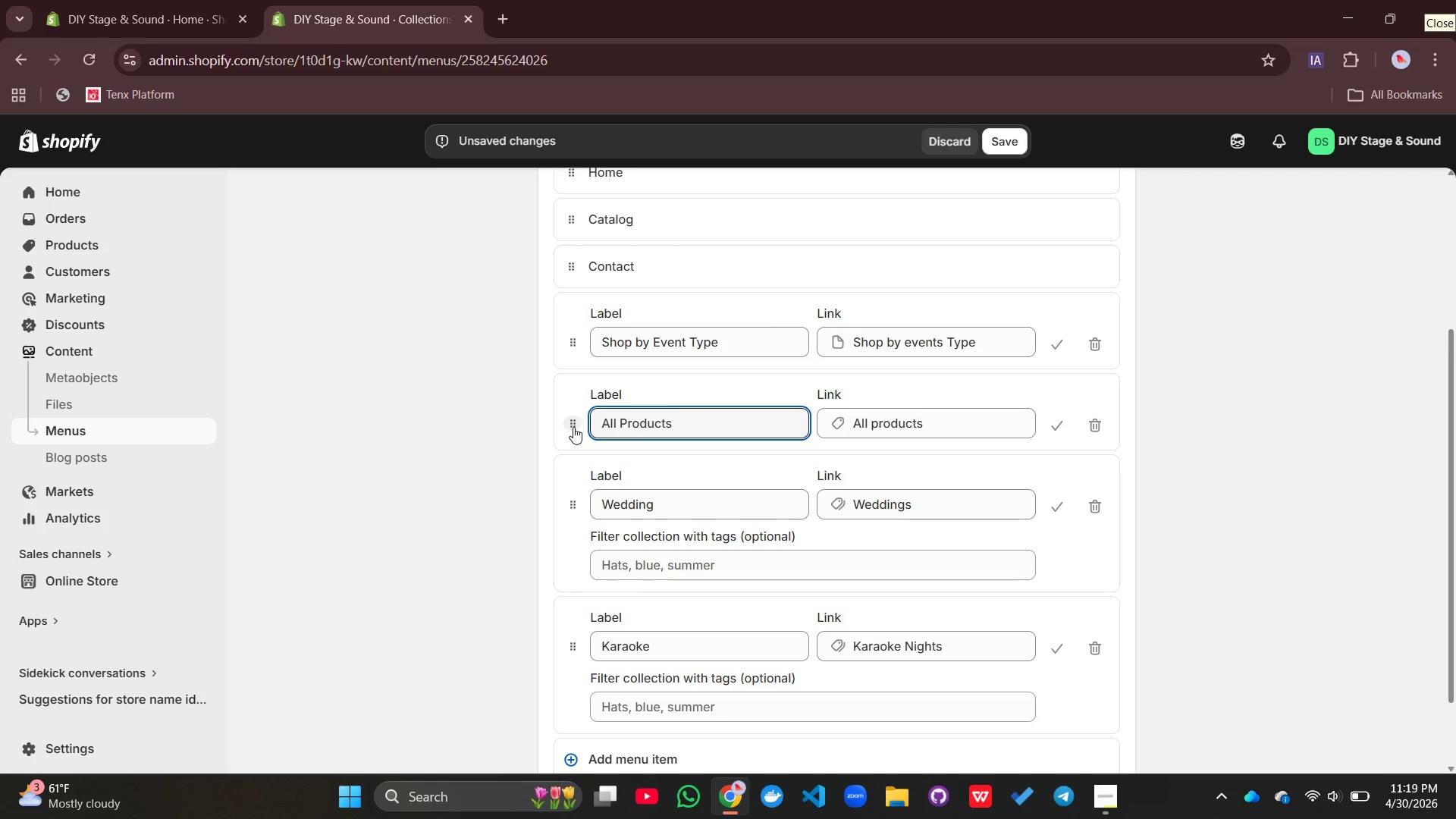 
left_click_drag(start_coordinate=[573, 427], to_coordinate=[713, 416])
 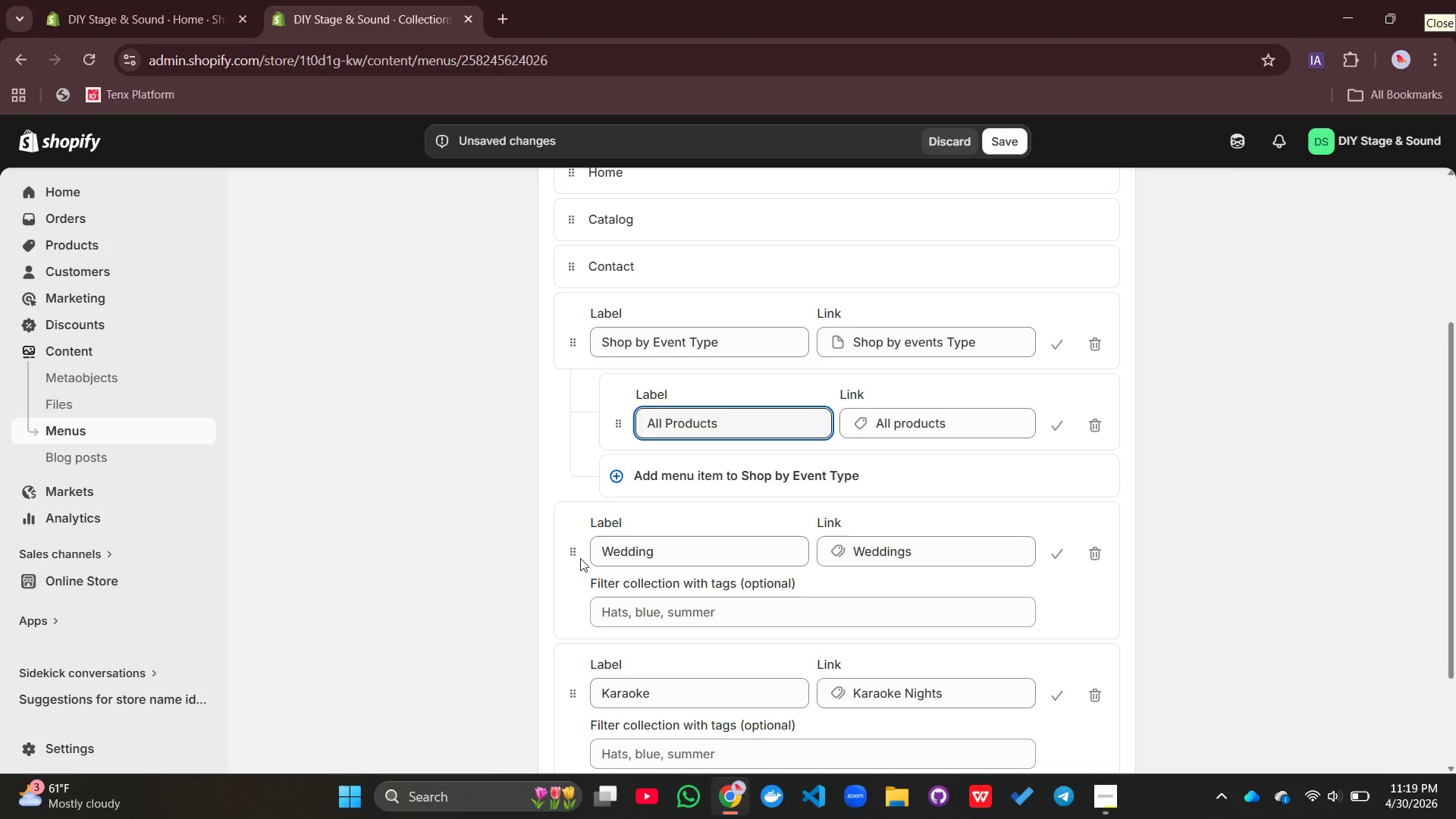 
left_click_drag(start_coordinate=[580, 548], to_coordinate=[696, 519])
 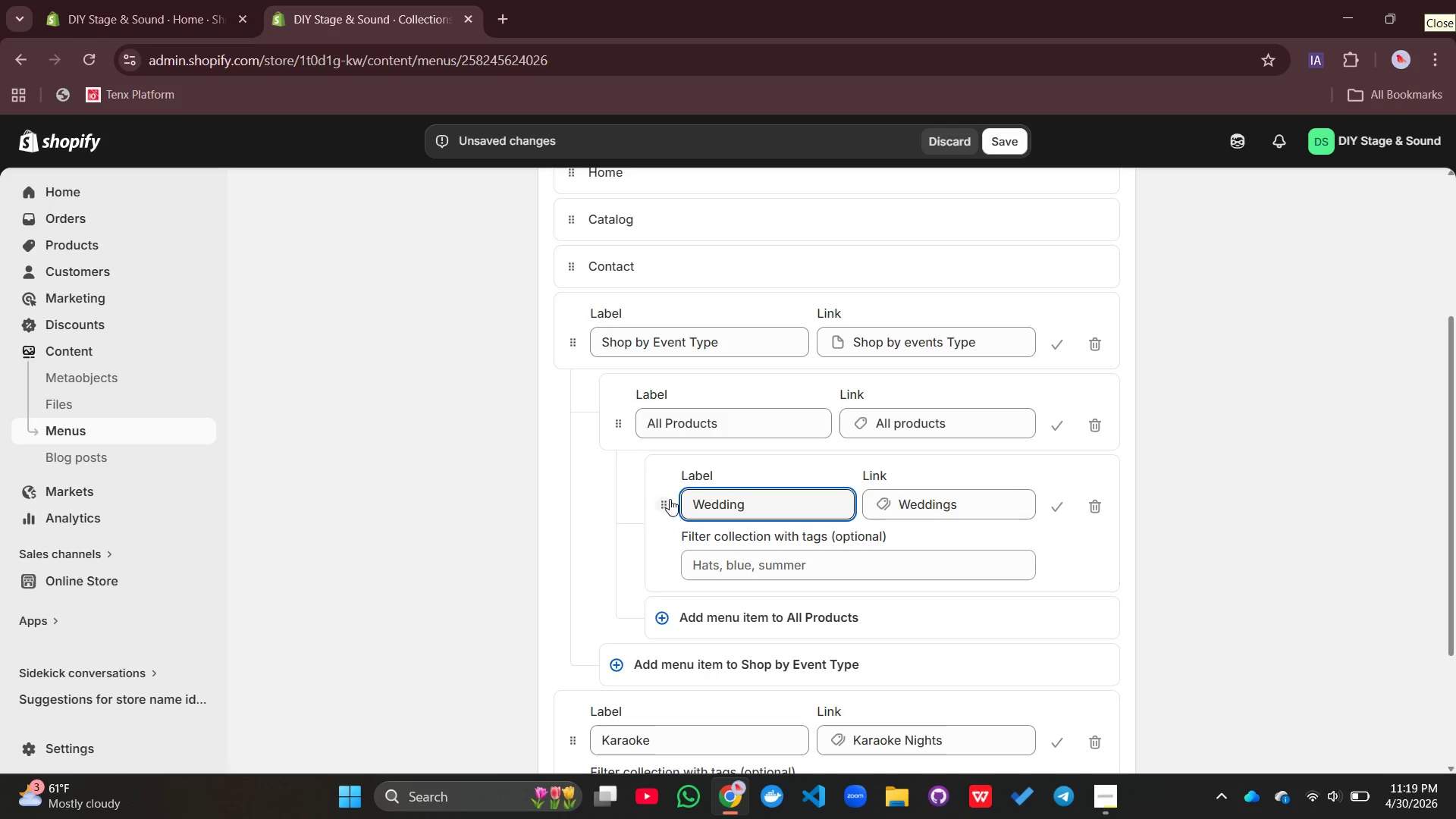 
left_click_drag(start_coordinate=[668, 497], to_coordinate=[645, 496])
 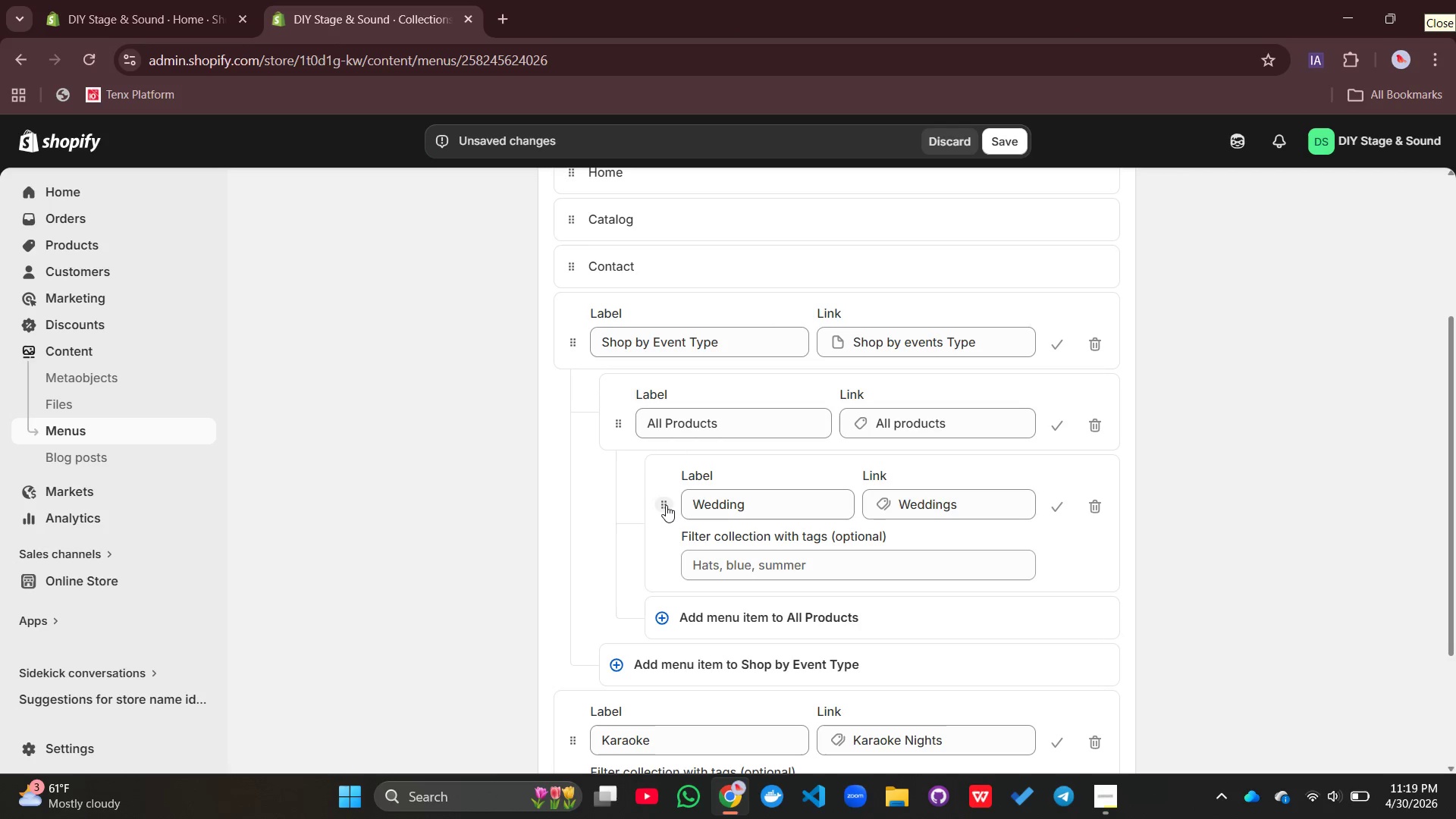 
left_click_drag(start_coordinate=[667, 506], to_coordinate=[663, 385])
 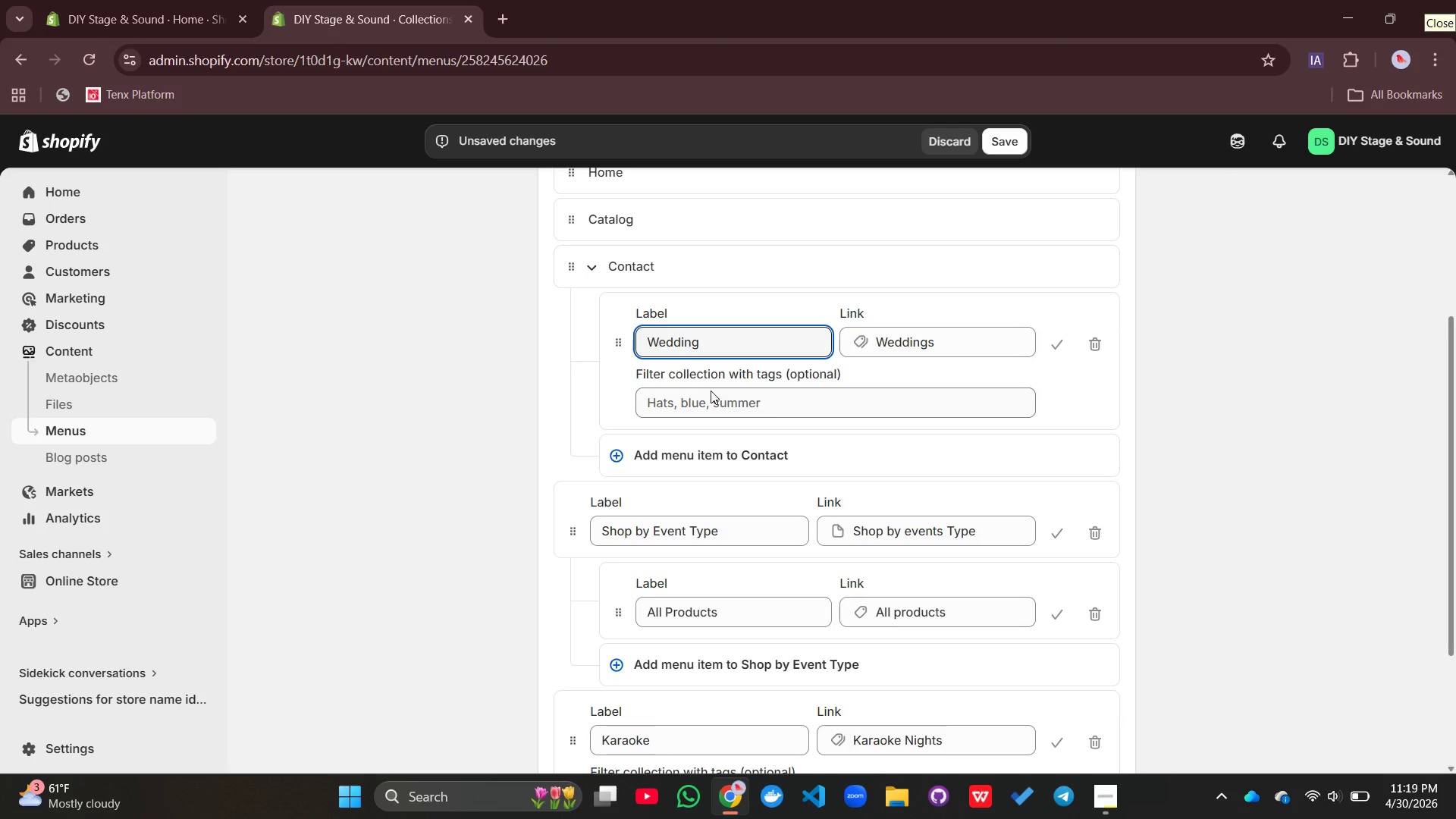 
scroll: coordinate [711, 391], scroll_direction: down, amount: 1.0
 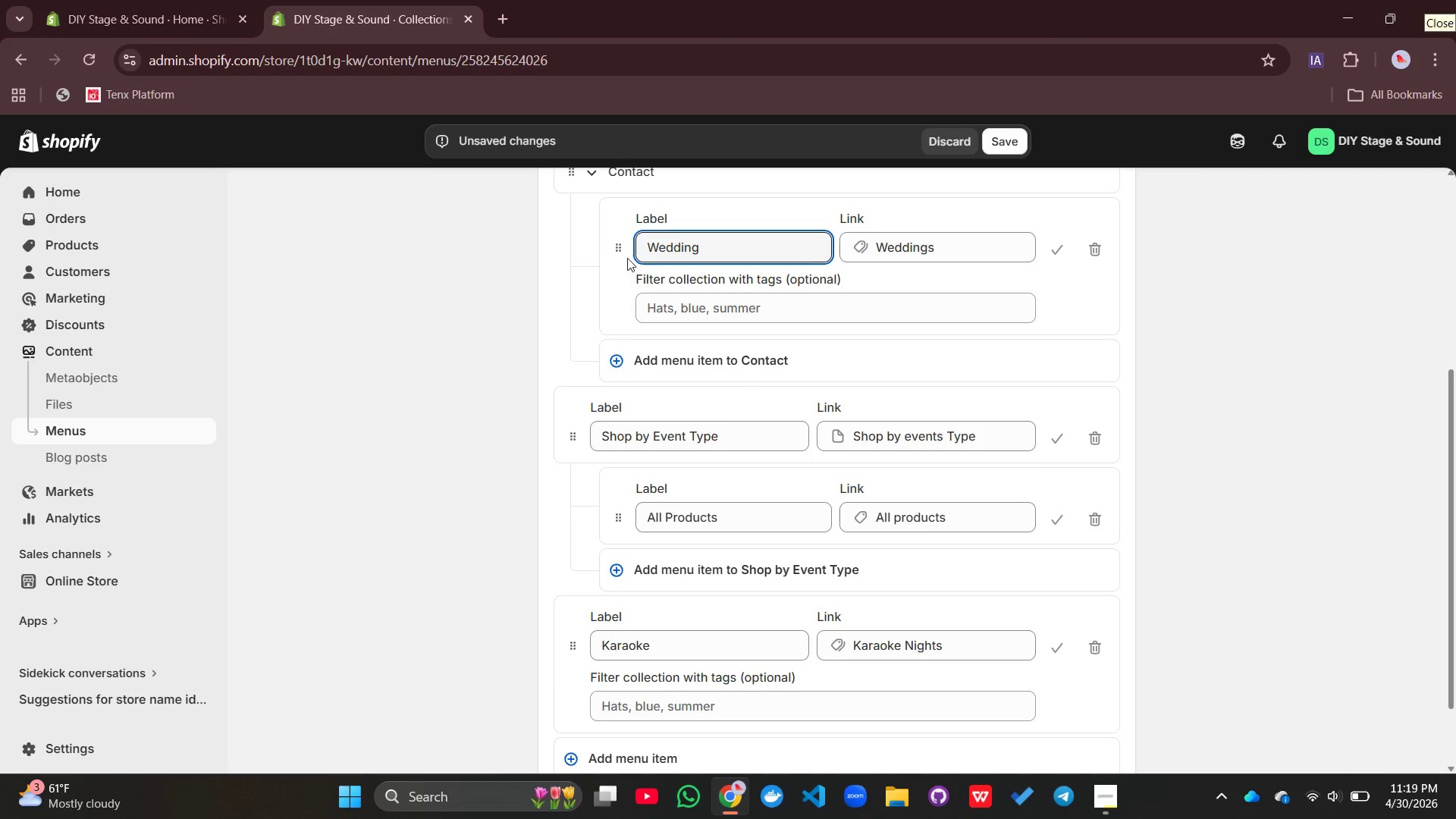 
left_click_drag(start_coordinate=[622, 249], to_coordinate=[577, 462])
 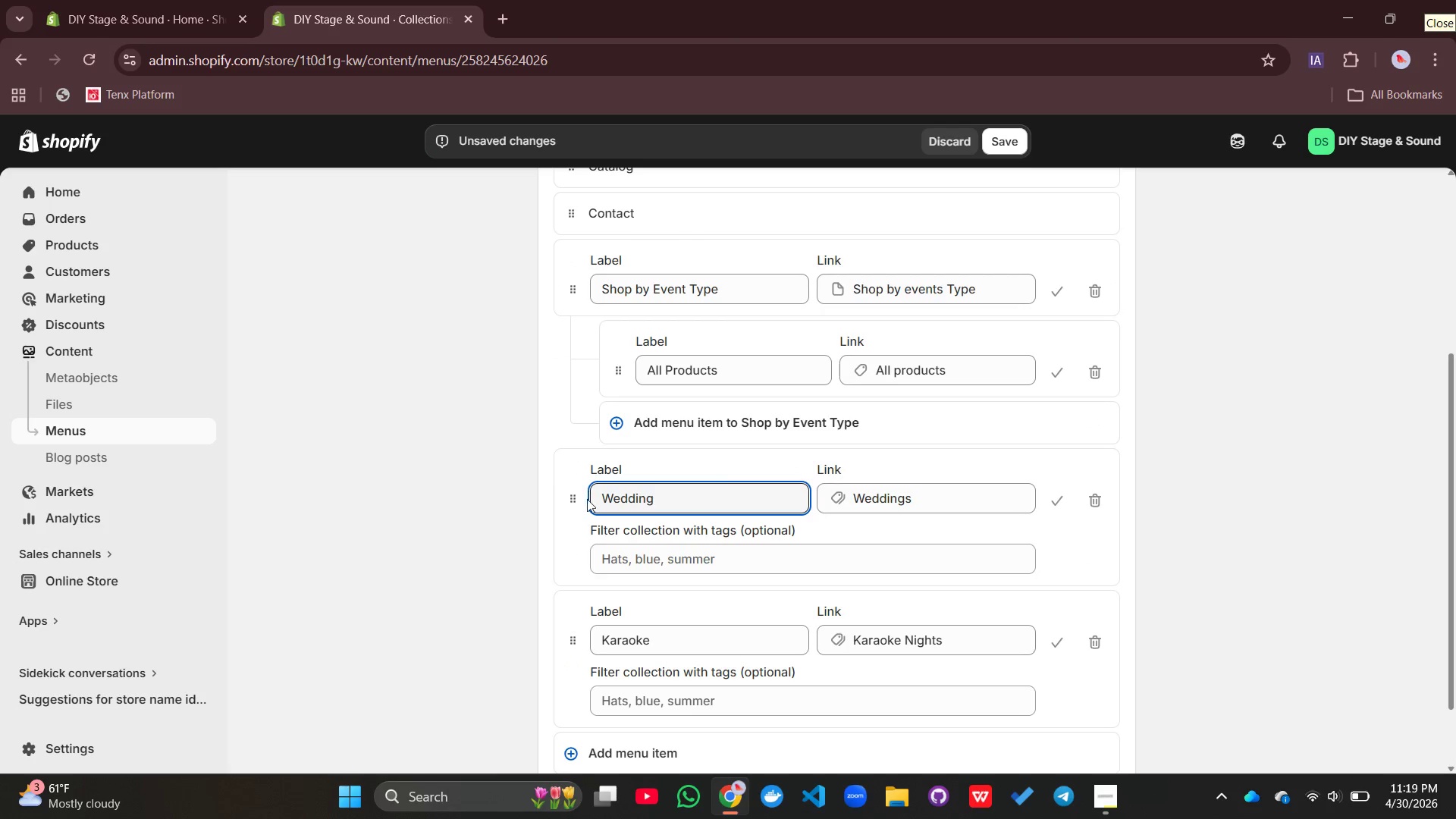 
left_click_drag(start_coordinate=[579, 500], to_coordinate=[676, 446])
 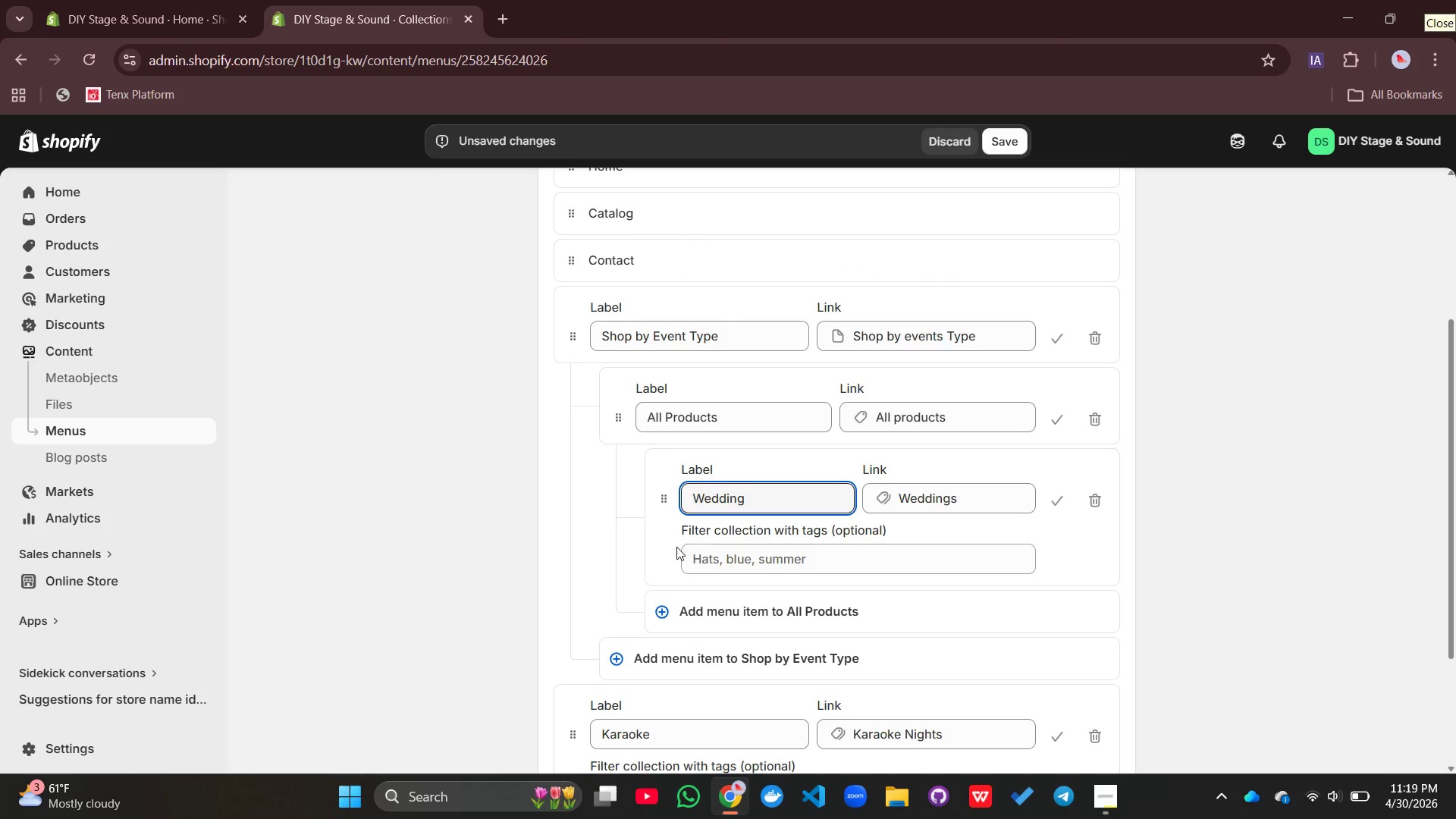 
left_click_drag(start_coordinate=[664, 496], to_coordinate=[610, 484])
 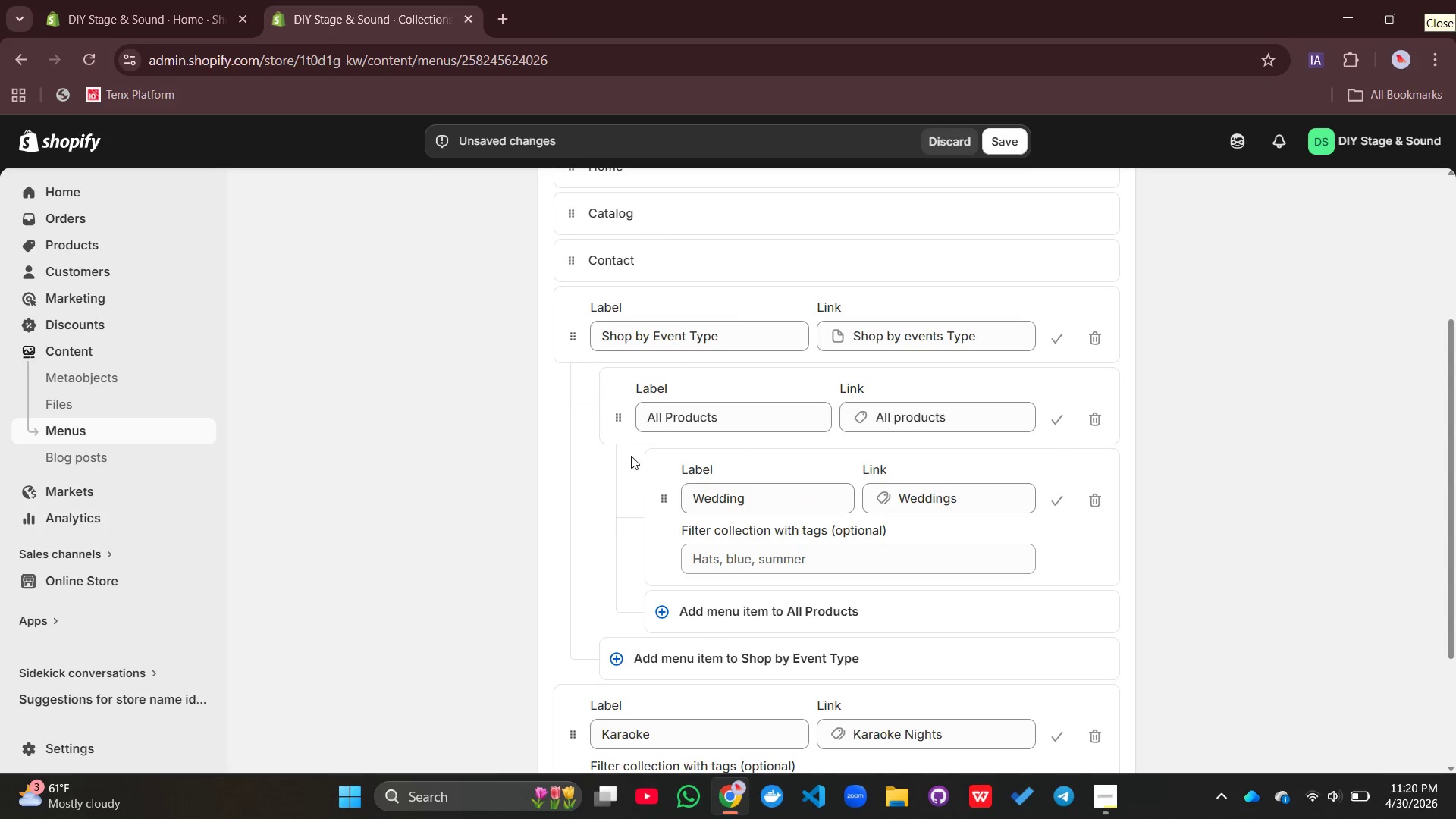 
left_click_drag(start_coordinate=[624, 419], to_coordinate=[713, 417])
 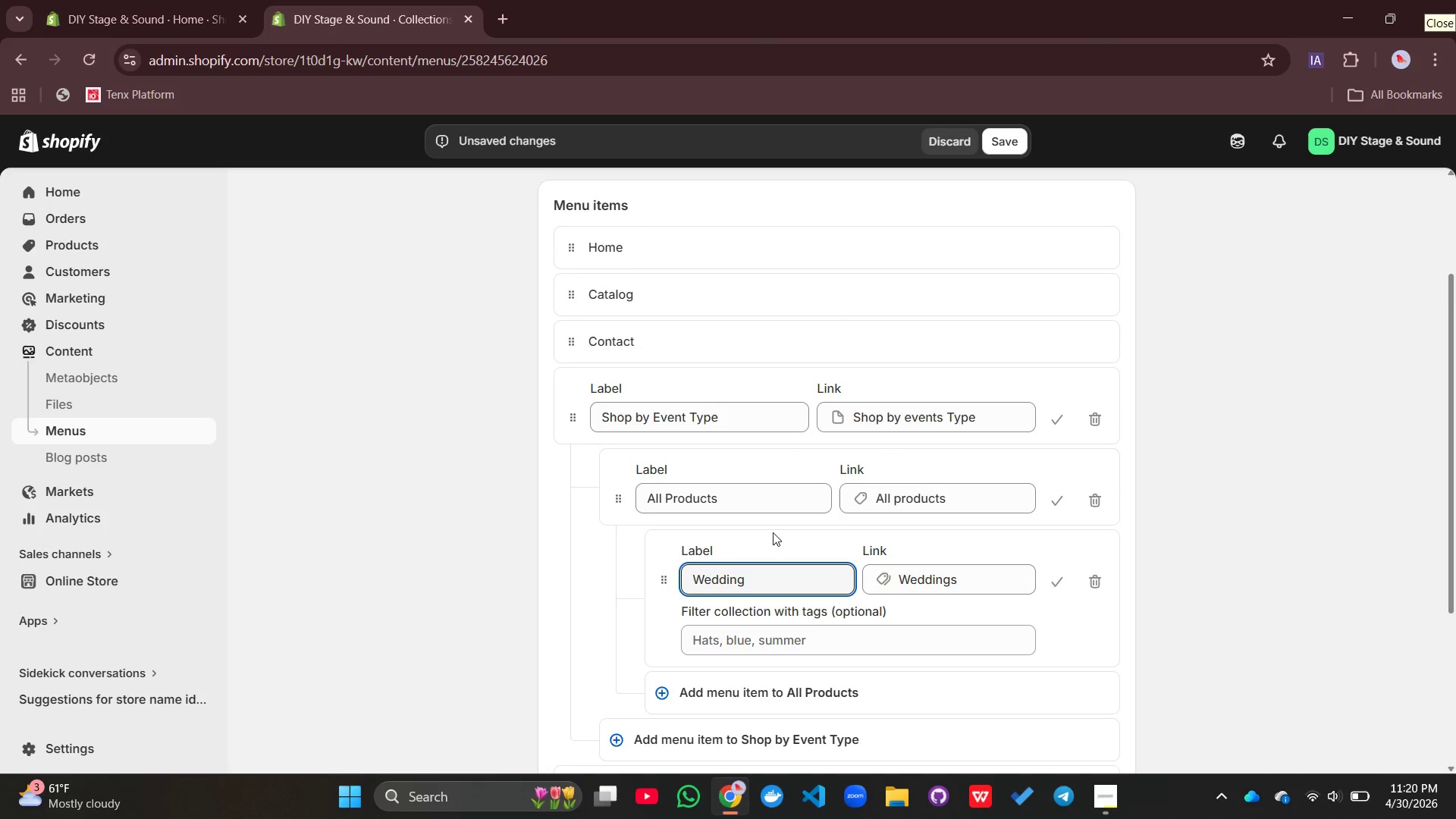 
scroll: coordinate [821, 533], scroll_direction: down, amount: 3.0
 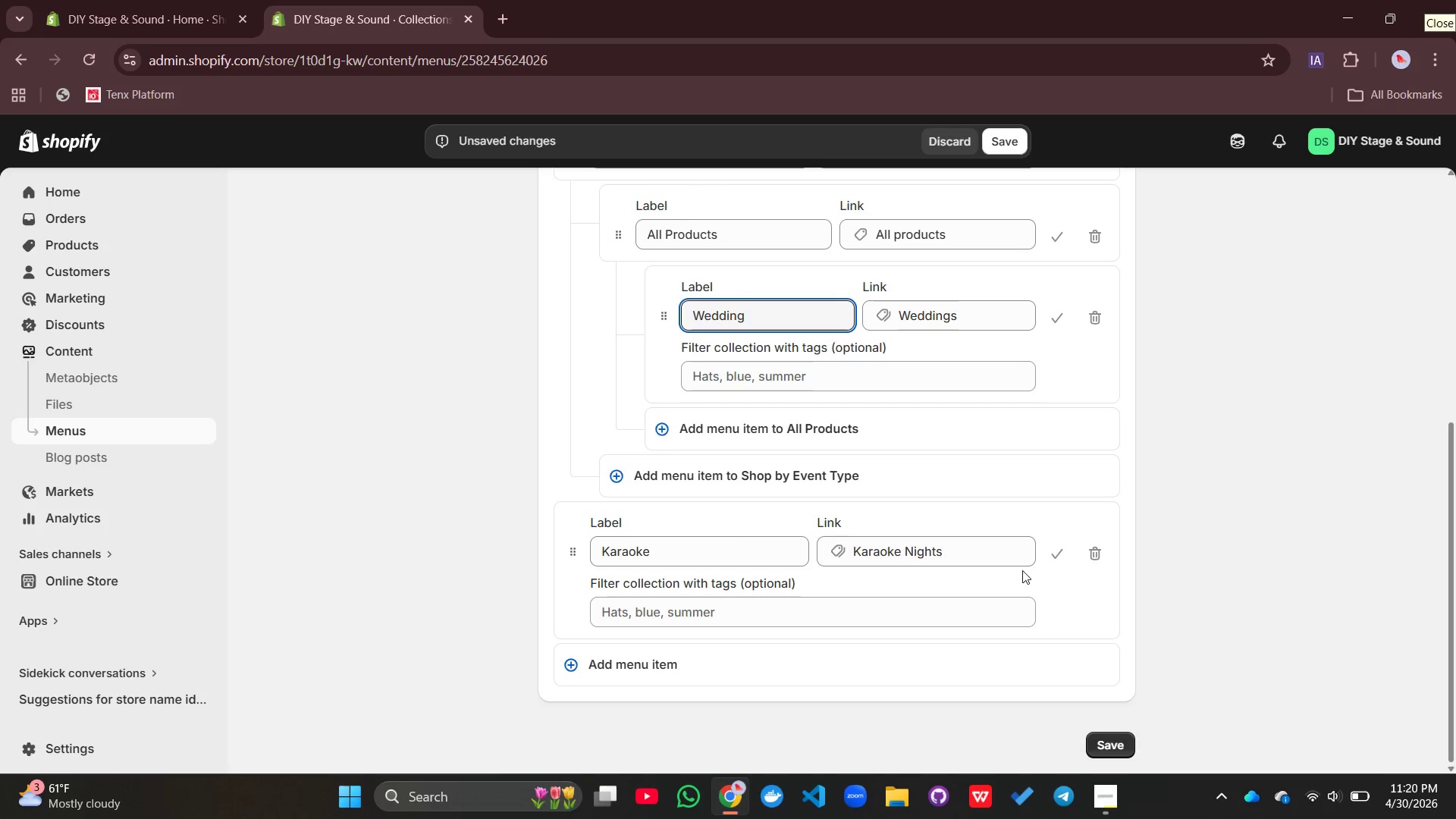 
wait(5.98)
 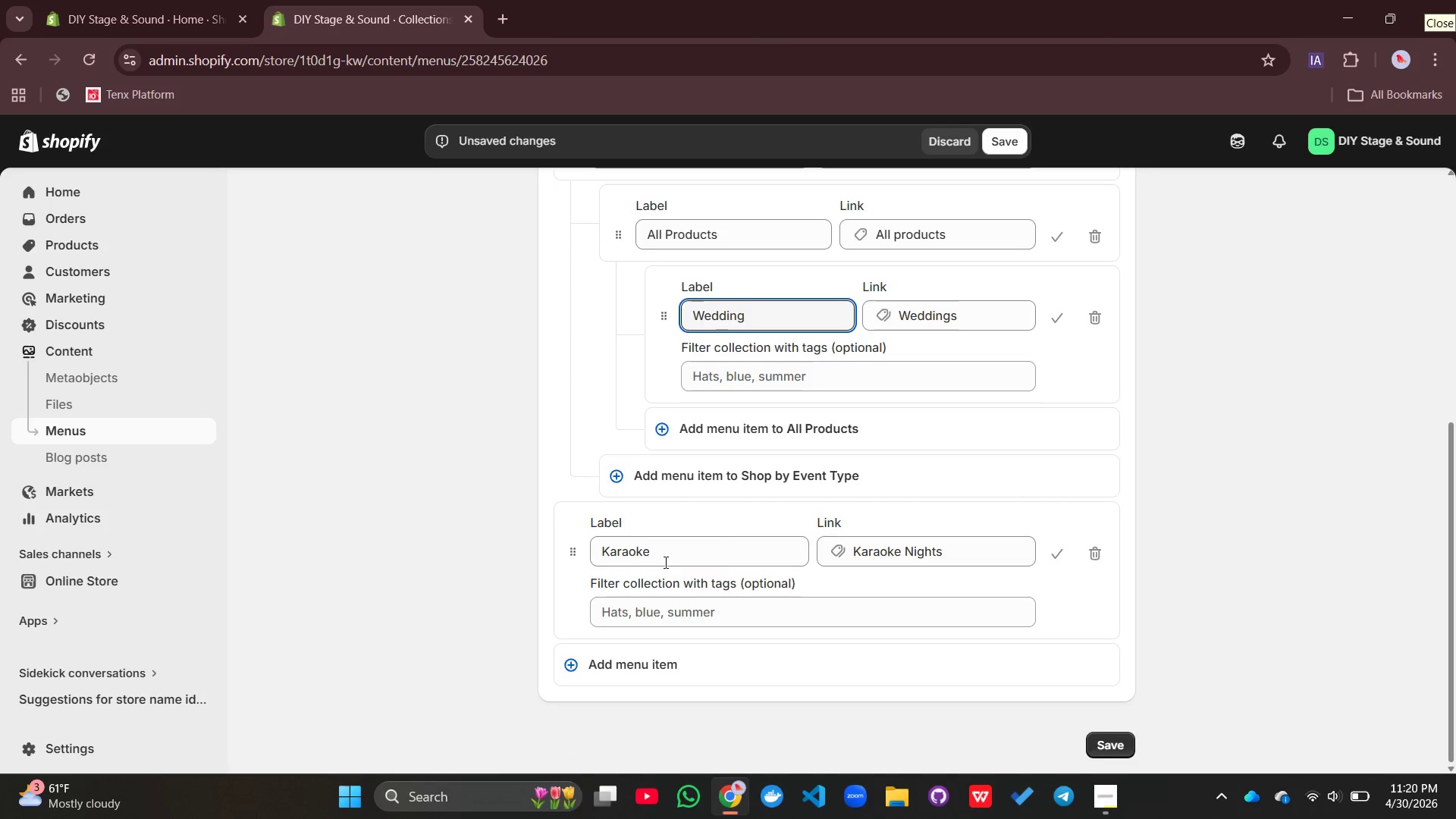 
left_click([1101, 739])
 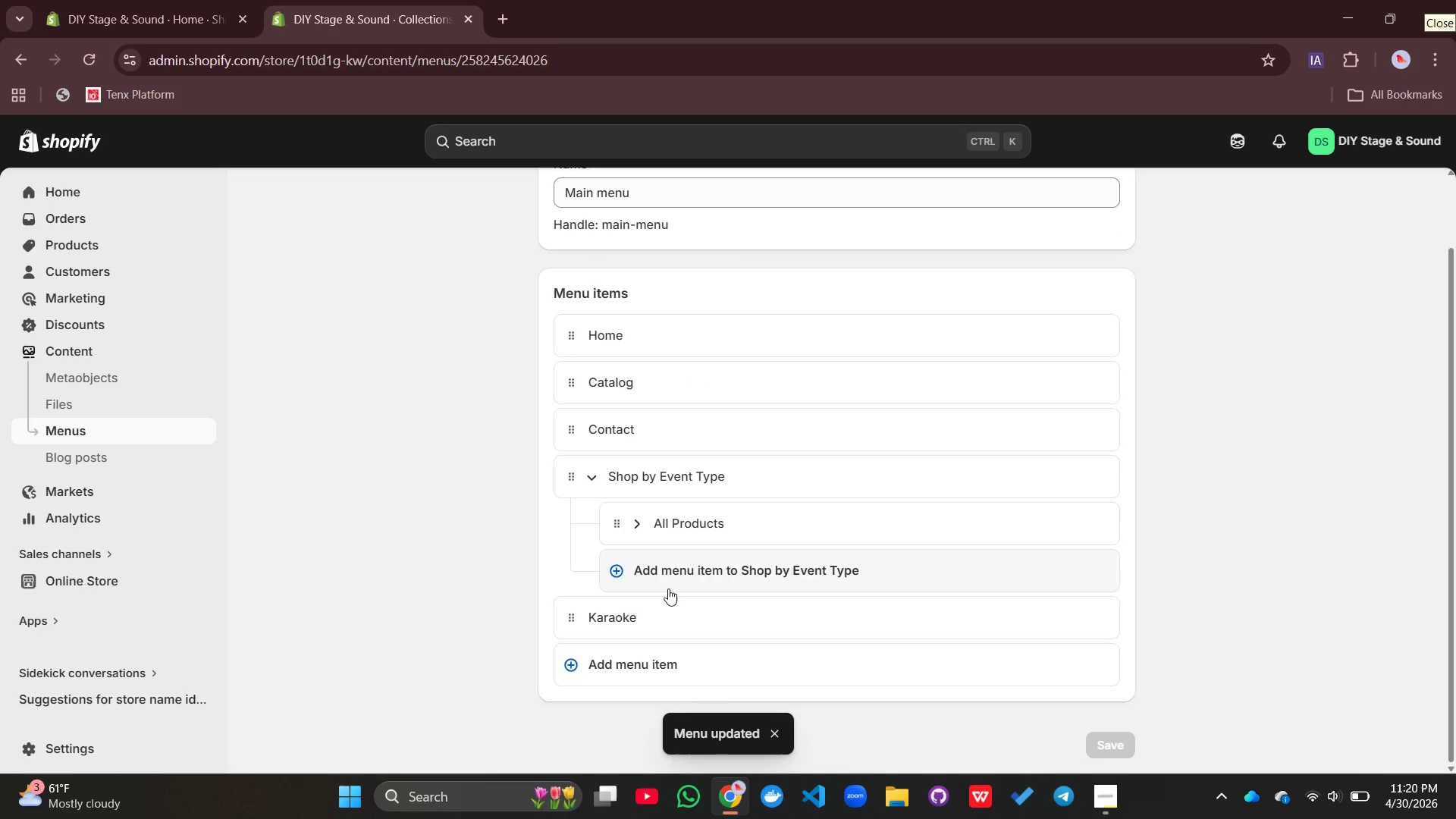 
wait(6.83)
 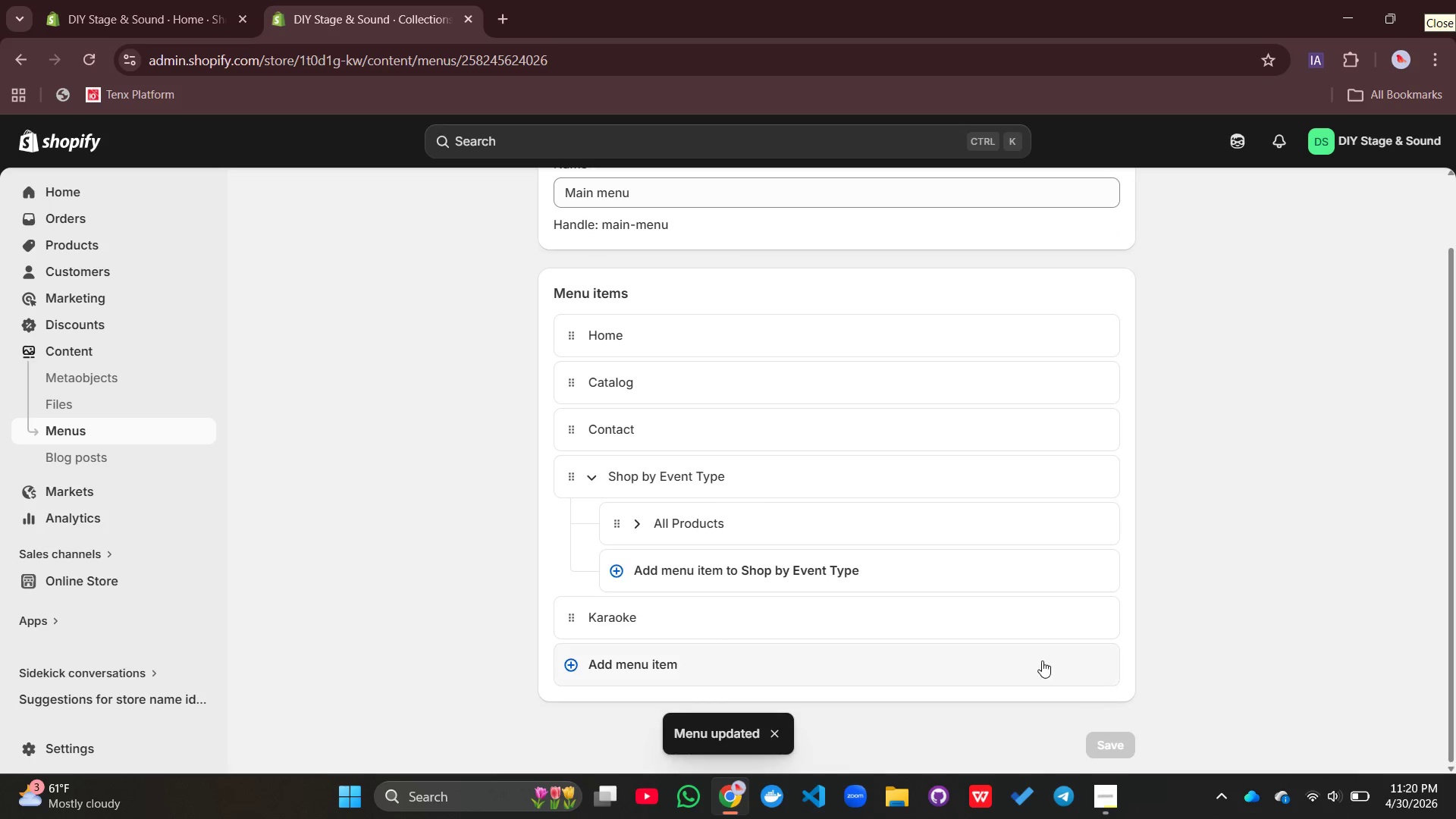 
left_click_drag(start_coordinate=[568, 621], to_coordinate=[670, 585])
 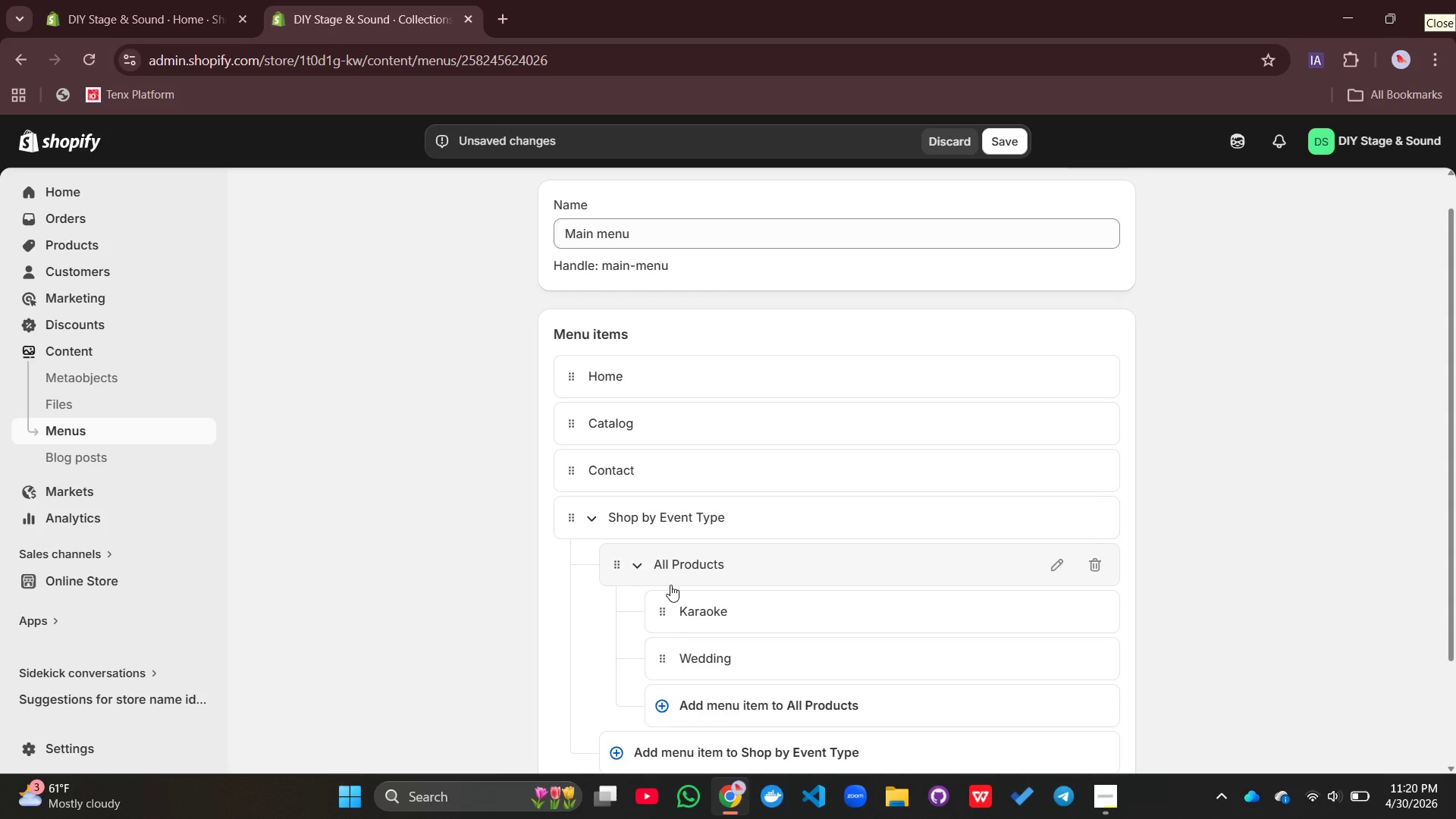 
scroll: coordinate [670, 585], scroll_direction: down, amount: 1.0
 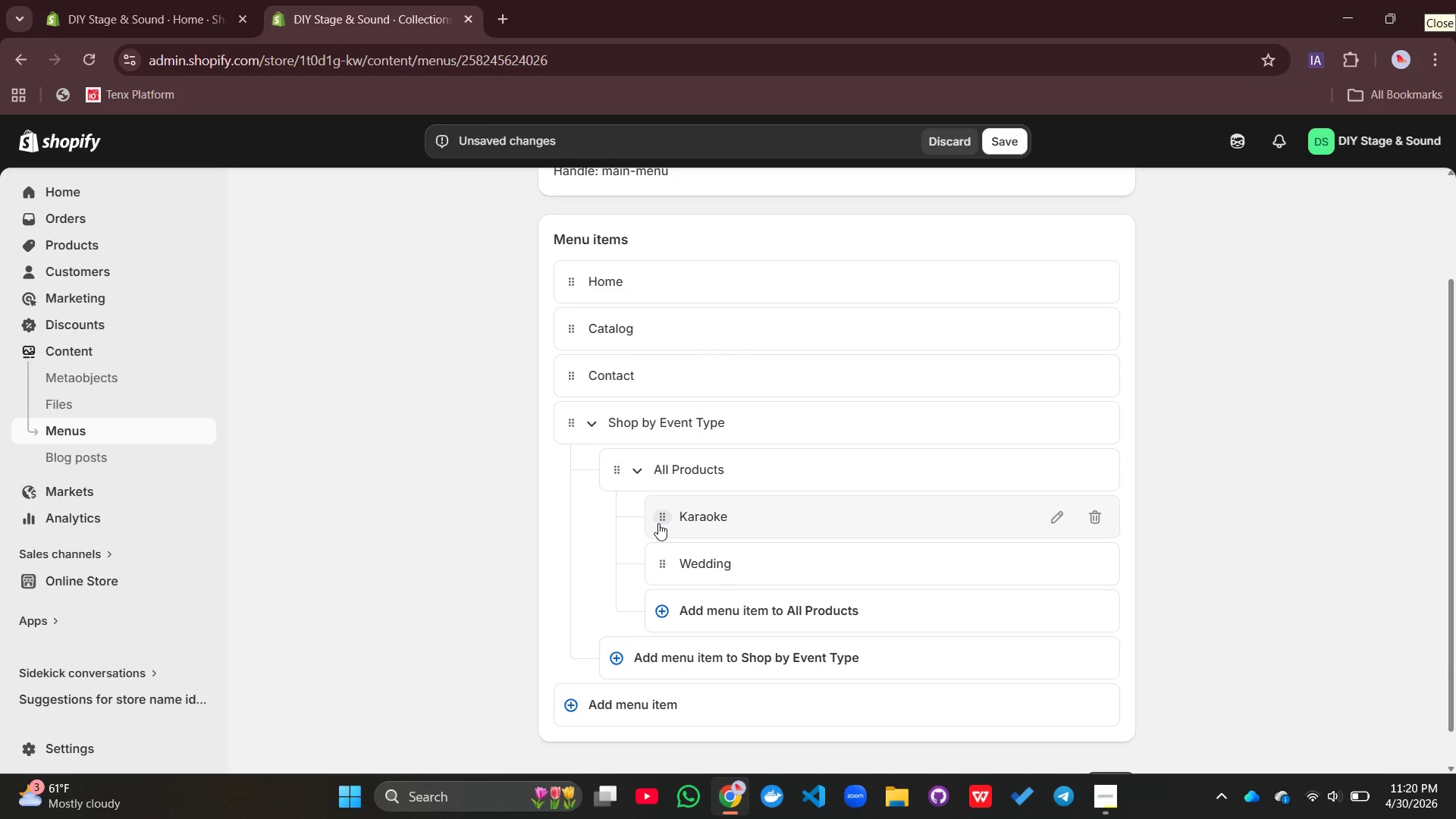 
left_click_drag(start_coordinate=[658, 519], to_coordinate=[611, 514])
 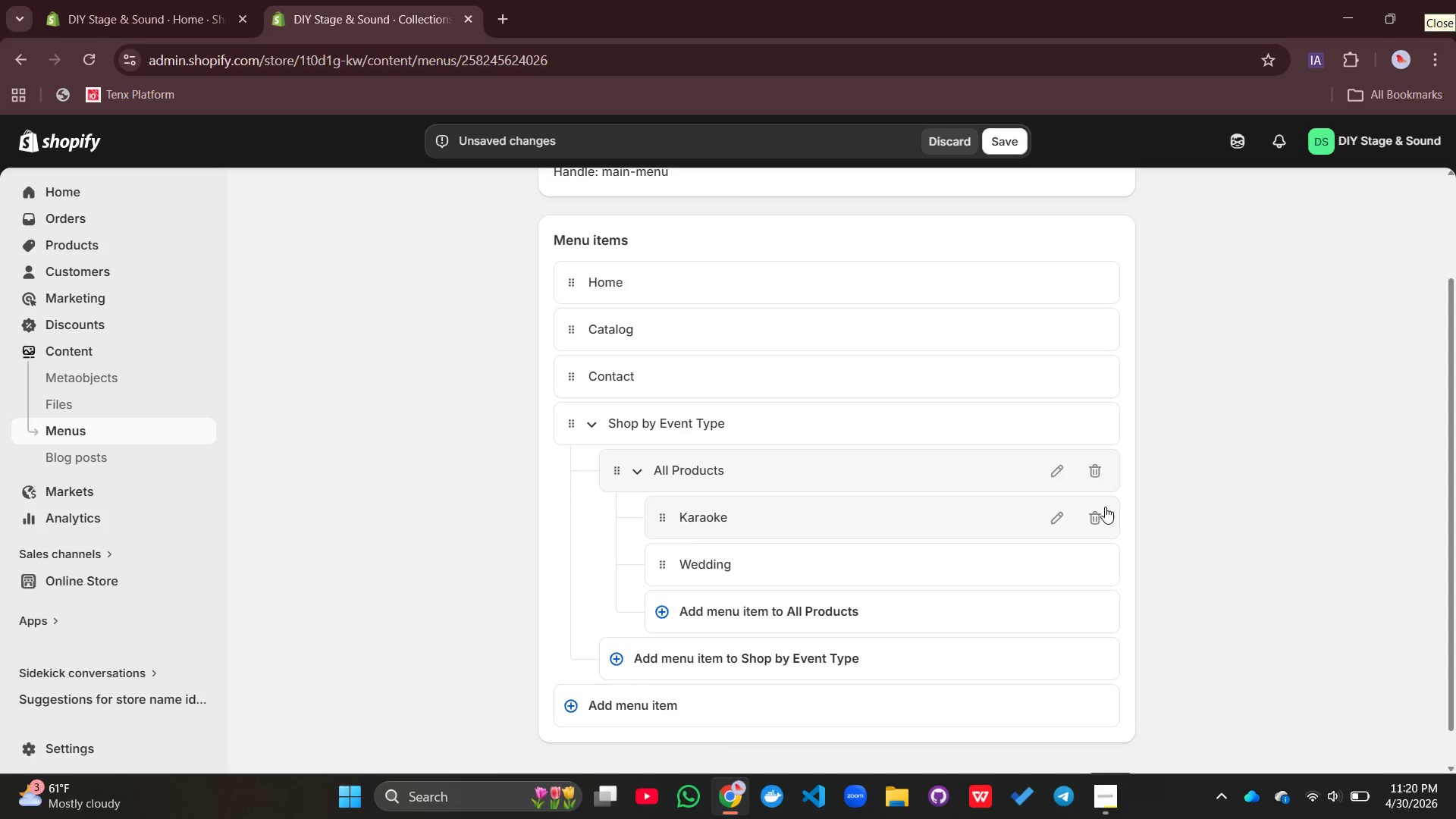 
wait(12.3)
 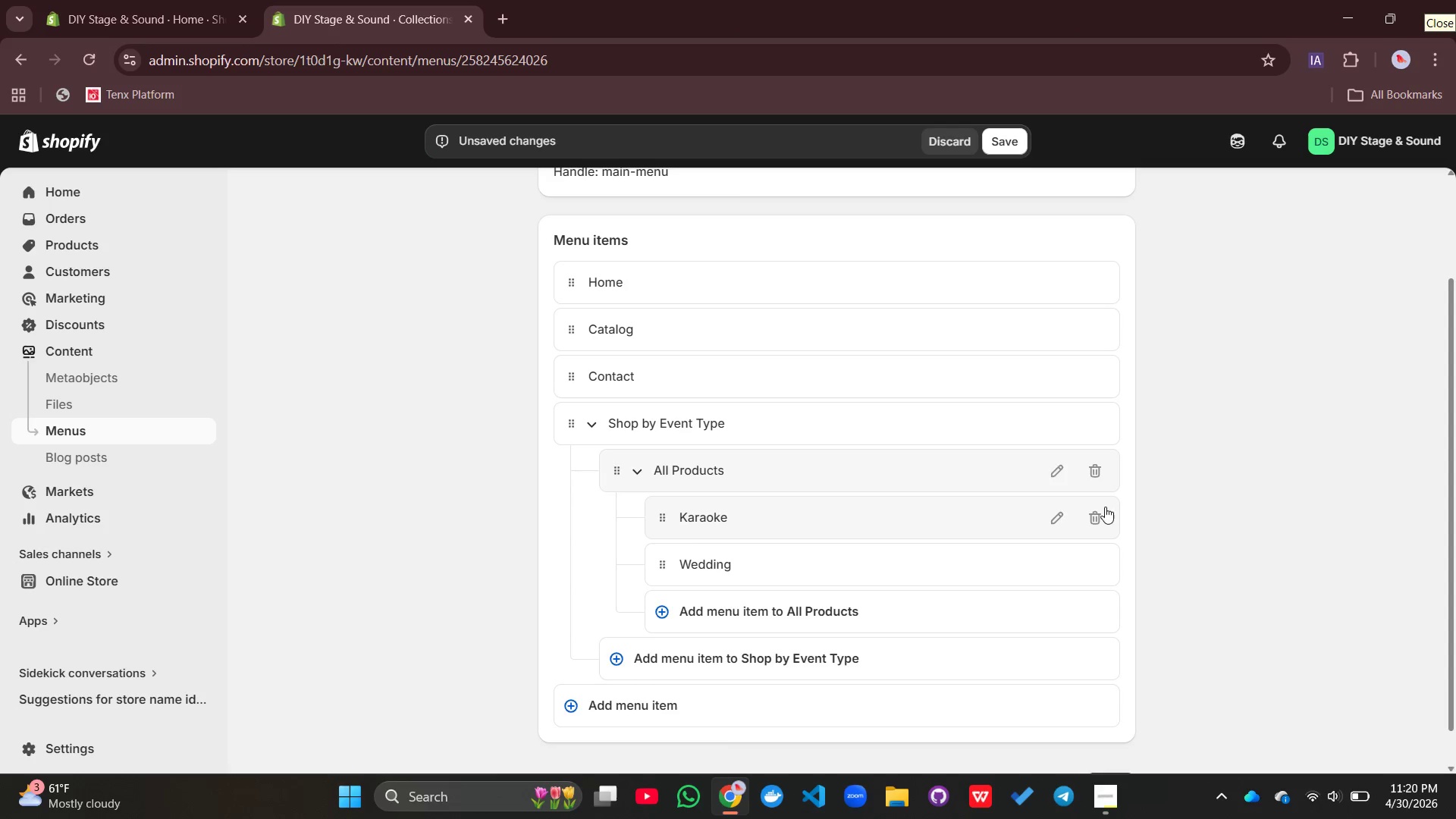 
left_click([658, 614])
 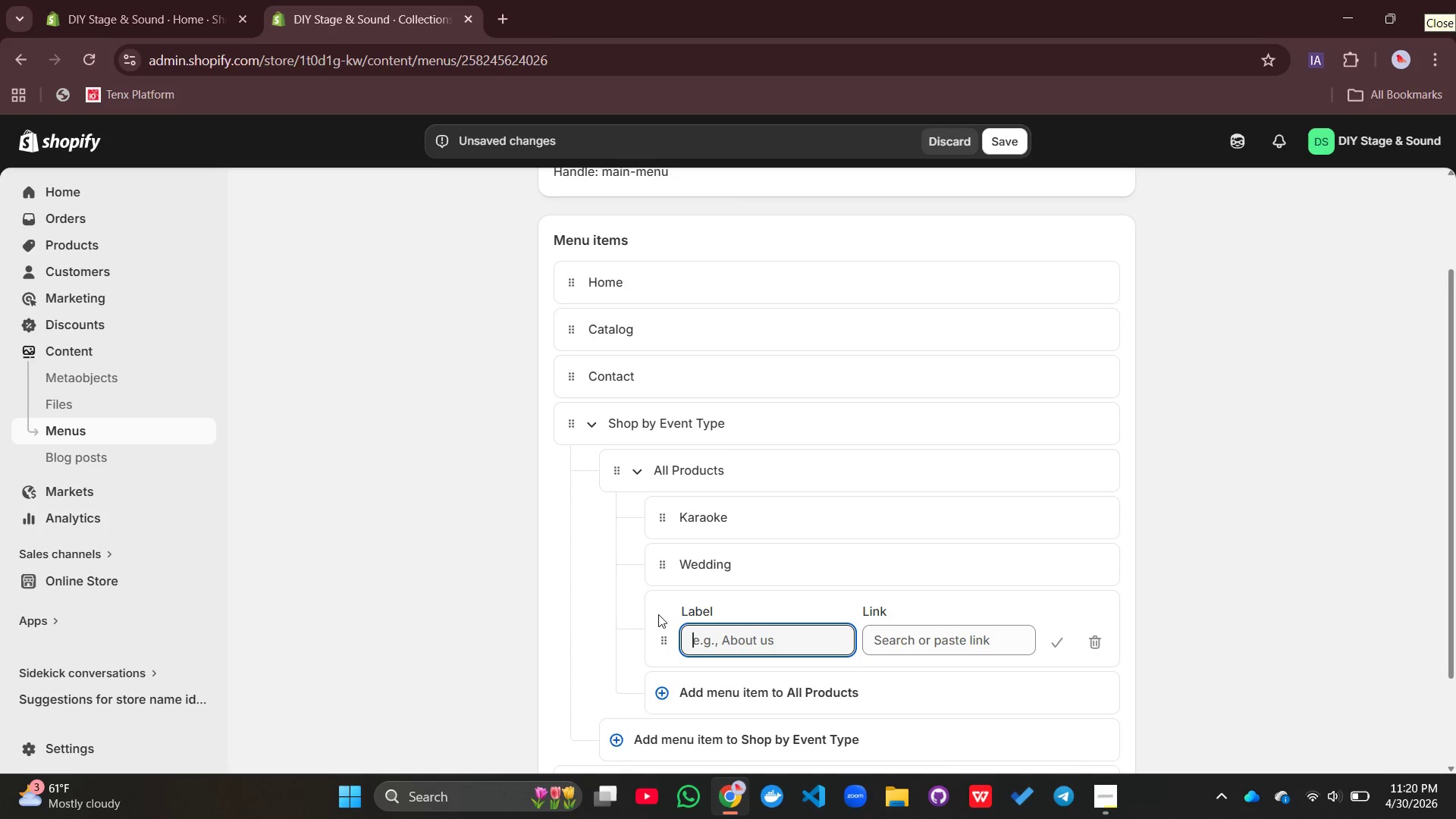 
left_click([658, 614])
 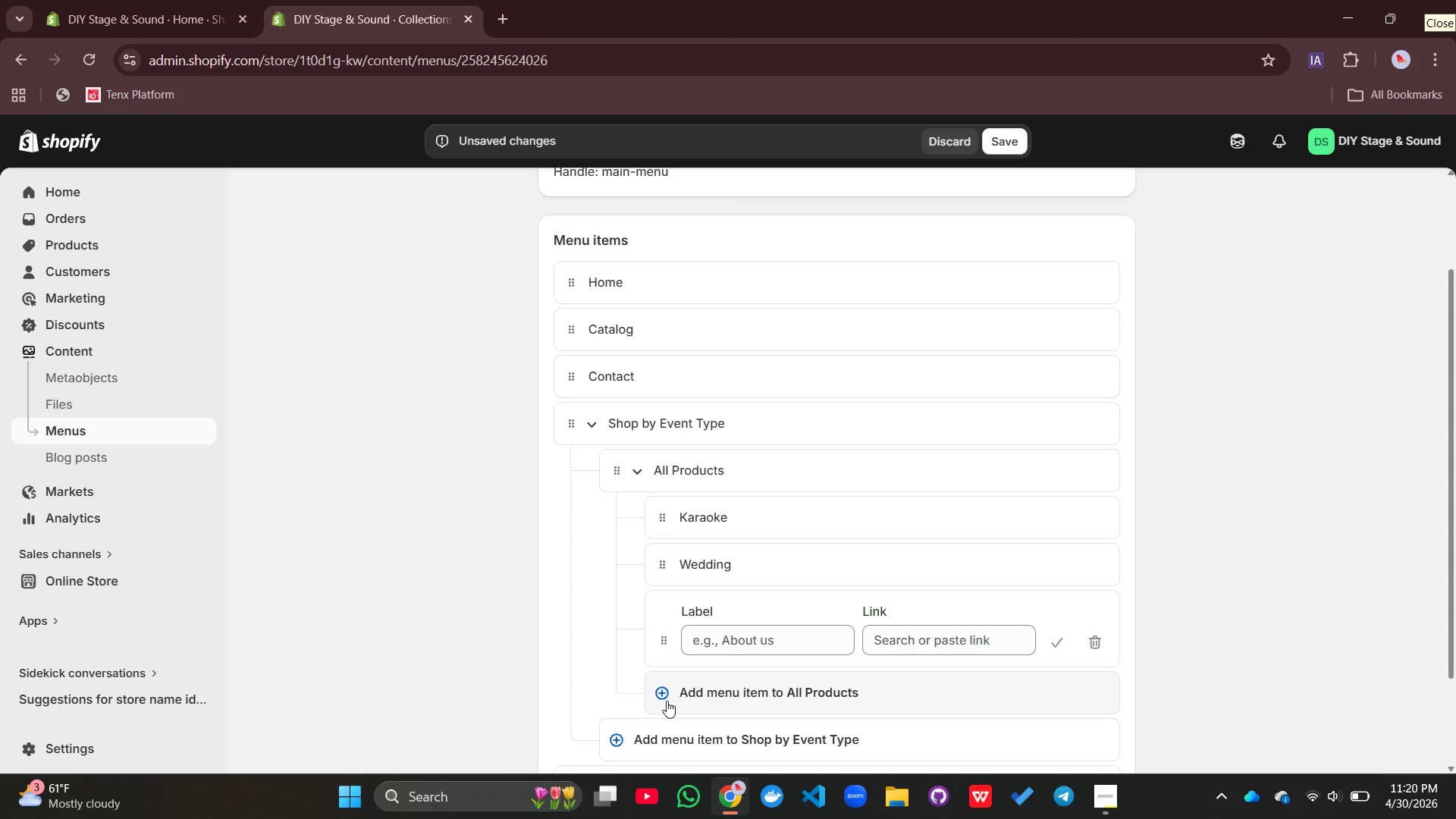 
scroll: coordinate [676, 685], scroll_direction: down, amount: 2.0
 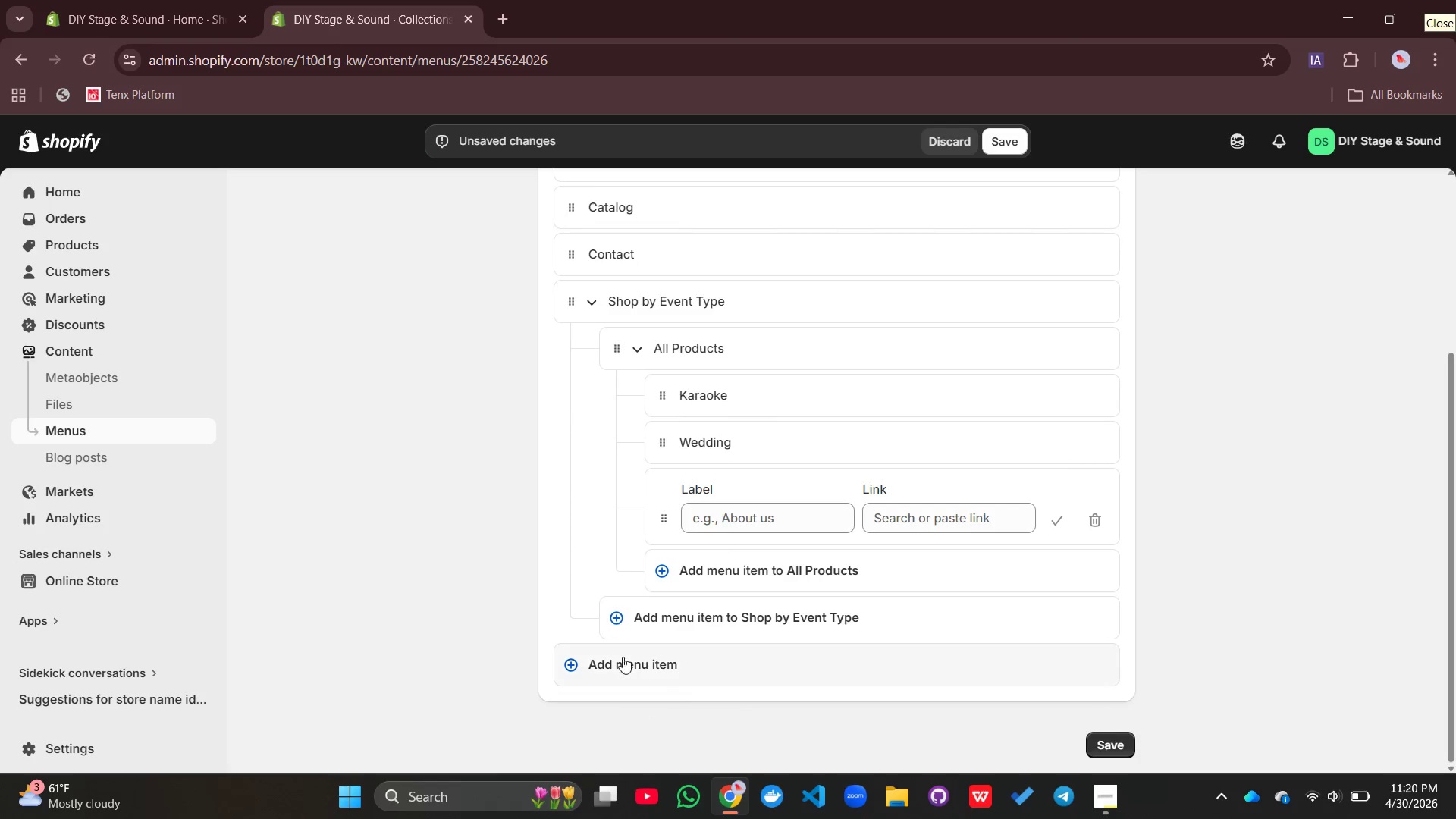 
mouse_move([626, 621])
 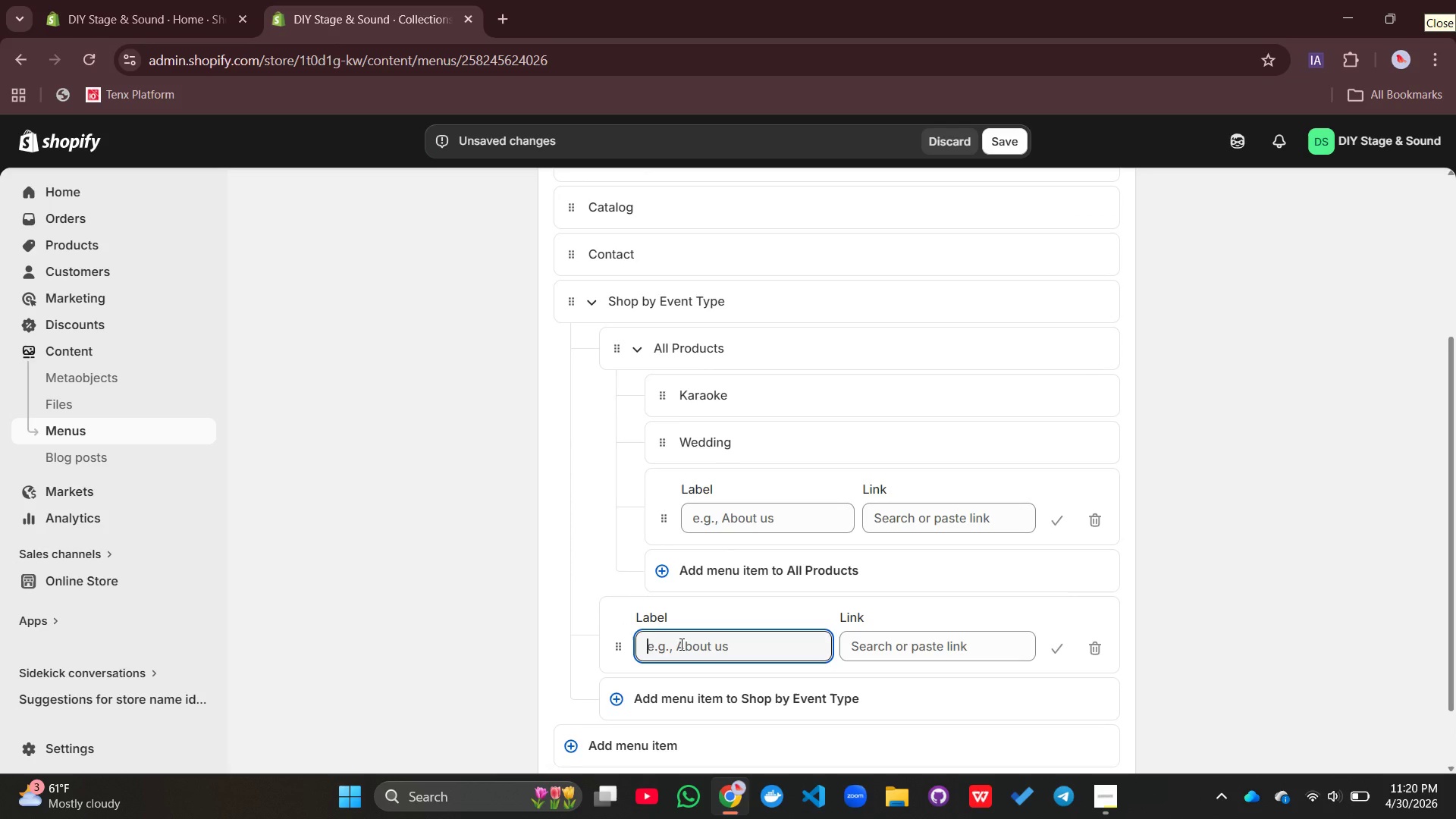 
type(Kids PArties )
 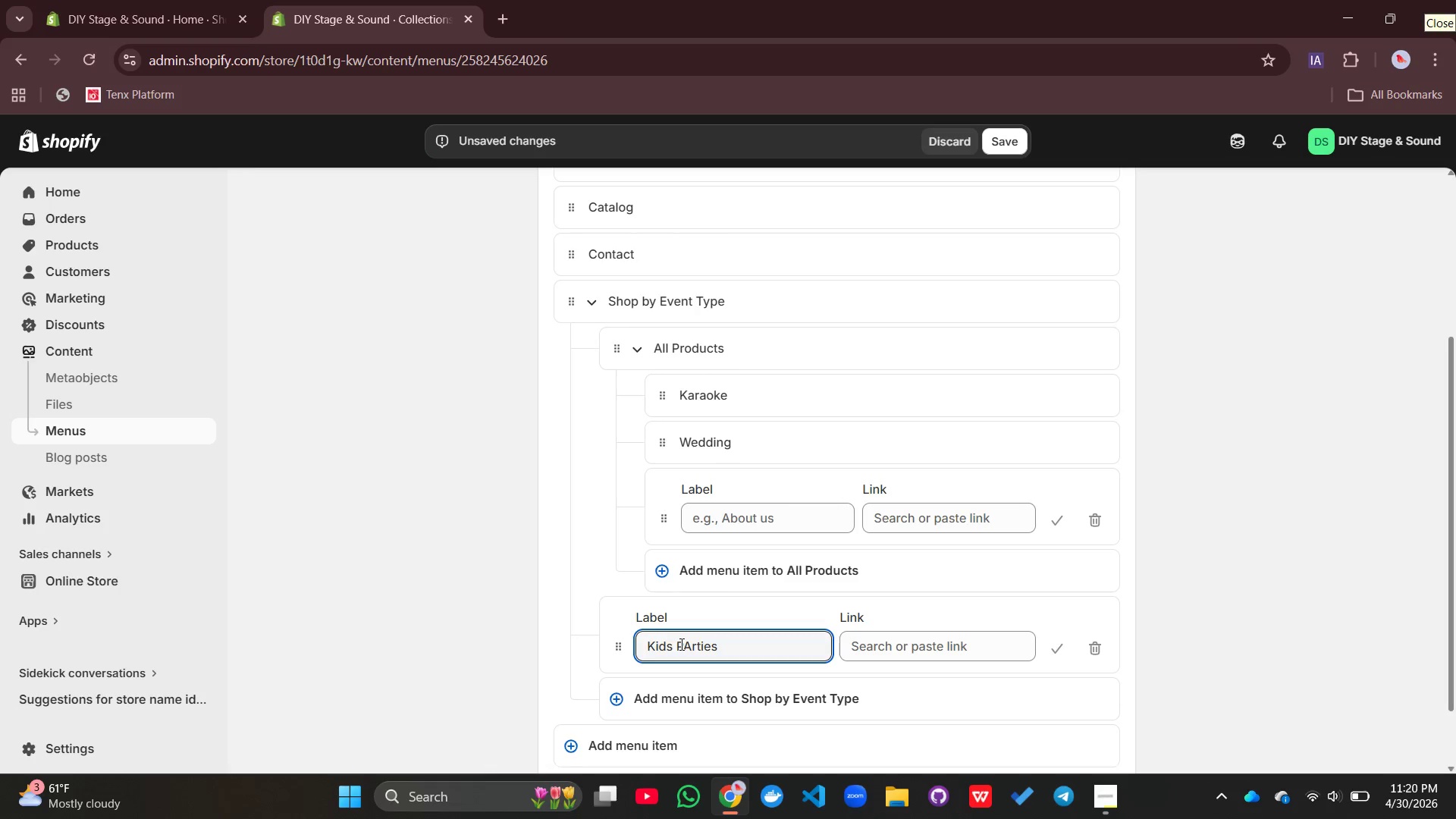 
left_click([689, 642])
 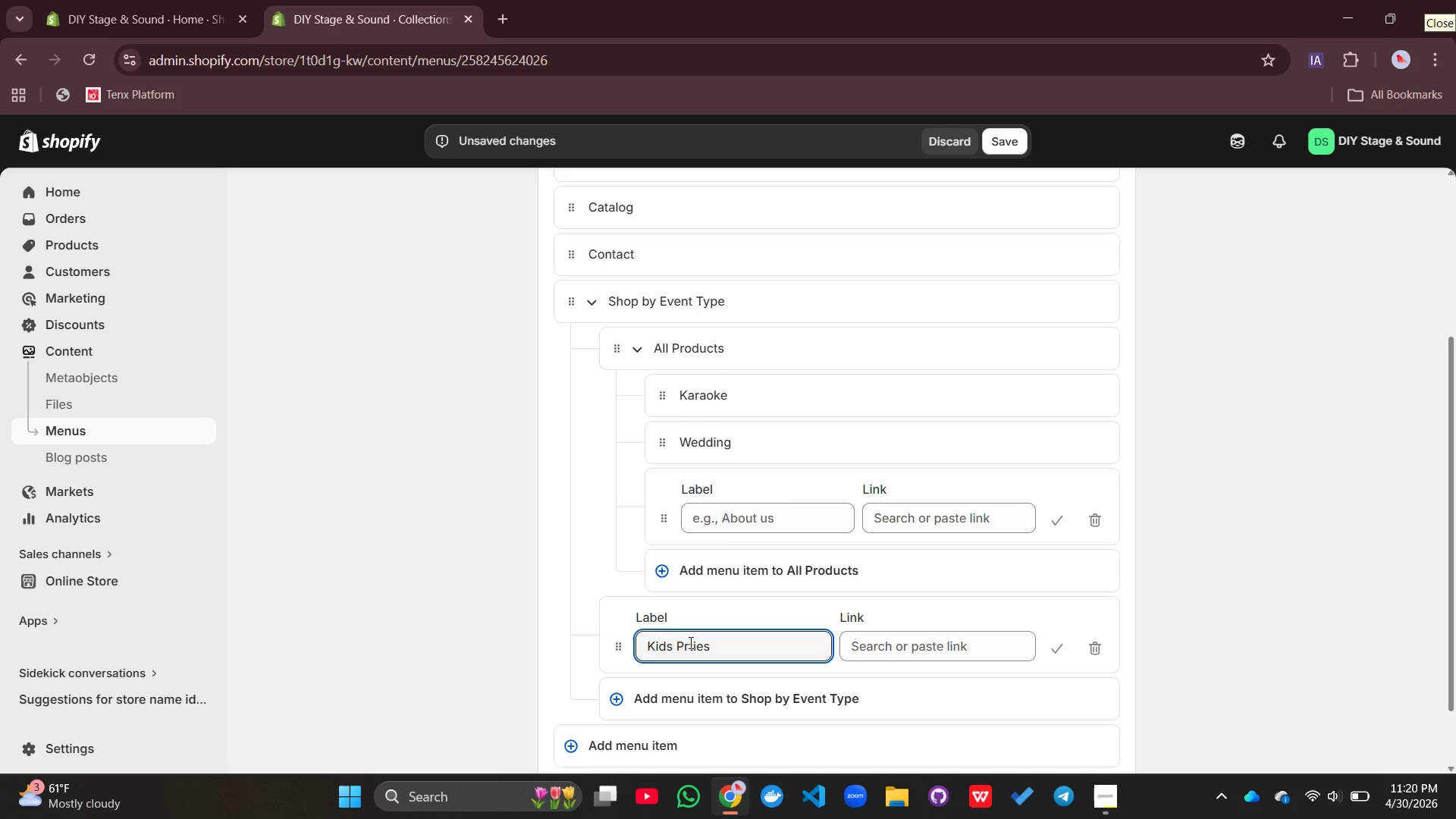 
key(Backspace)
key(Backspace)
type(pa)
 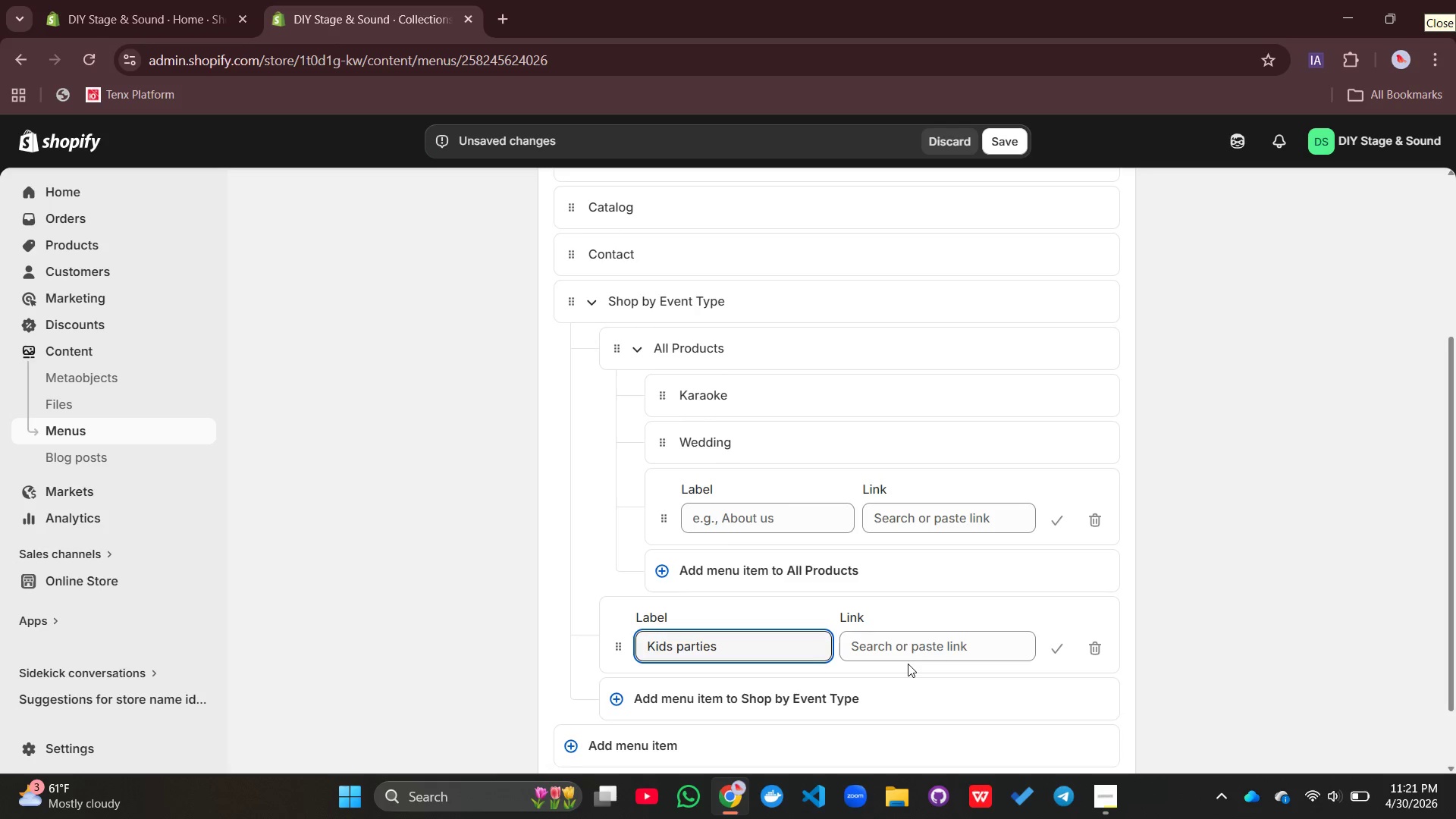 
left_click([944, 640])
 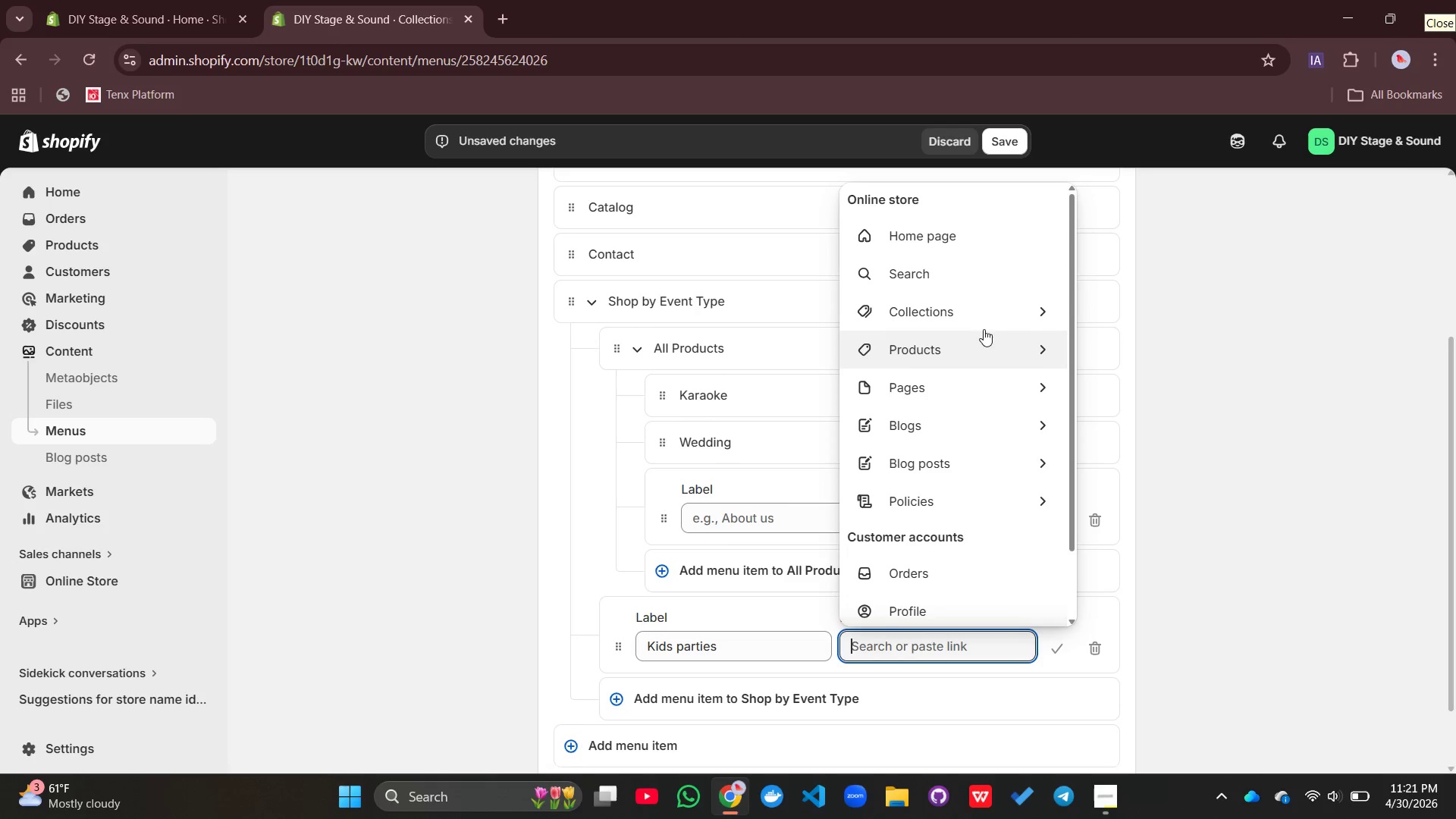 
left_click([985, 319])
 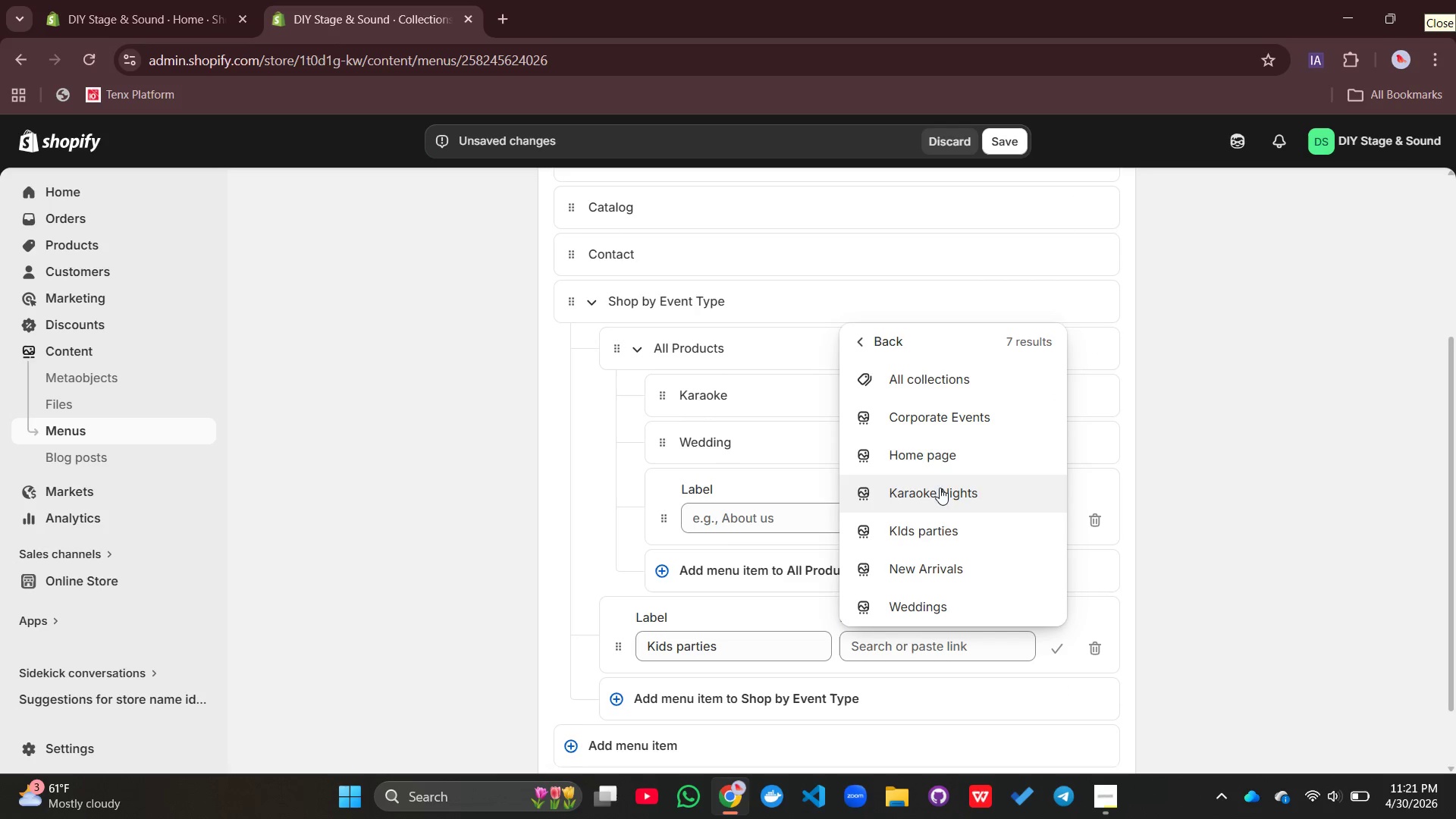 
left_click([921, 530])
 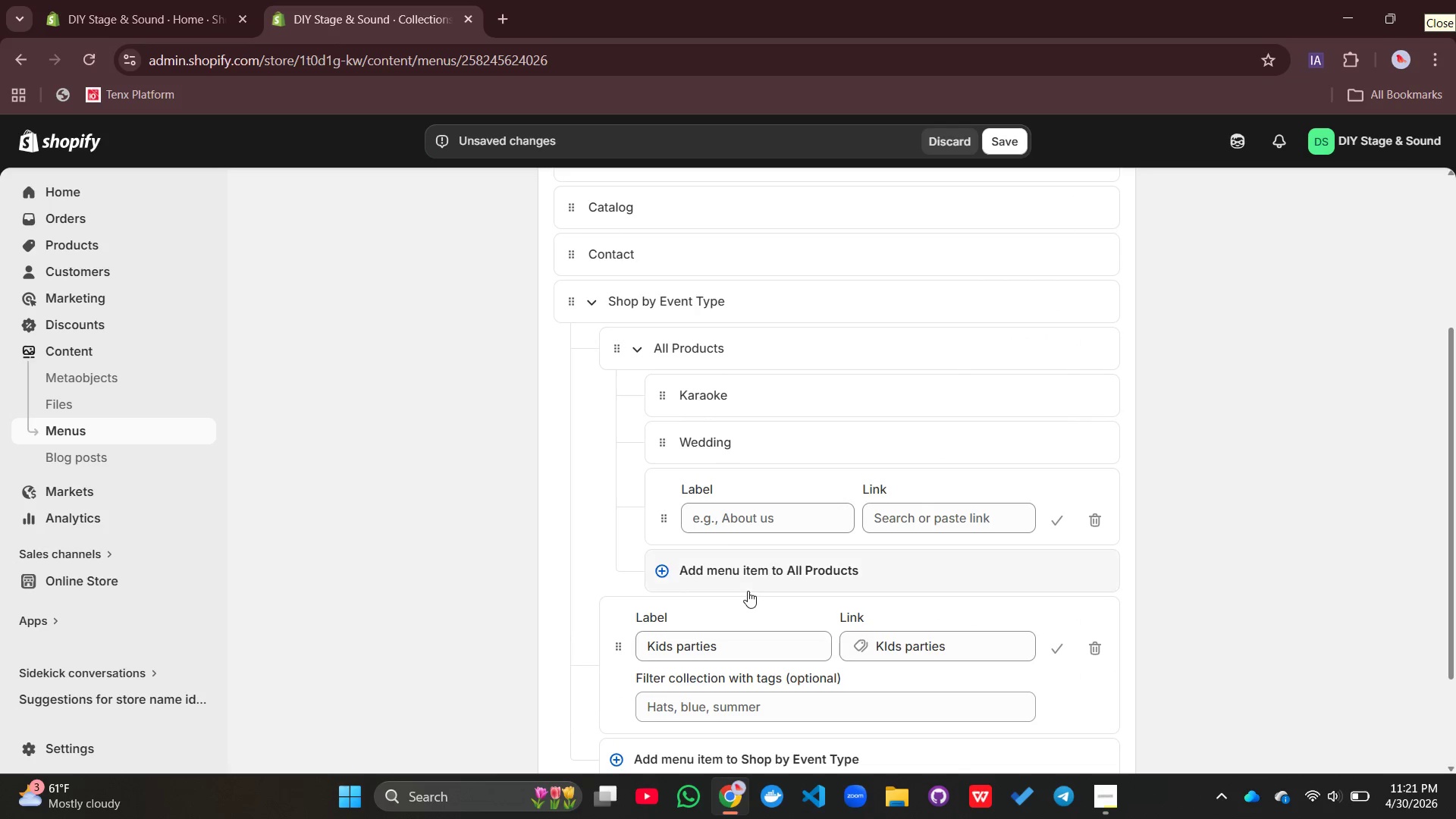 
scroll: coordinate [748, 585], scroll_direction: down, amount: 2.0
 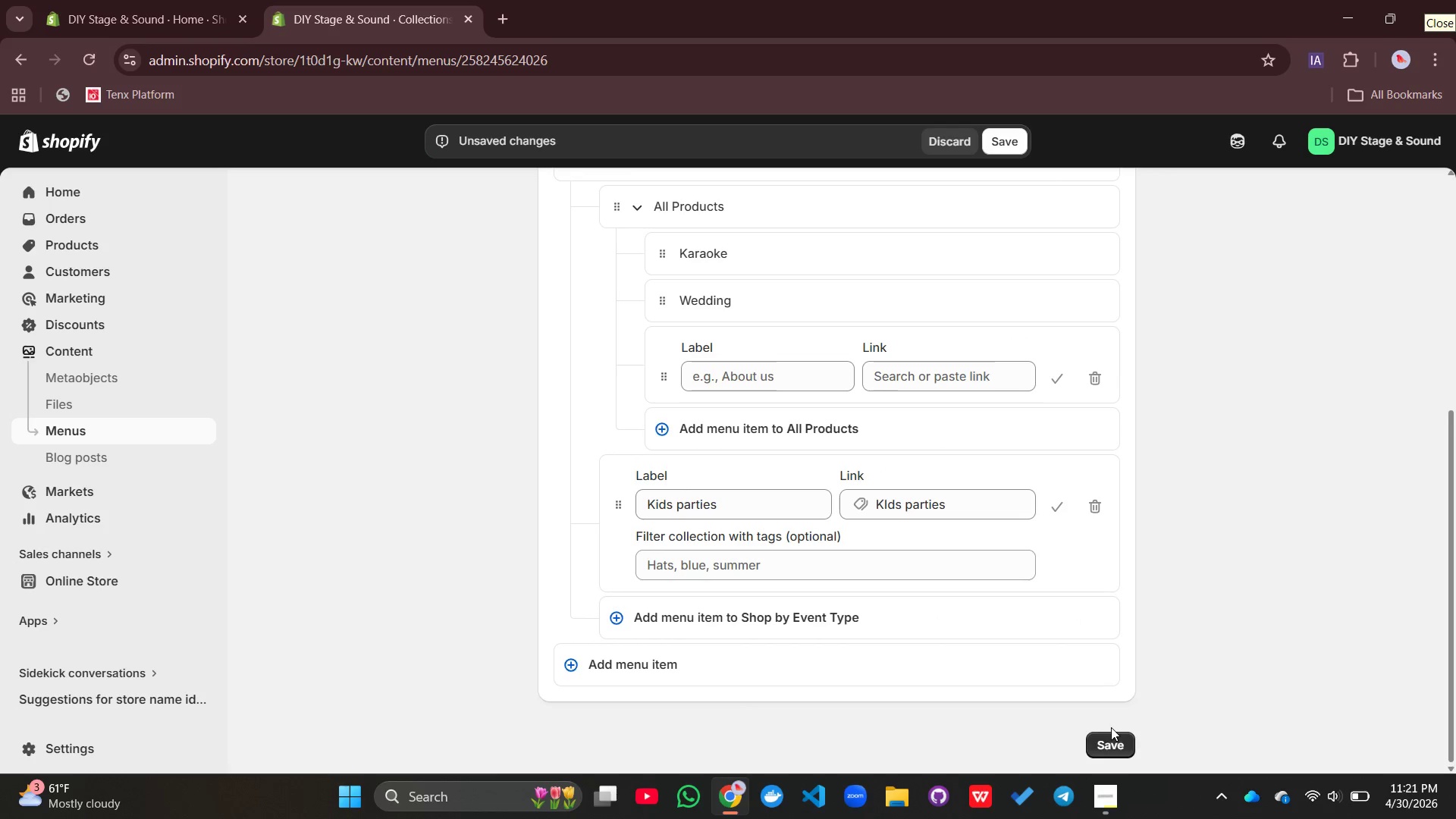 
left_click([1106, 735])
 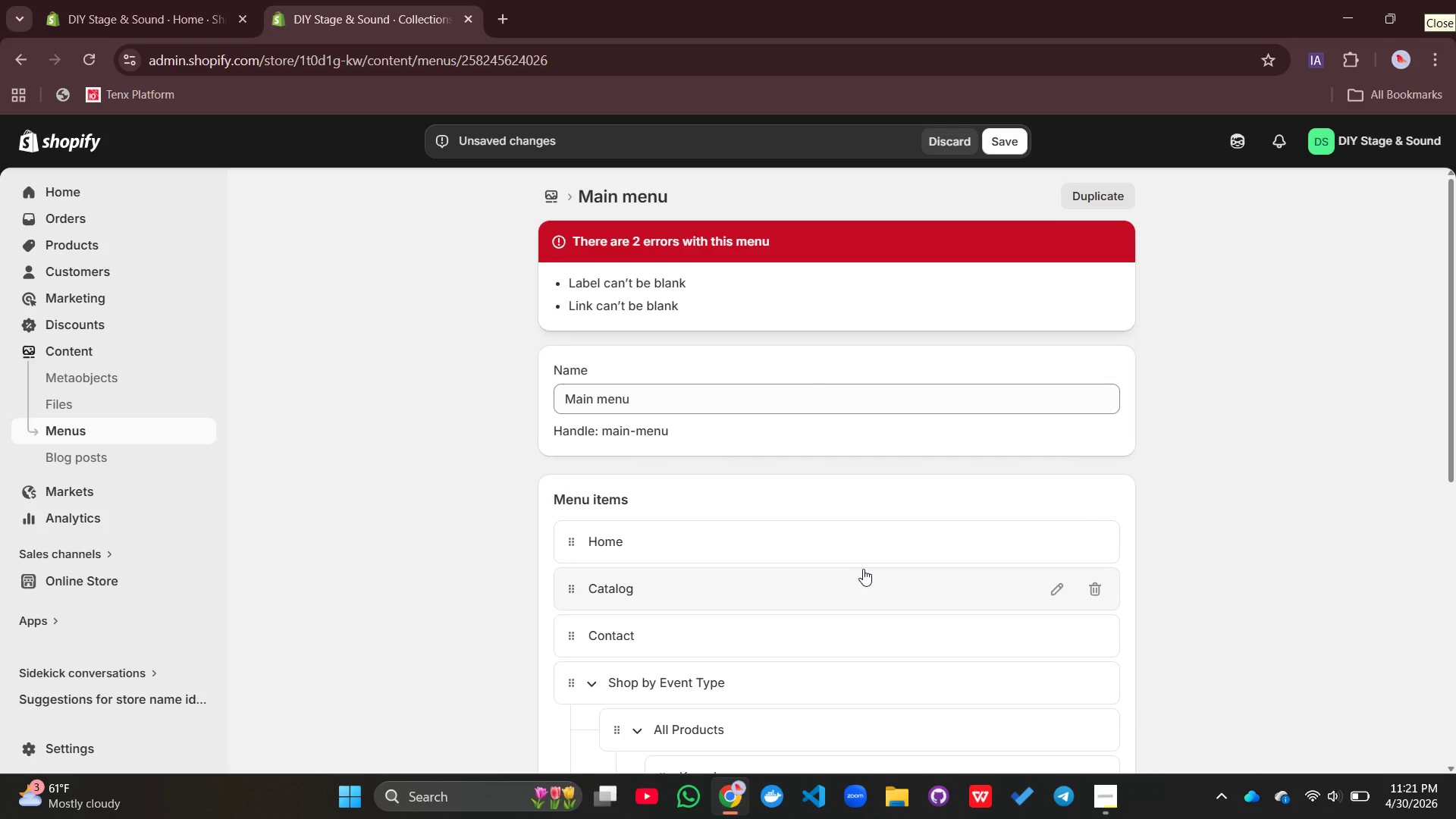 
scroll: coordinate [863, 569], scroll_direction: down, amount: 3.0
 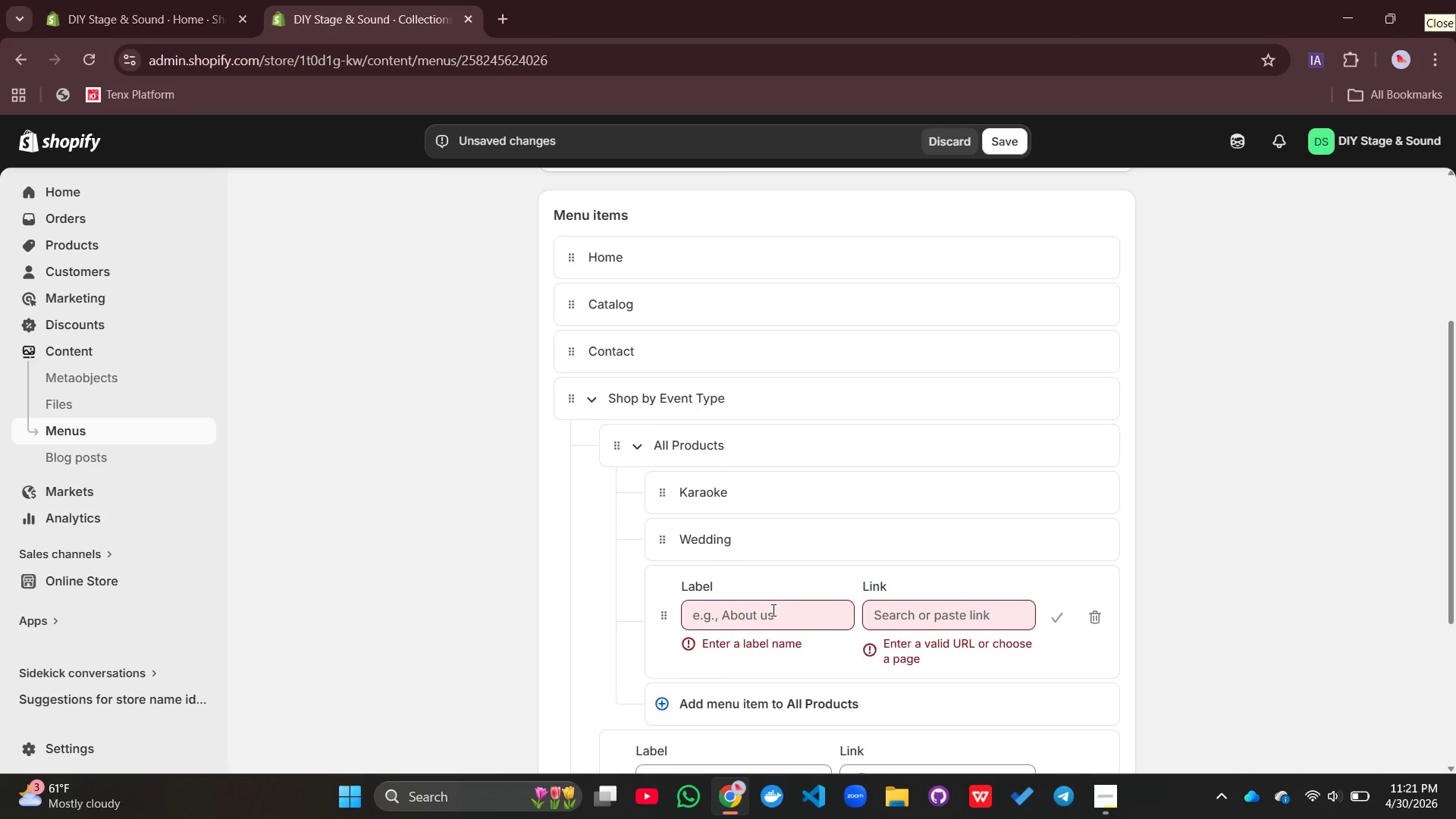 
left_click([772, 610])
 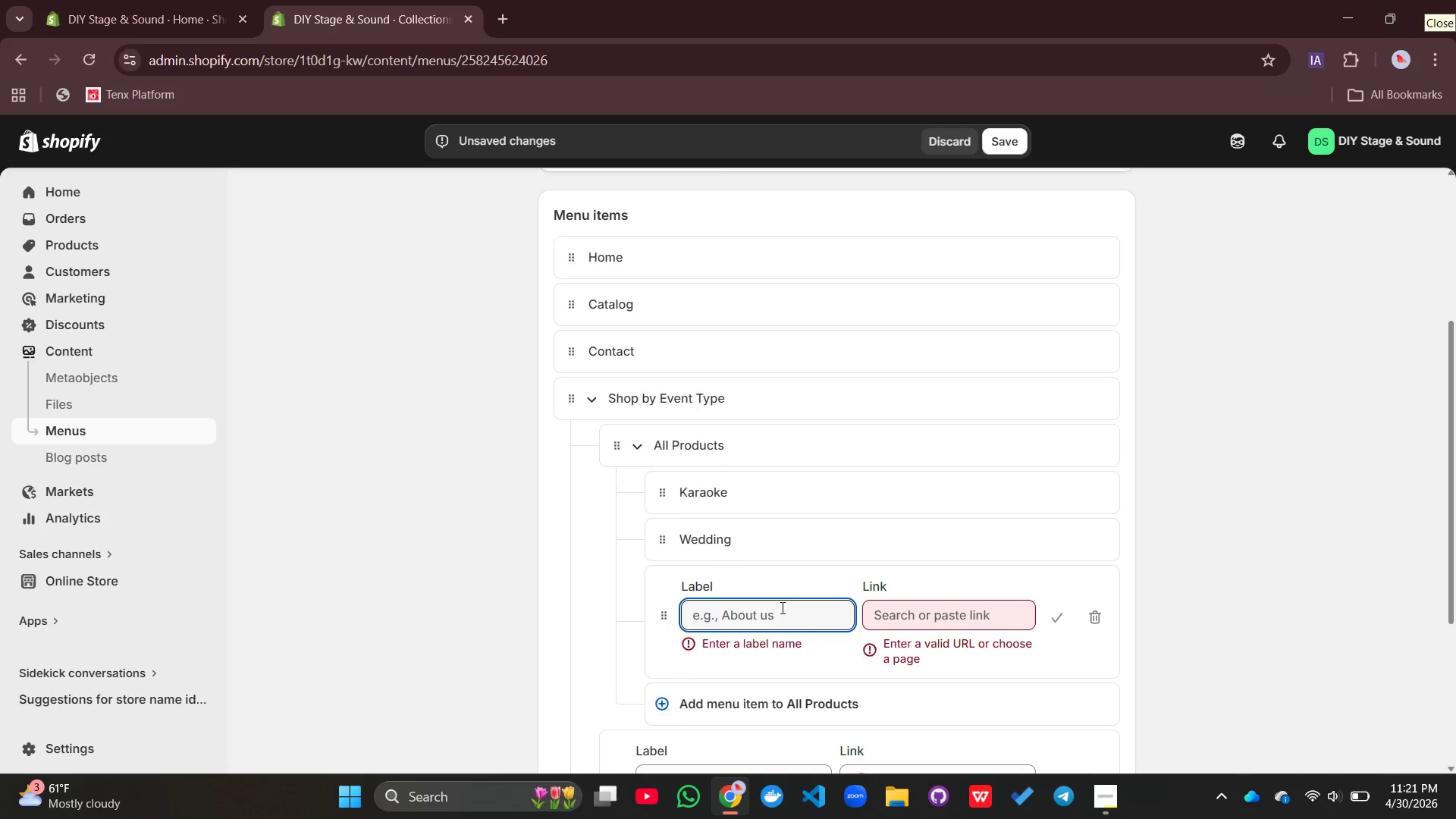 
type(Corporate events)
 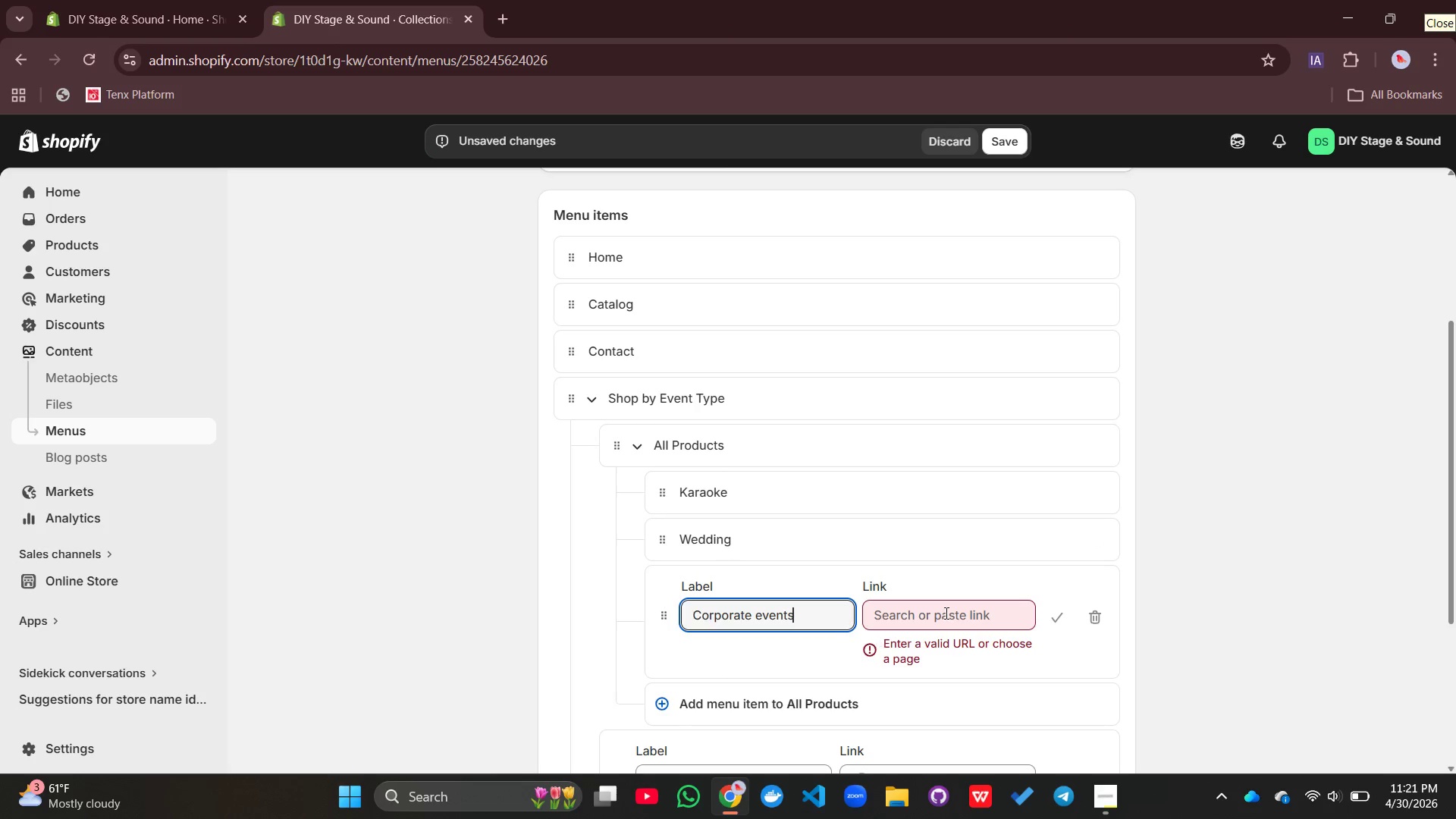 
left_click([949, 610])
 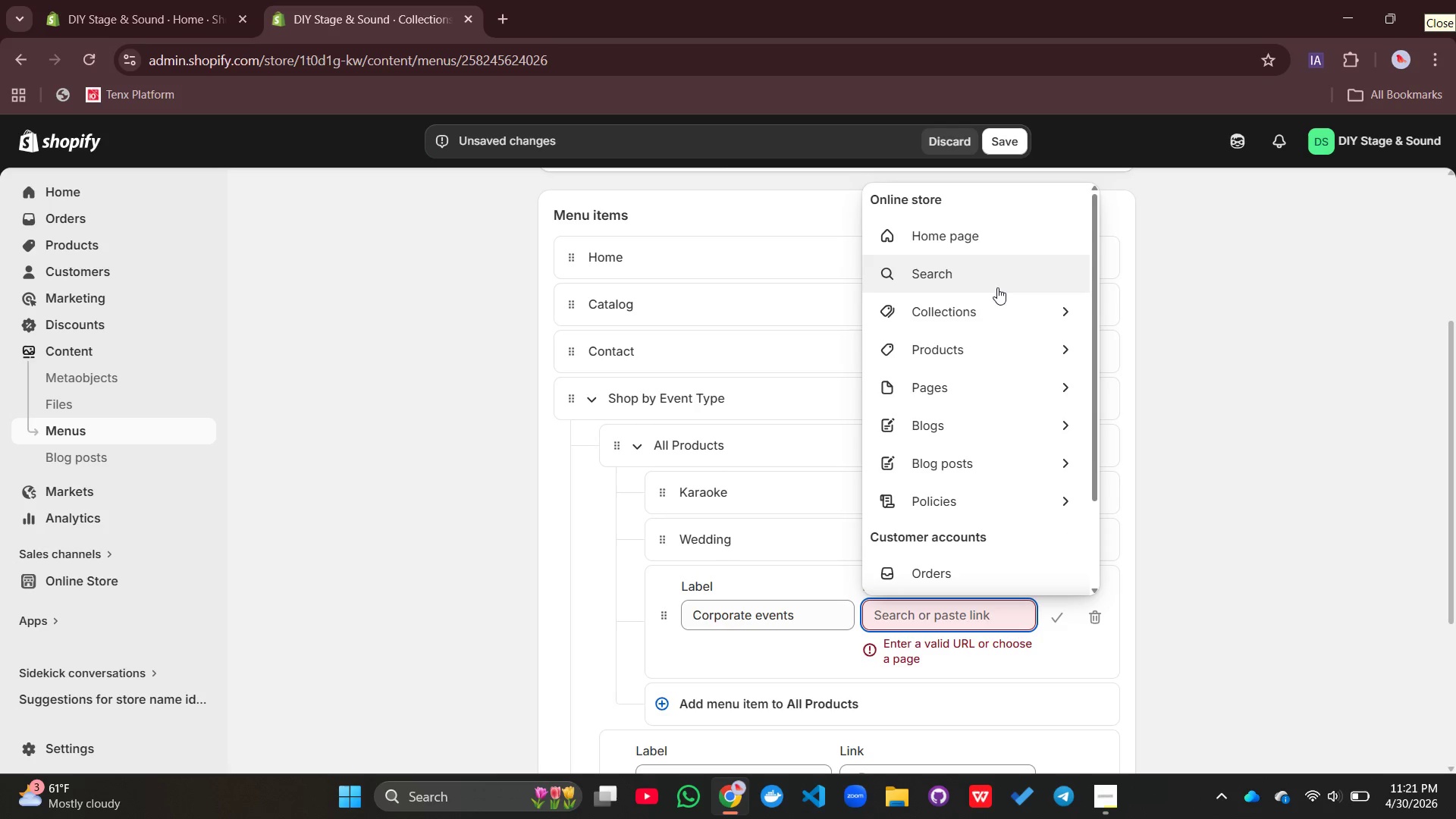 
right_click([964, 422])
 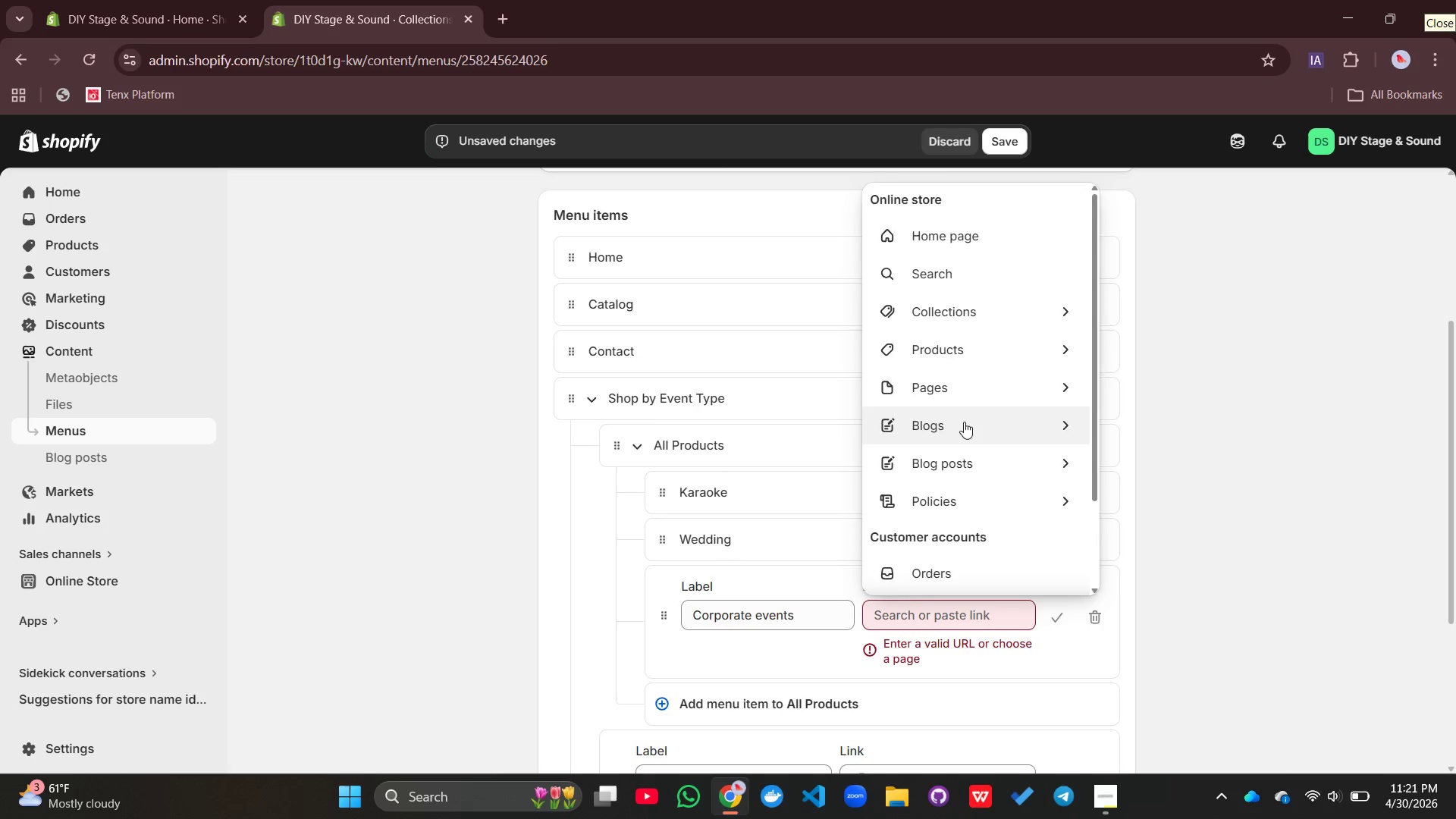 
scroll: coordinate [875, 462], scroll_direction: down, amount: 7.0
 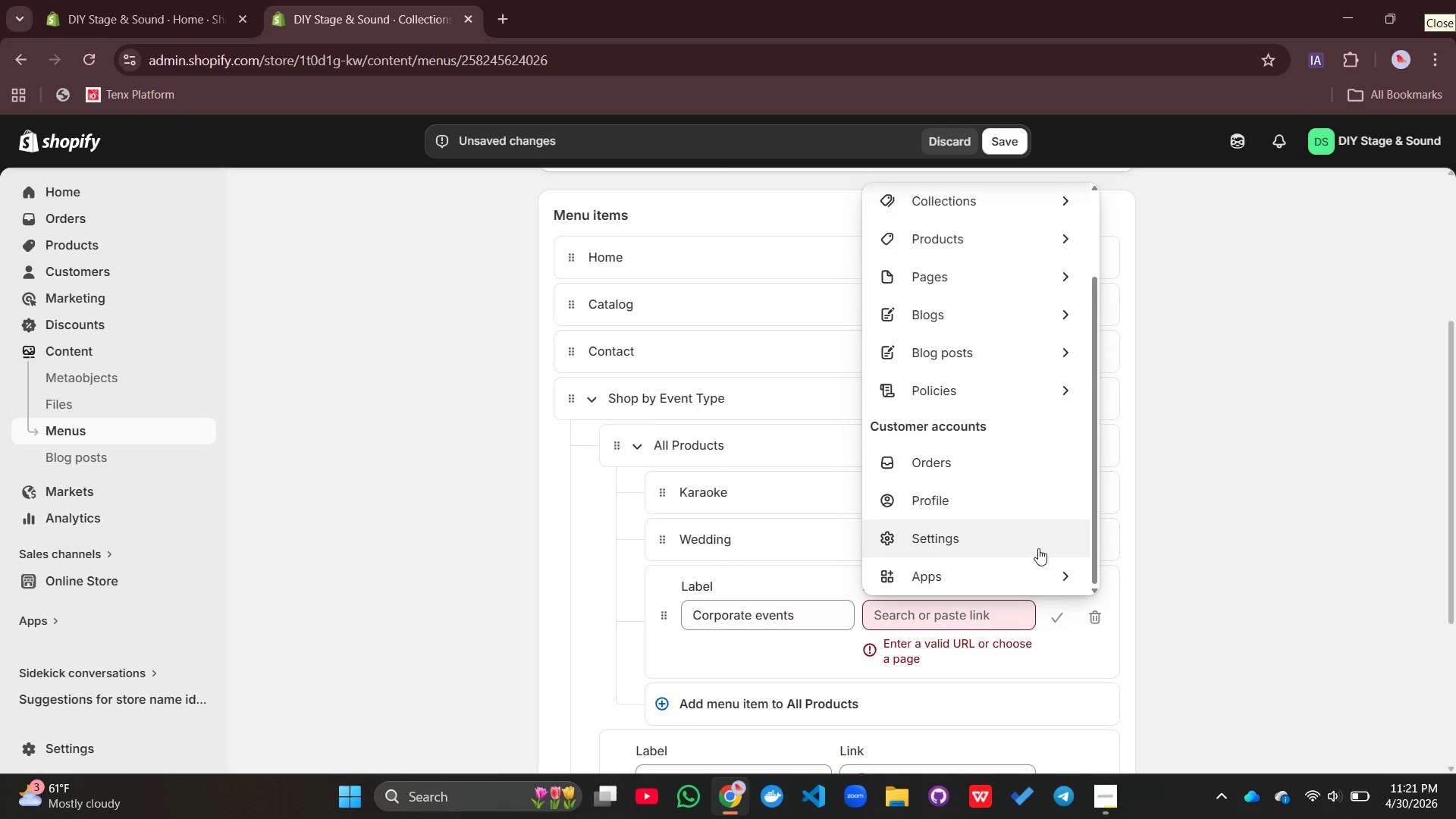 
scroll: coordinate [1030, 518], scroll_direction: up, amount: 5.0
 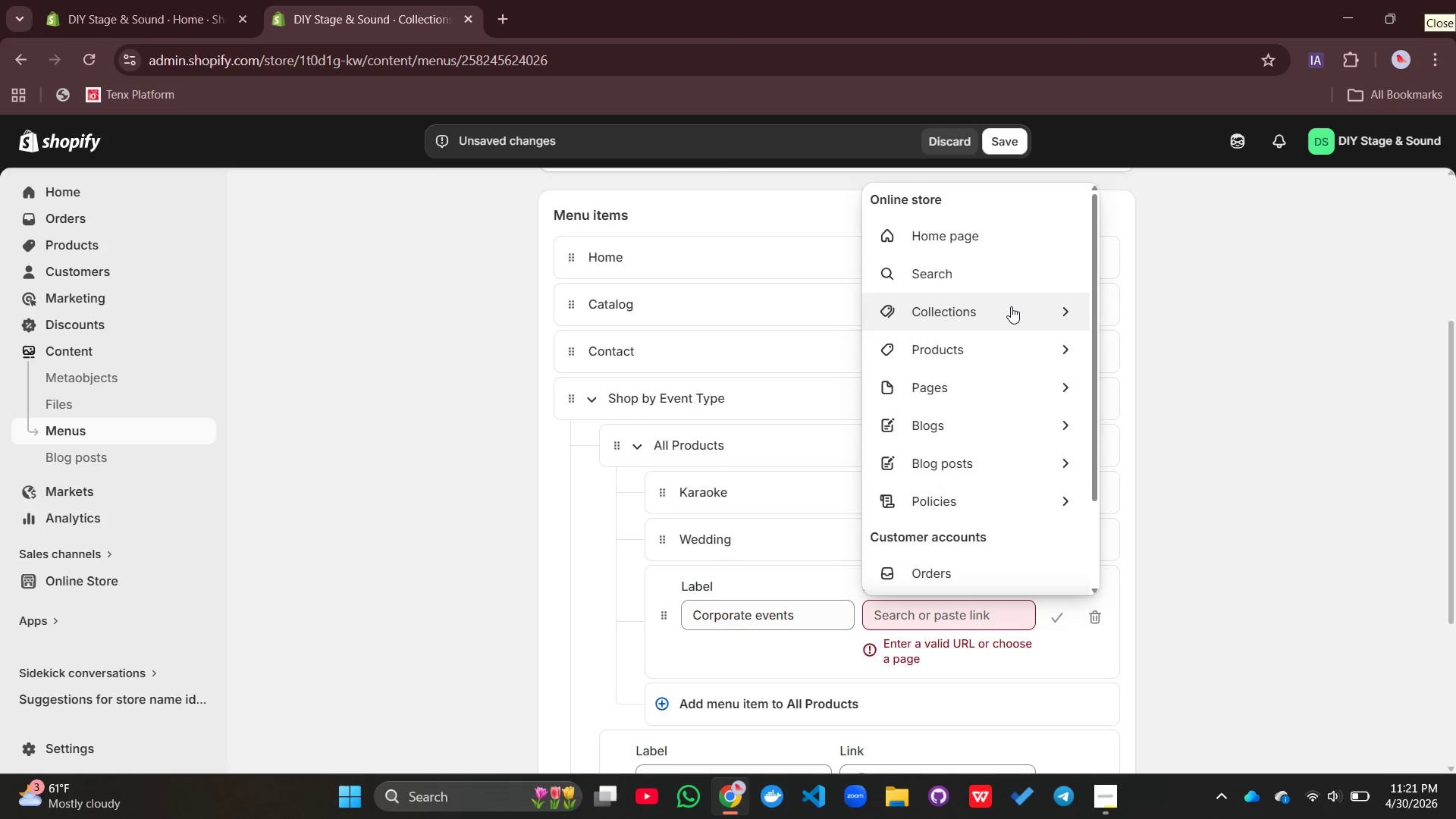 
left_click([1011, 305])
 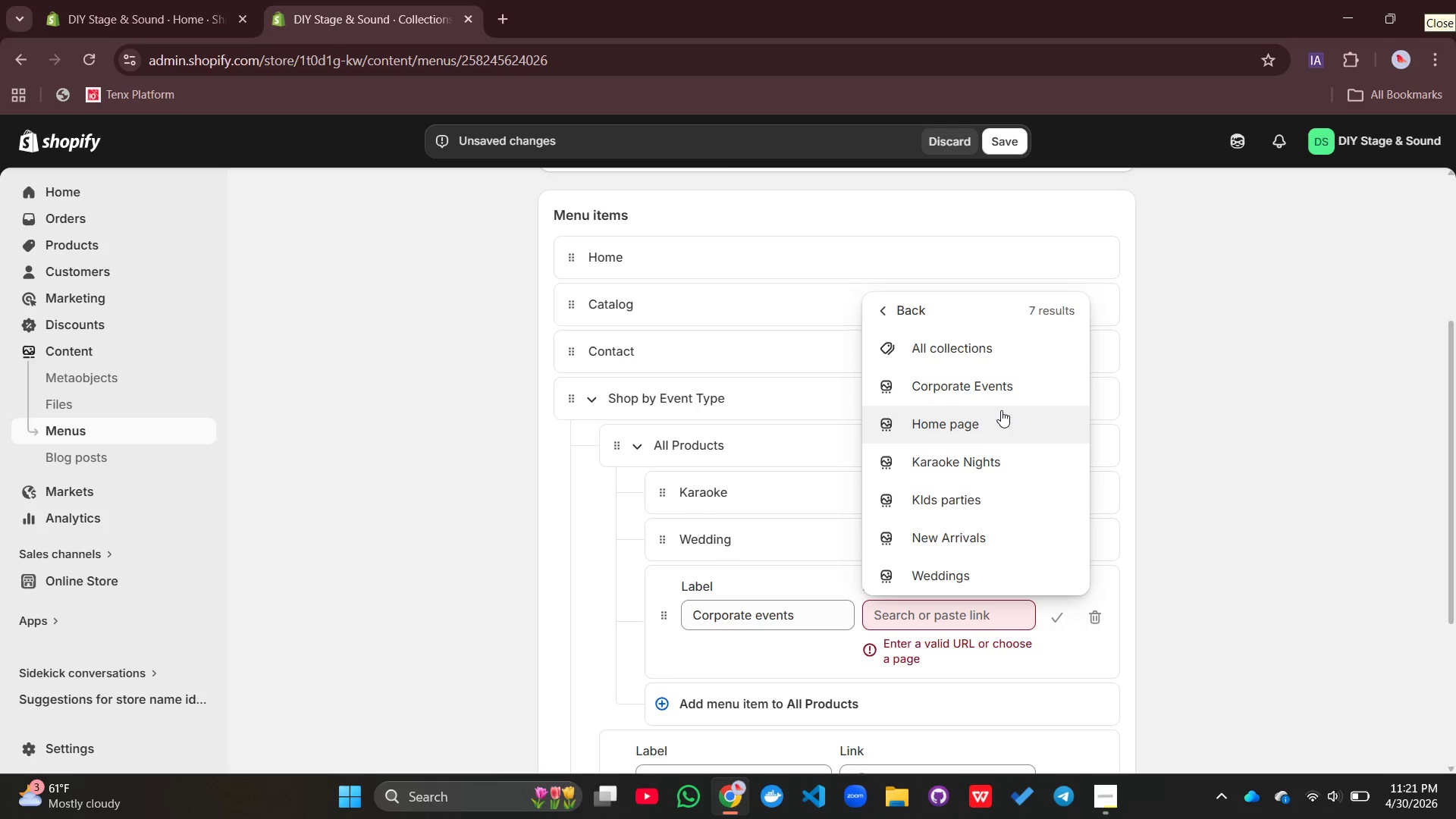 
left_click([981, 390])
 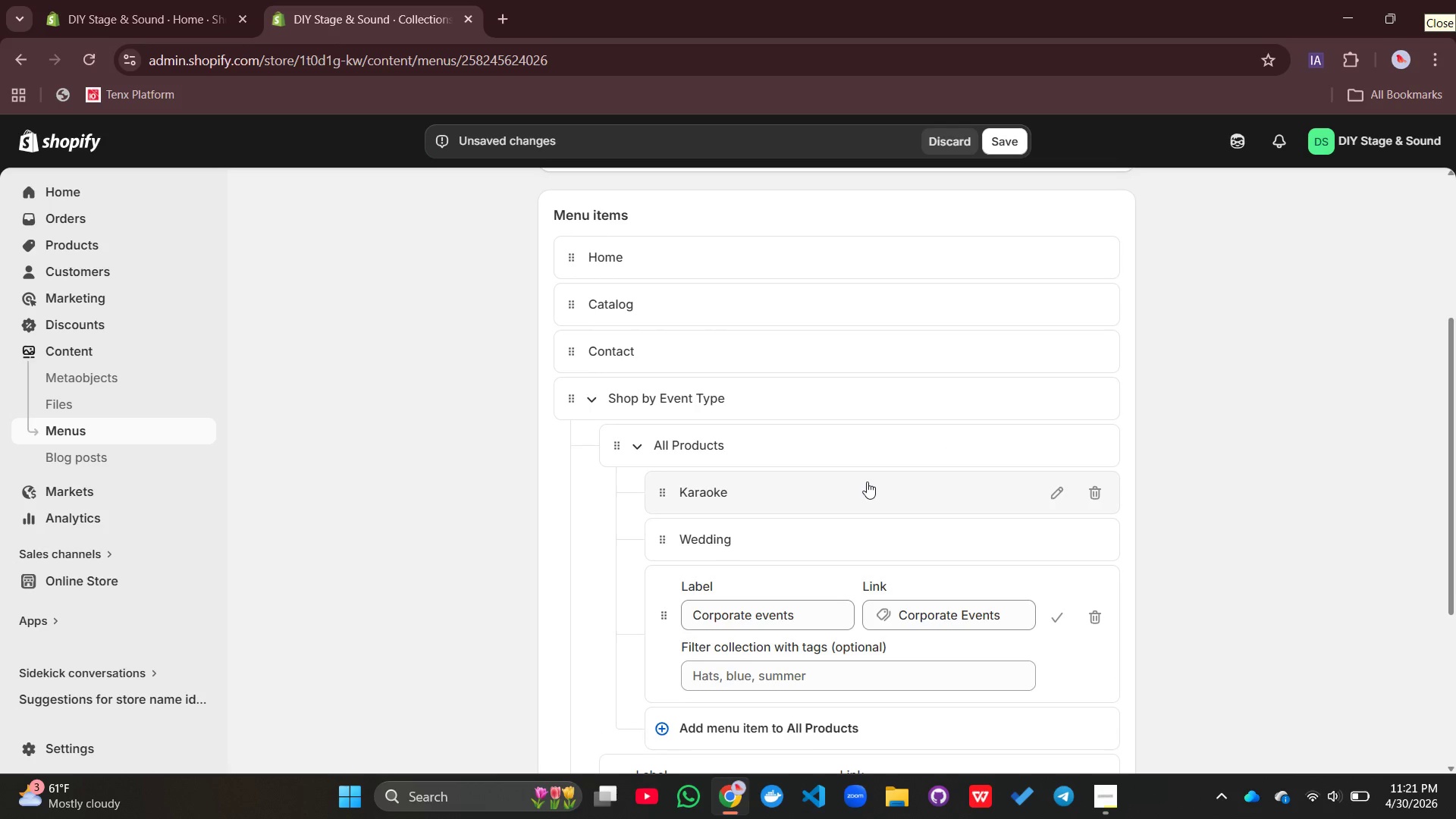 
scroll: coordinate [952, 337], scroll_direction: down, amount: 5.0
 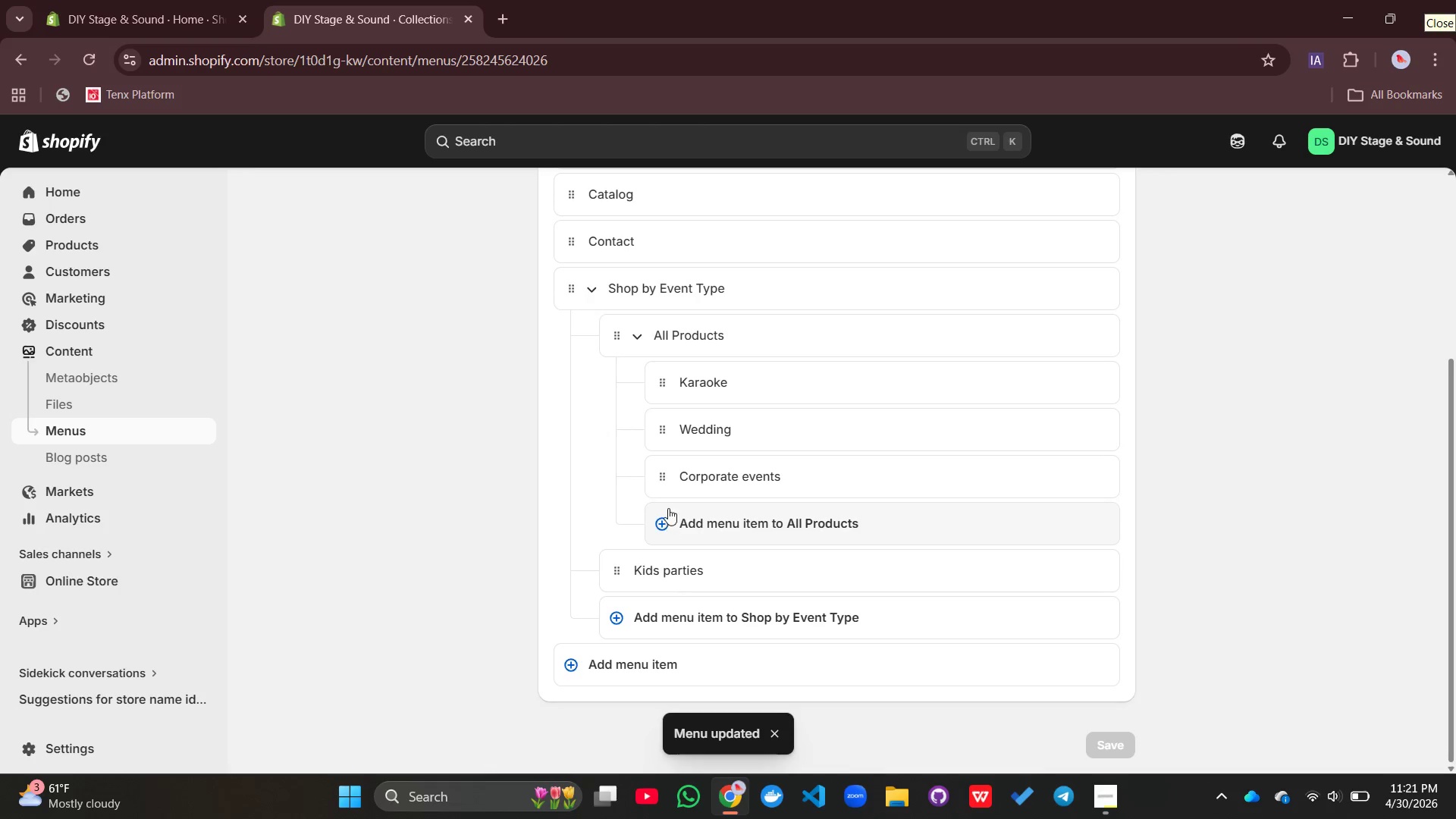 
left_click_drag(start_coordinate=[664, 471], to_coordinate=[612, 473])
 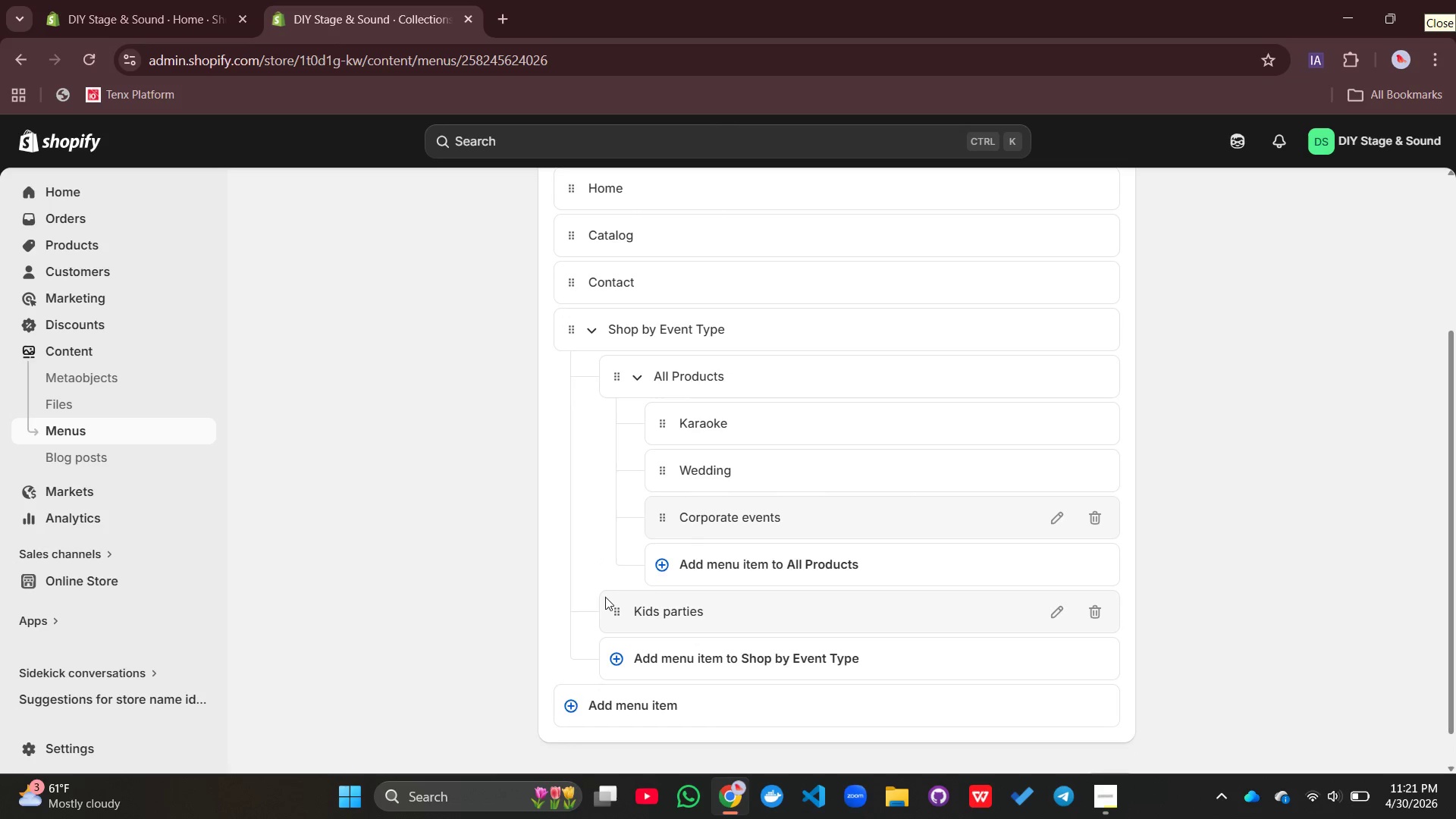 
left_click_drag(start_coordinate=[612, 608], to_coordinate=[664, 573])
 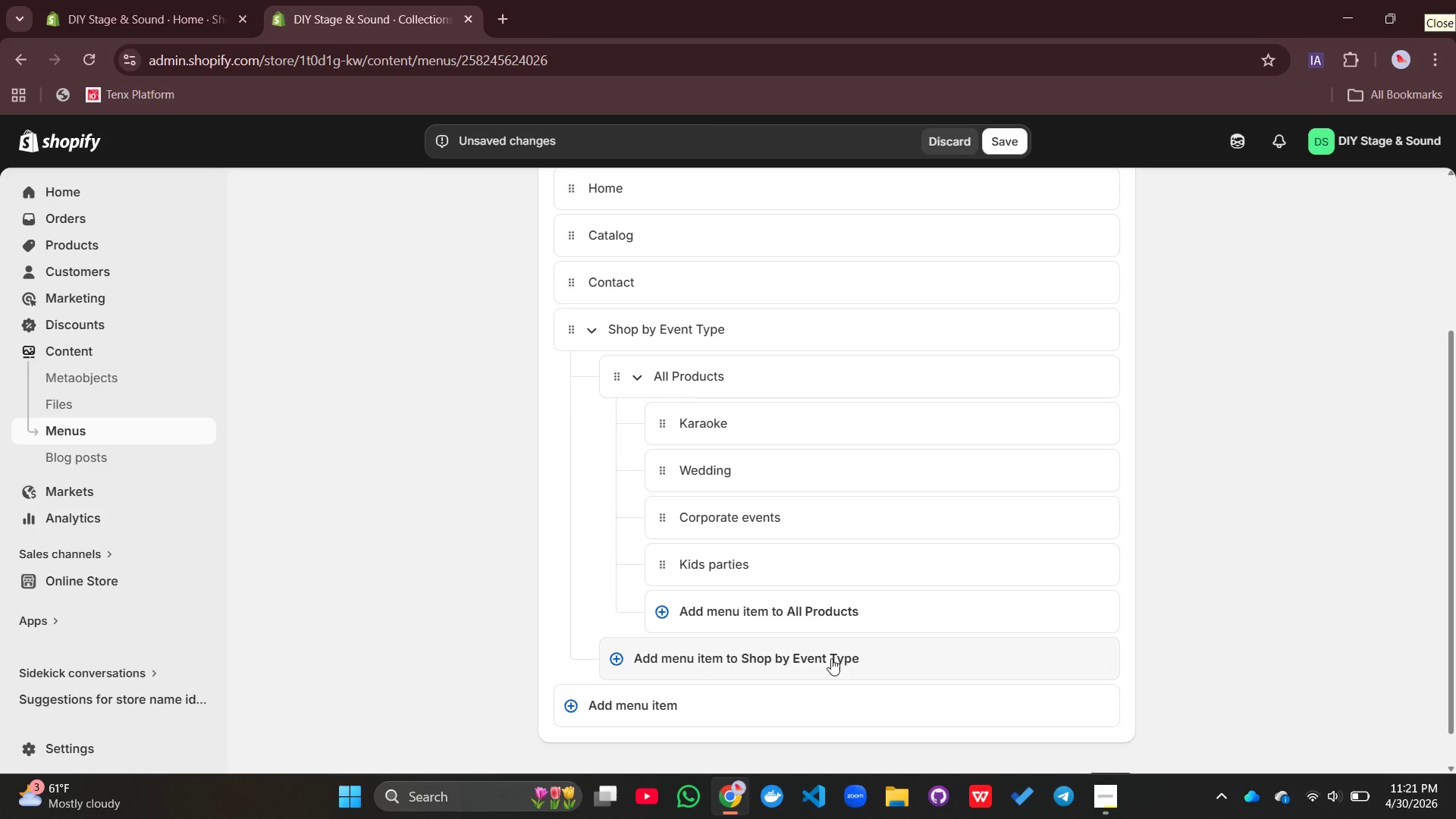 
scroll: coordinate [773, 565], scroll_direction: down, amount: 1.0
 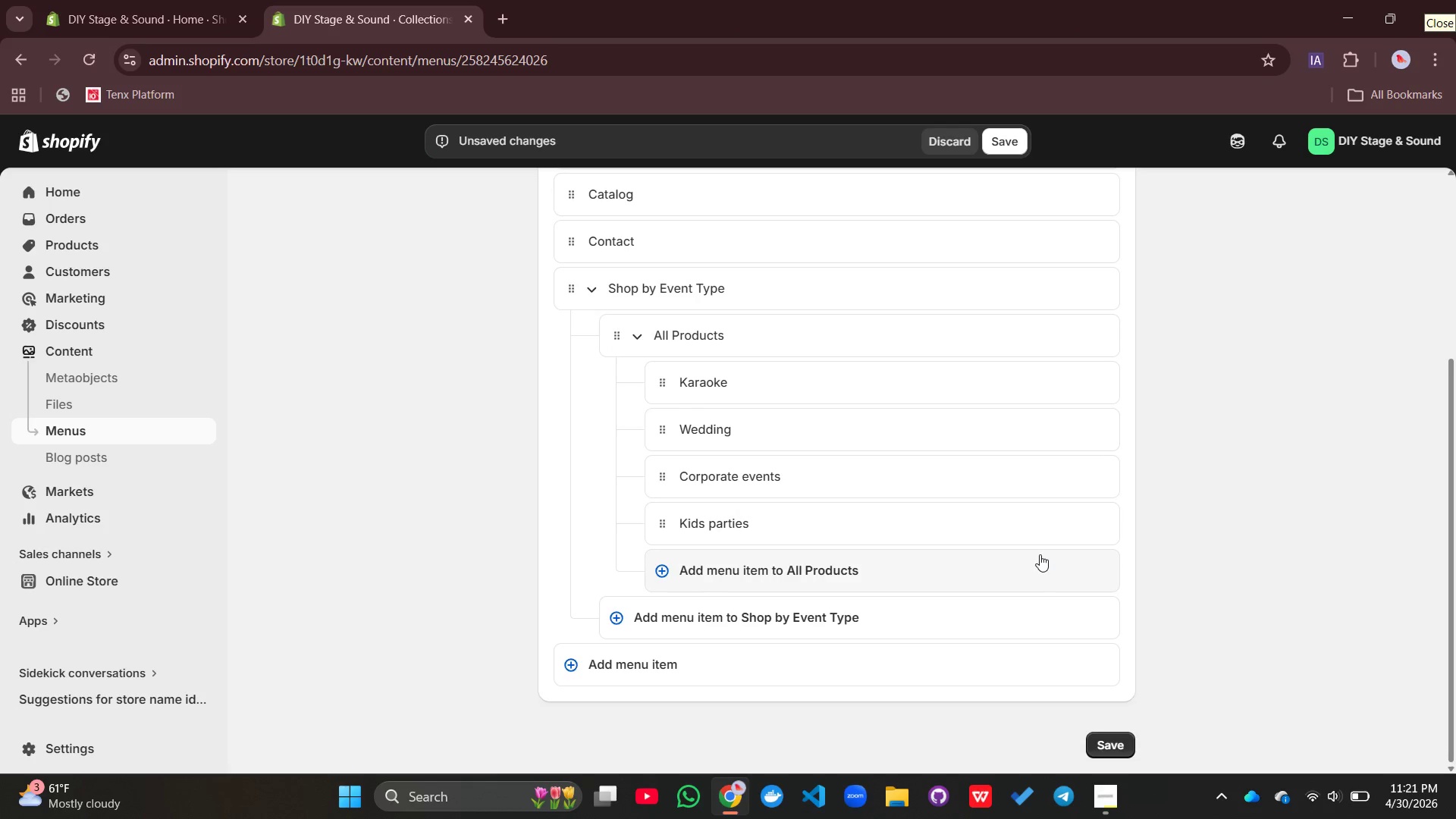 
left_click([1121, 748])
 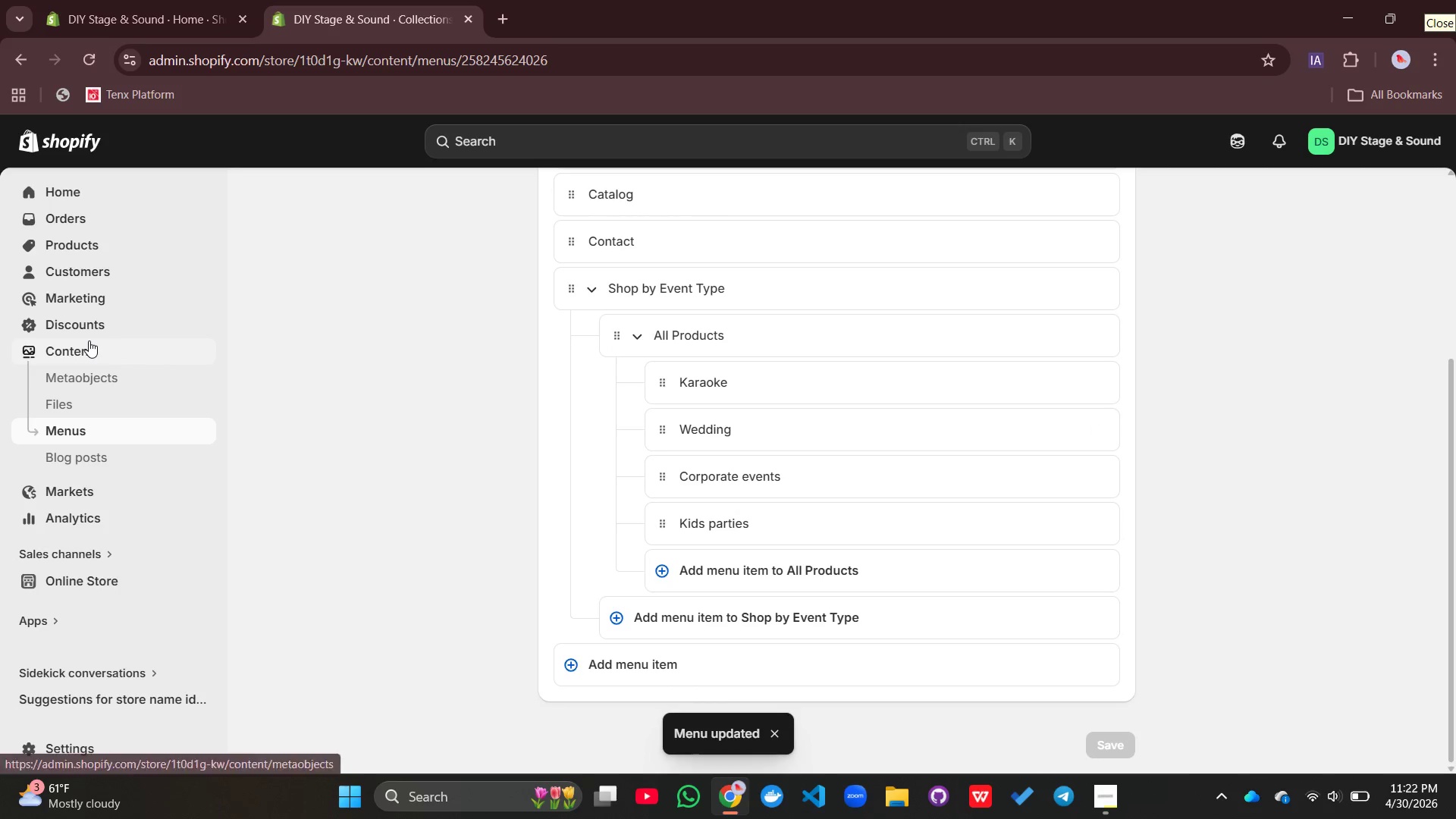 
wait(5.28)
 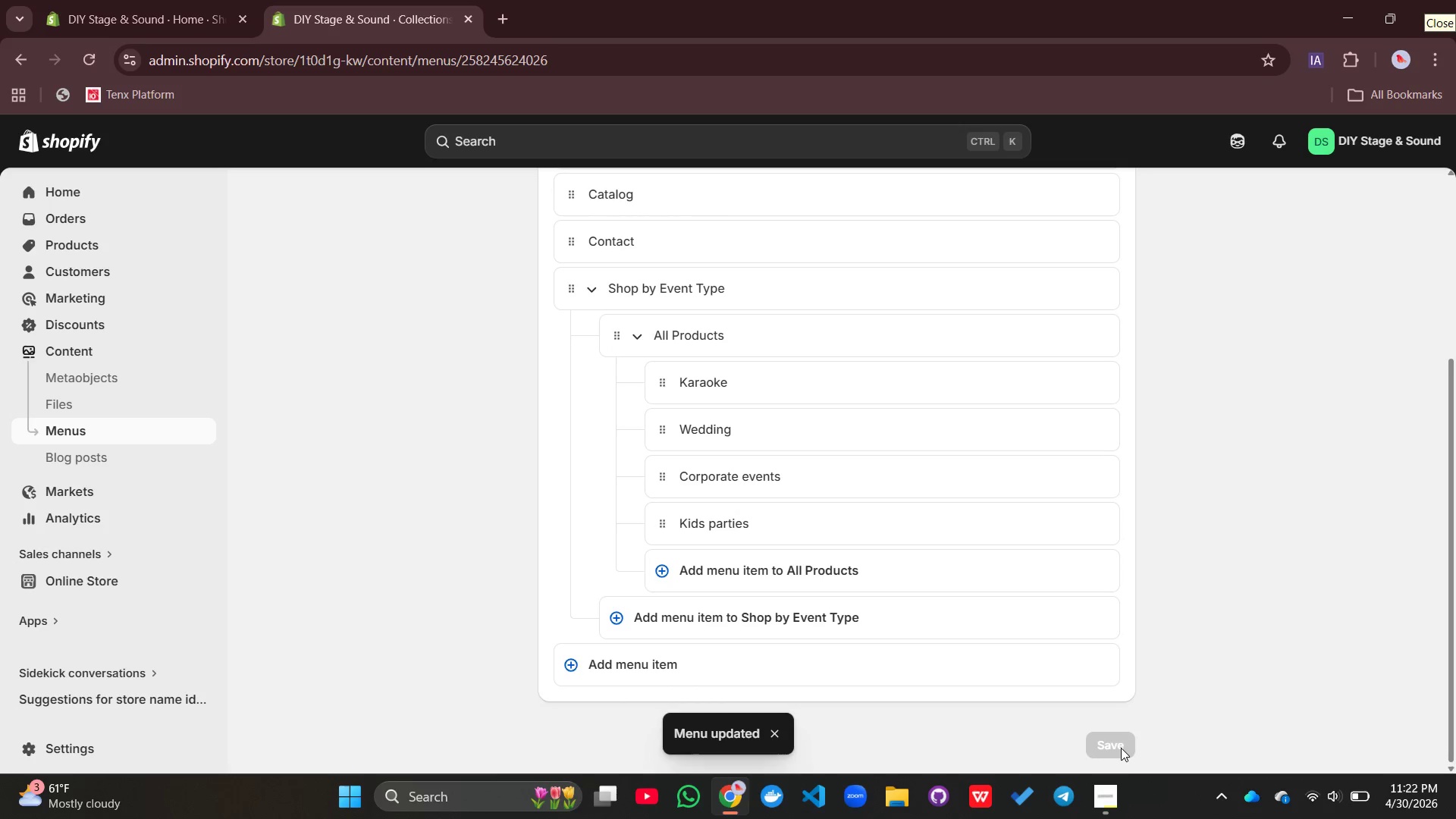 
left_click([54, 746])
 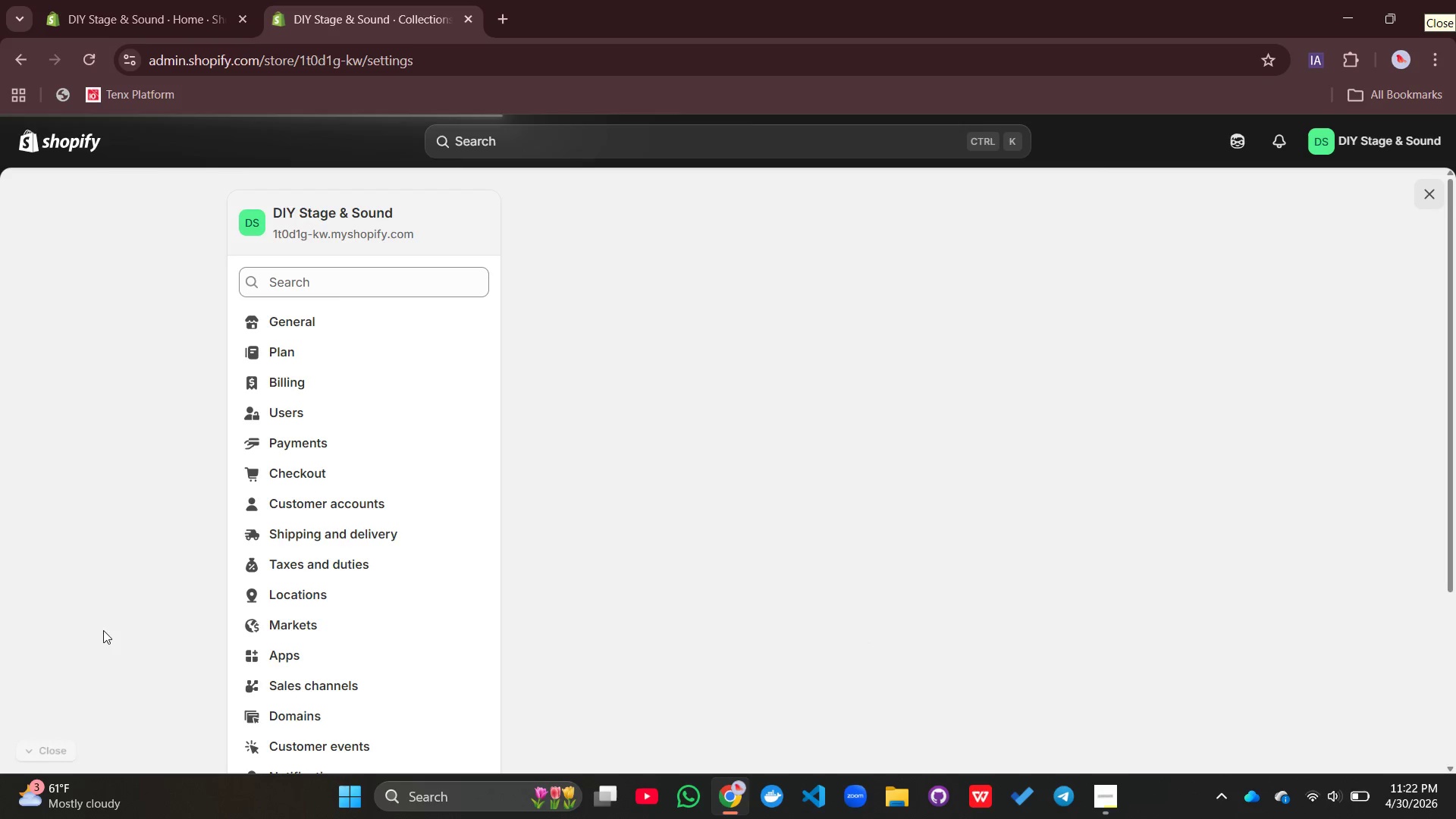 
scroll: coordinate [270, 597], scroll_direction: down, amount: 9.0
 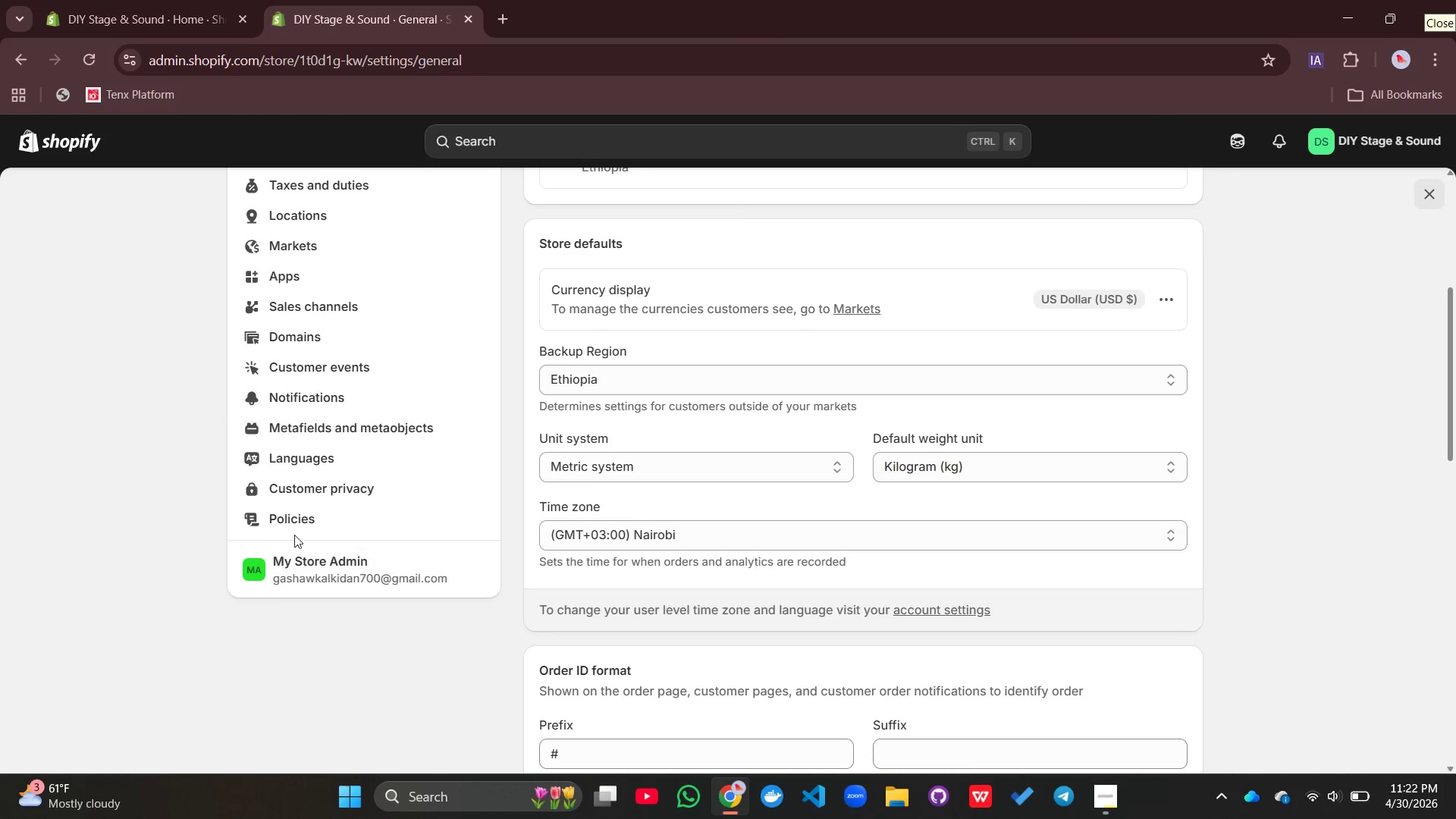 
left_click([297, 529])
 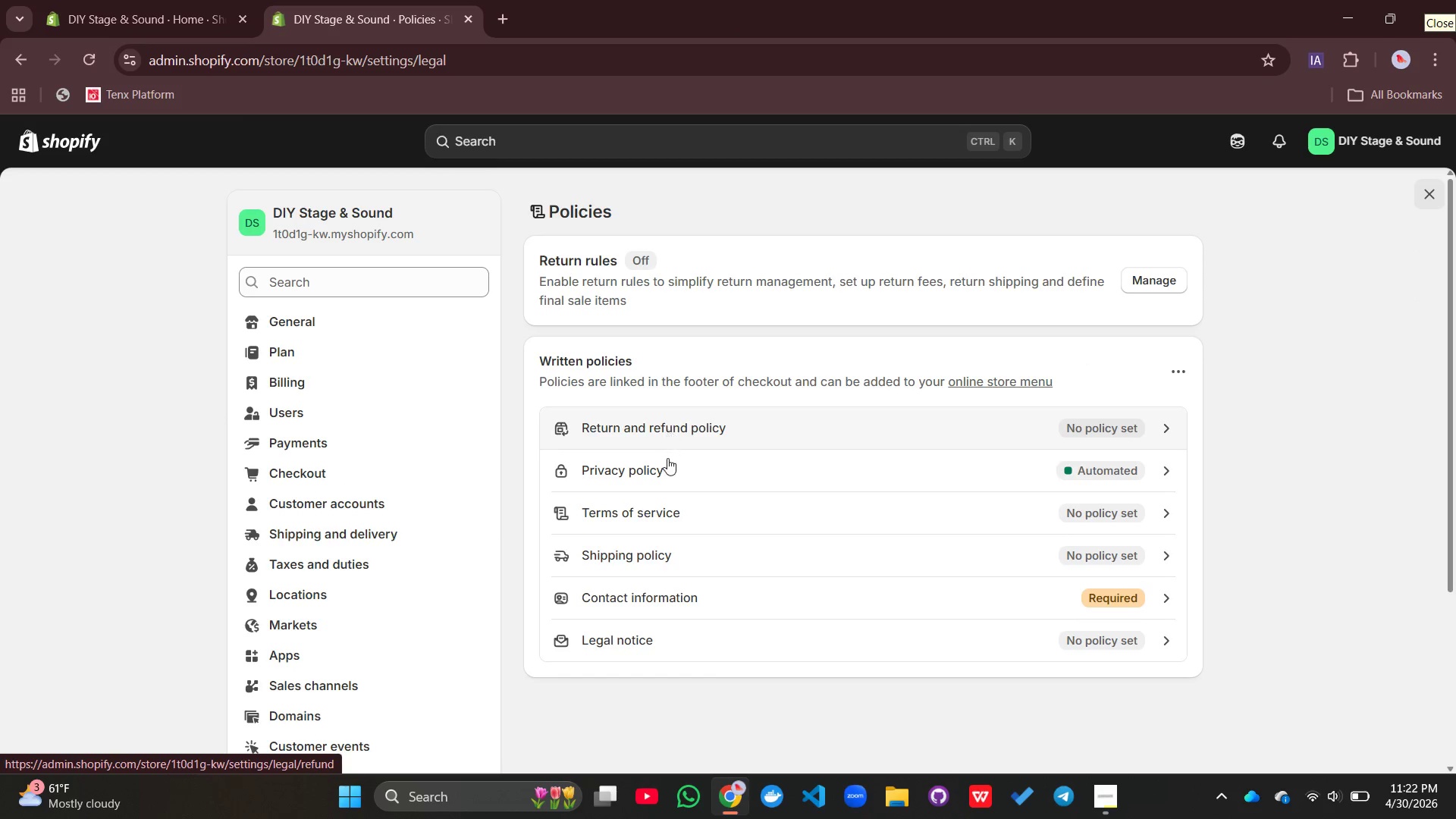 
left_click([667, 474])
 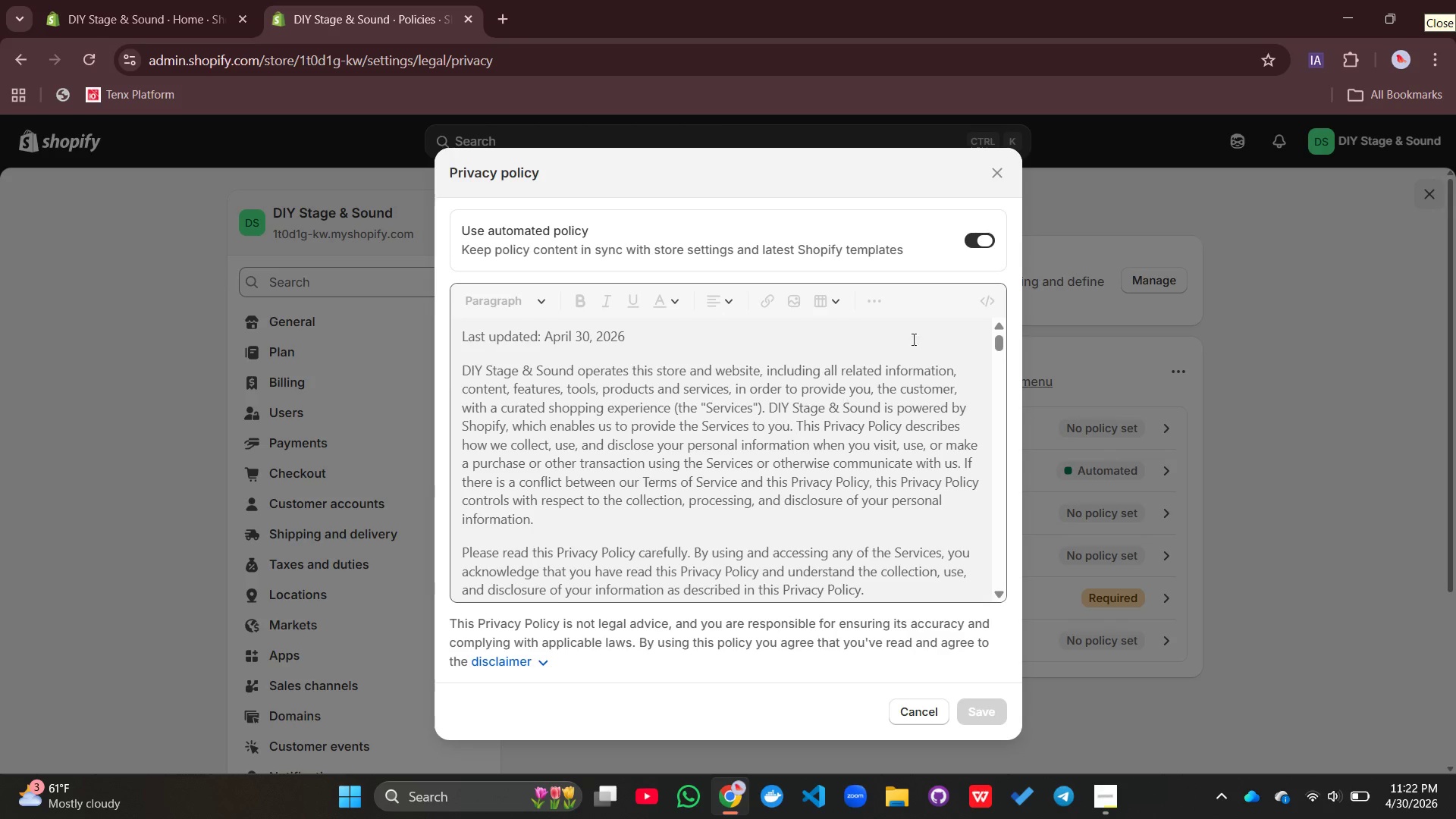 
left_click([996, 234])
 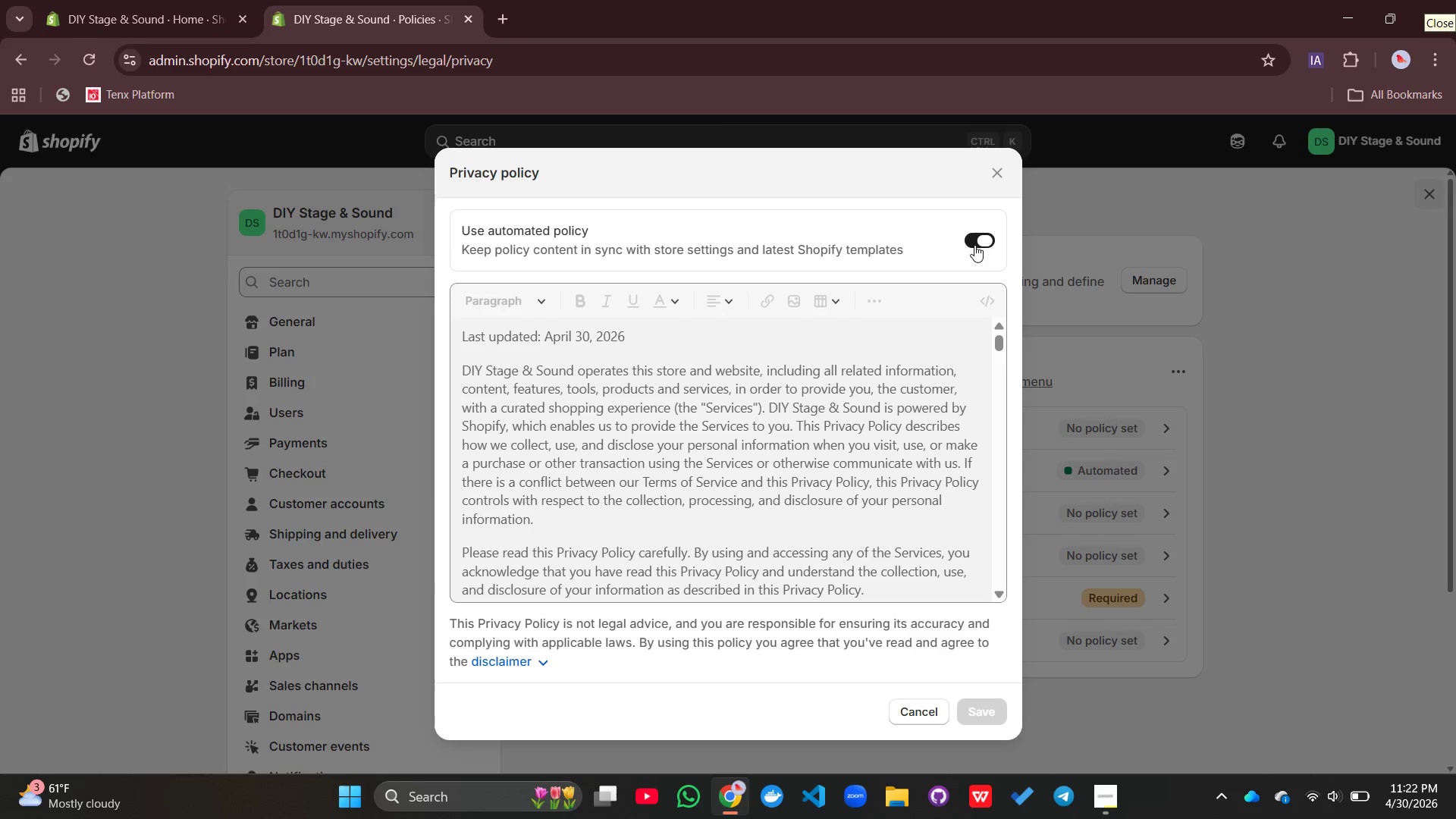 
left_click([974, 245])
 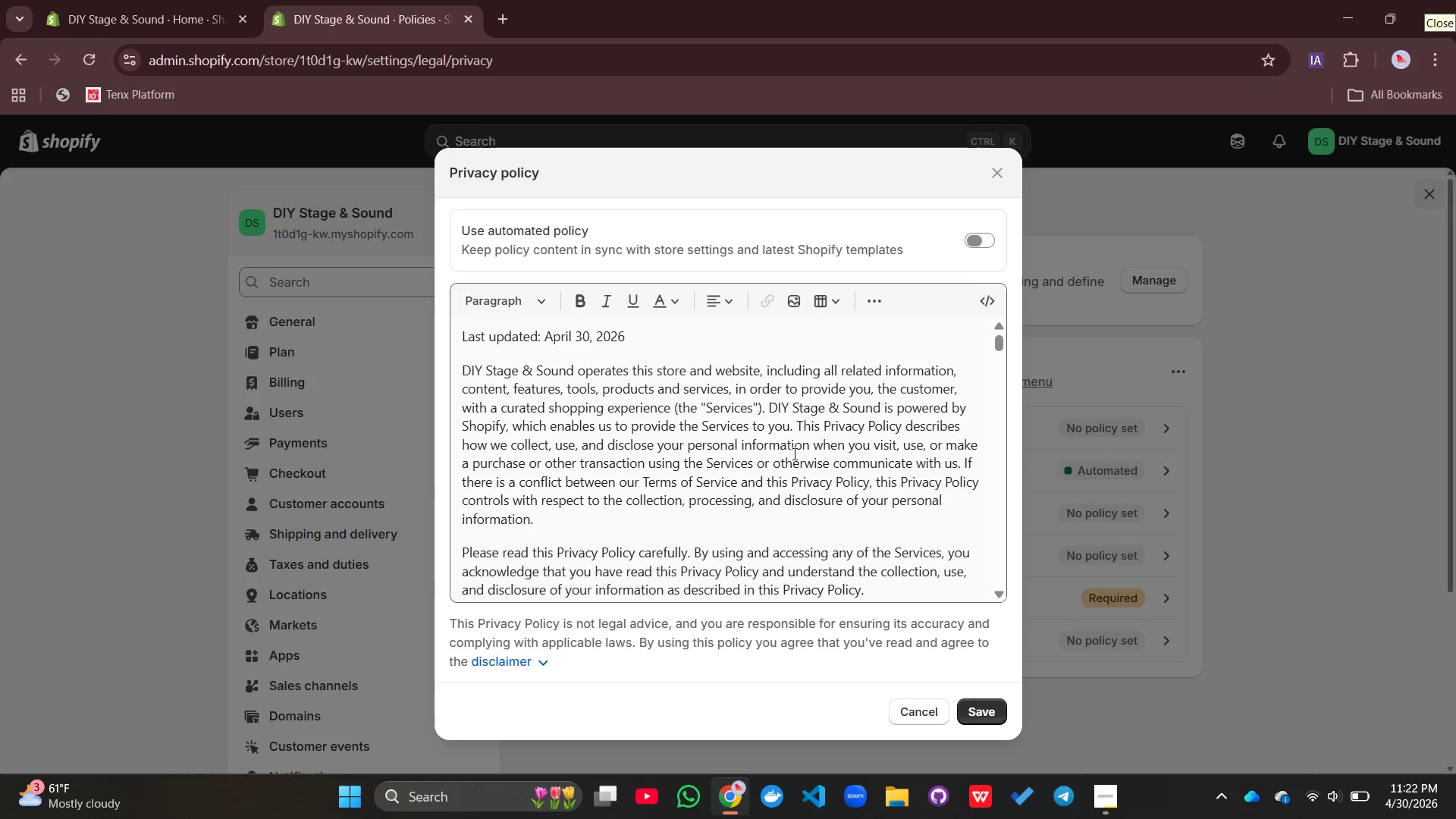 
scroll: coordinate [654, 587], scroll_direction: down, amount: 41.0
 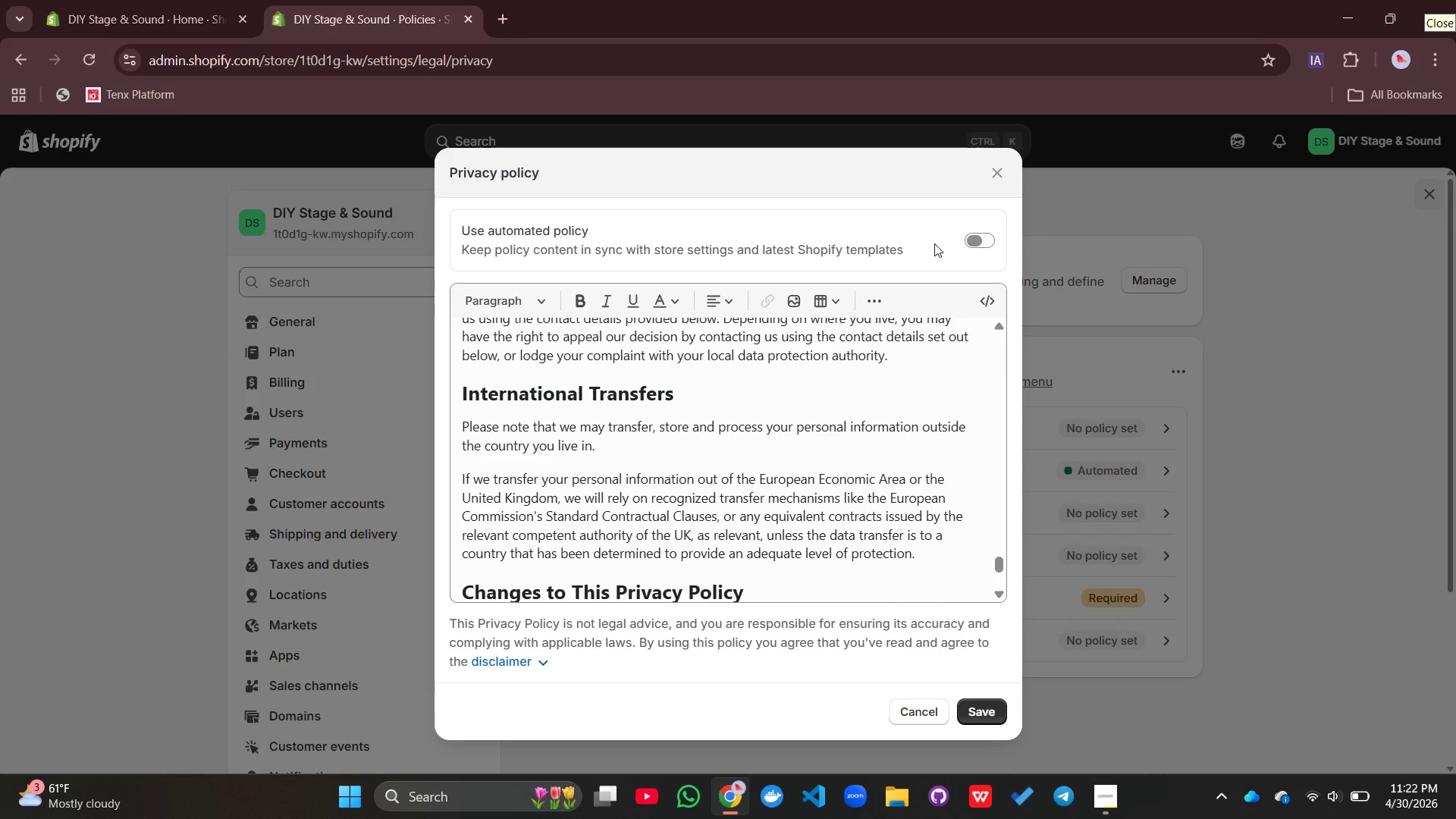 
wait(5.6)
 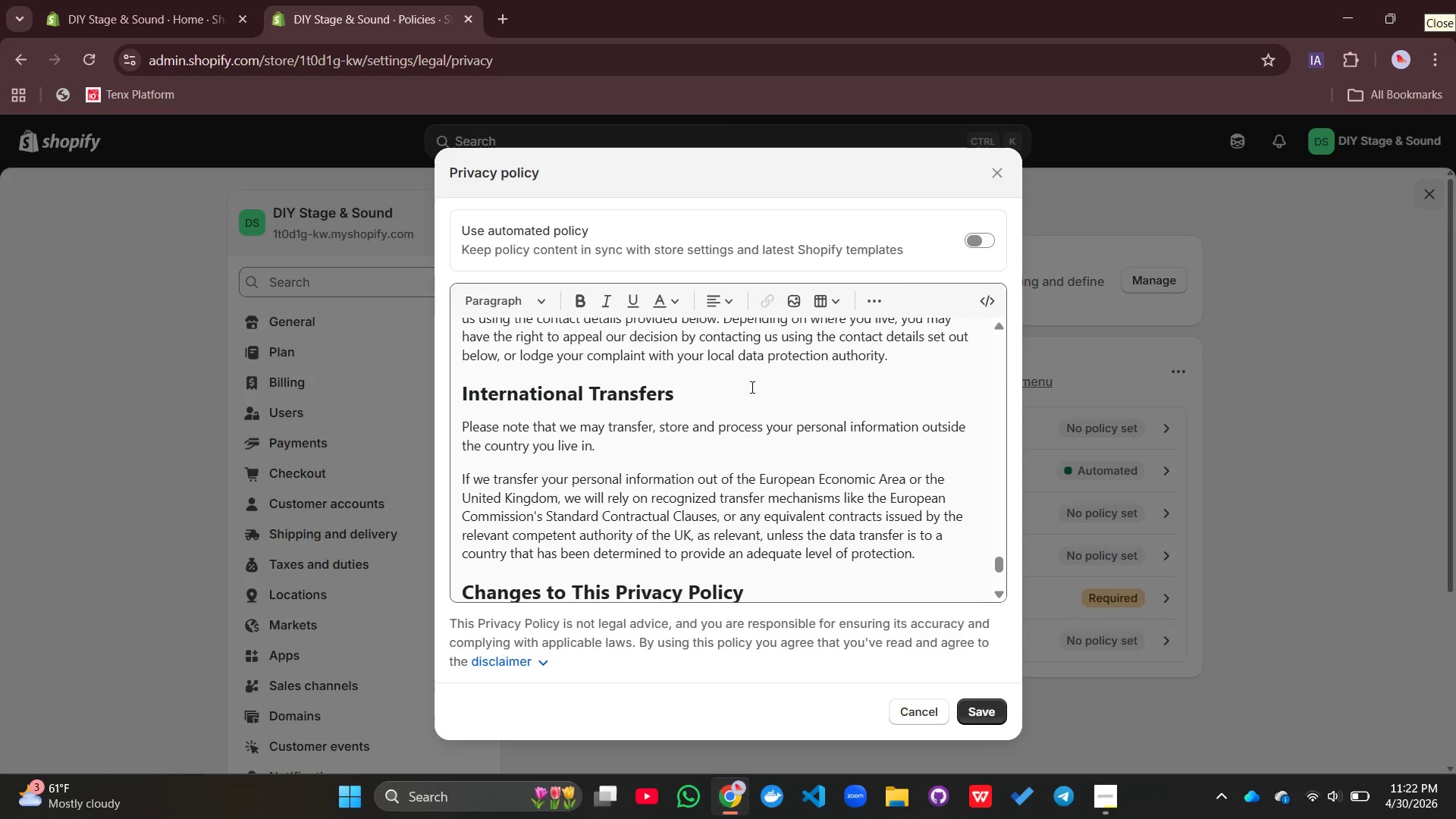 
scroll: coordinate [708, 415], scroll_direction: down, amount: 2.0
 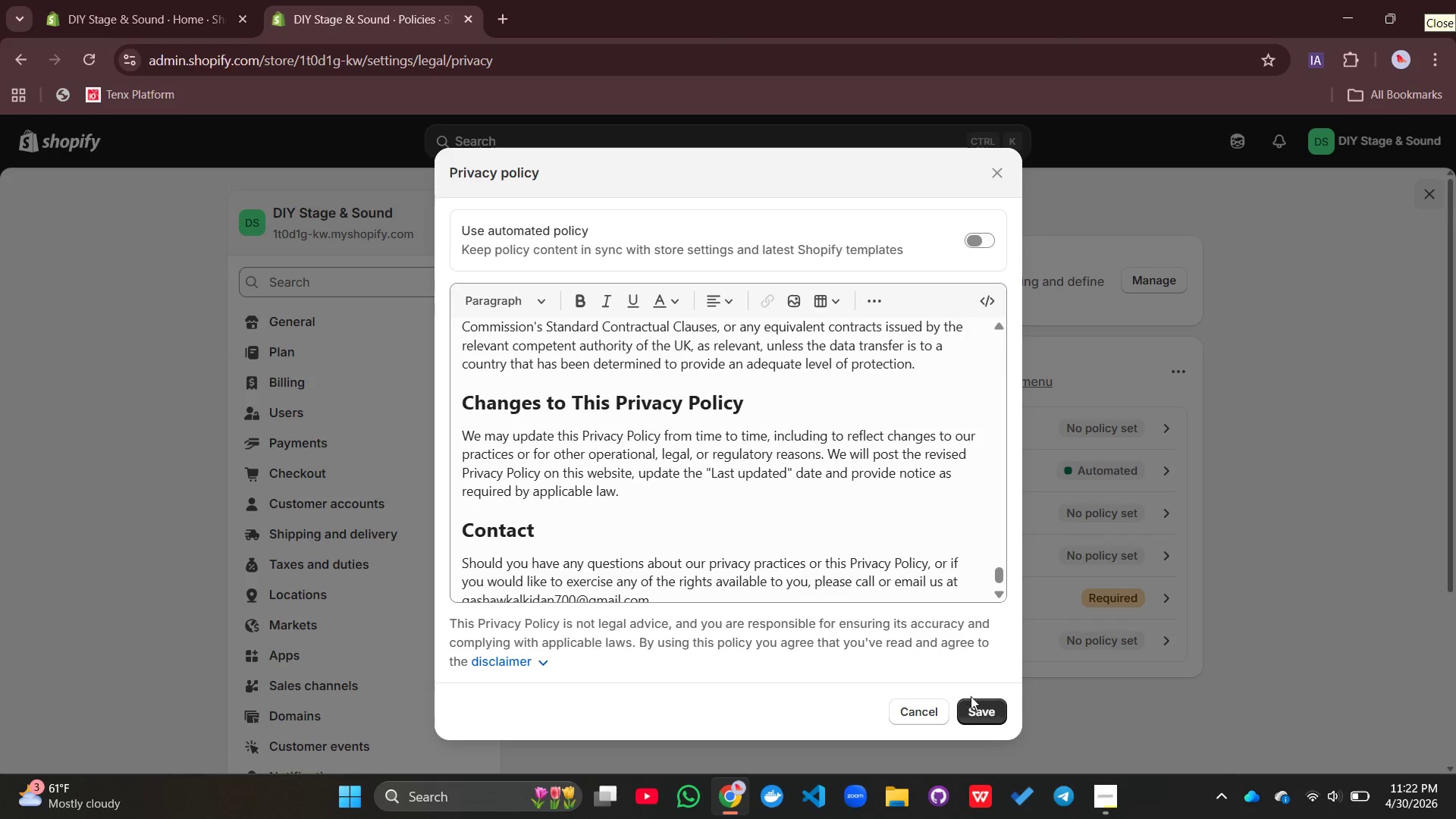 
left_click([972, 704])
 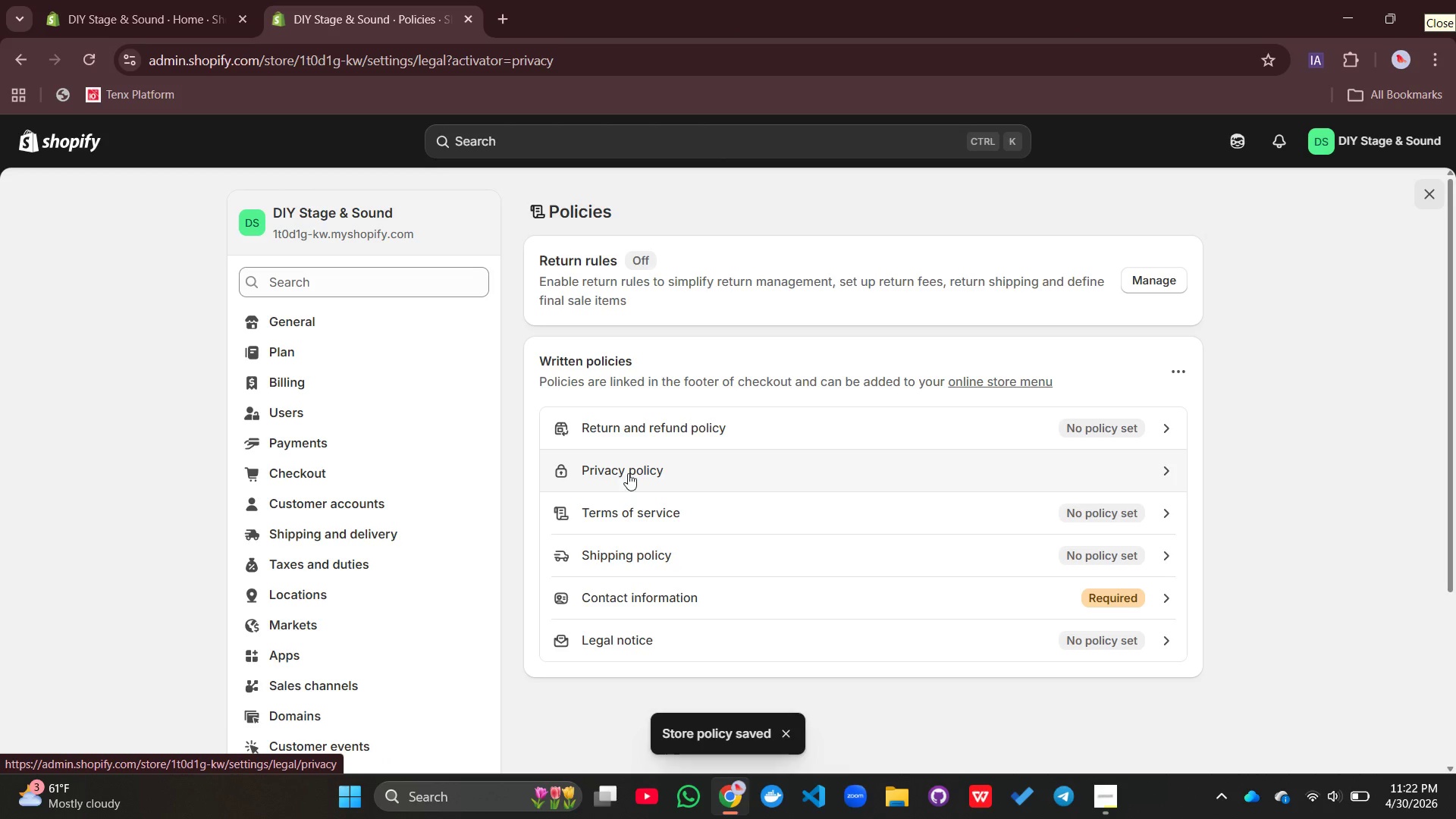 
wait(5.73)
 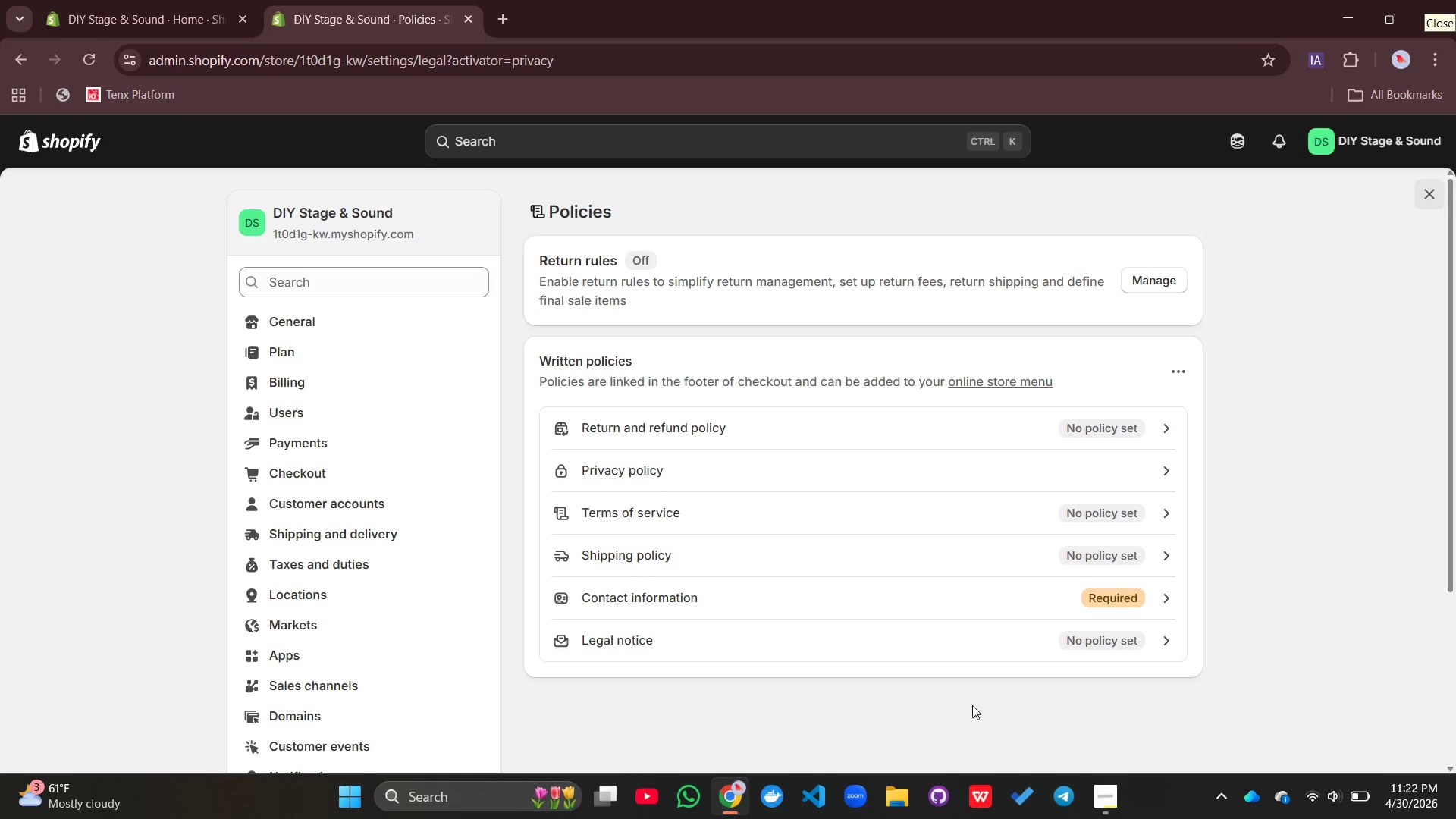 
left_click([667, 438])
 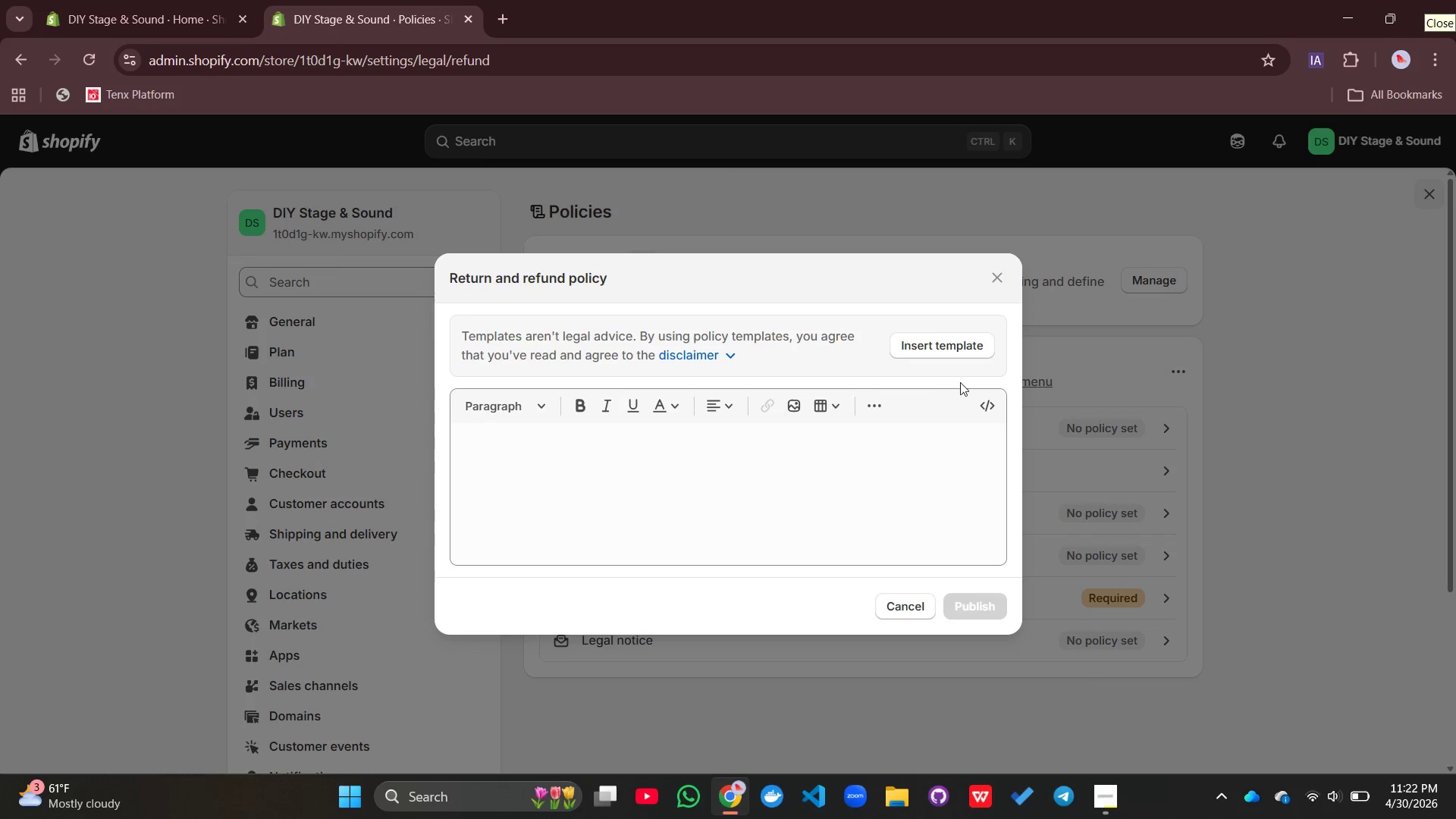 
left_click([964, 343])
 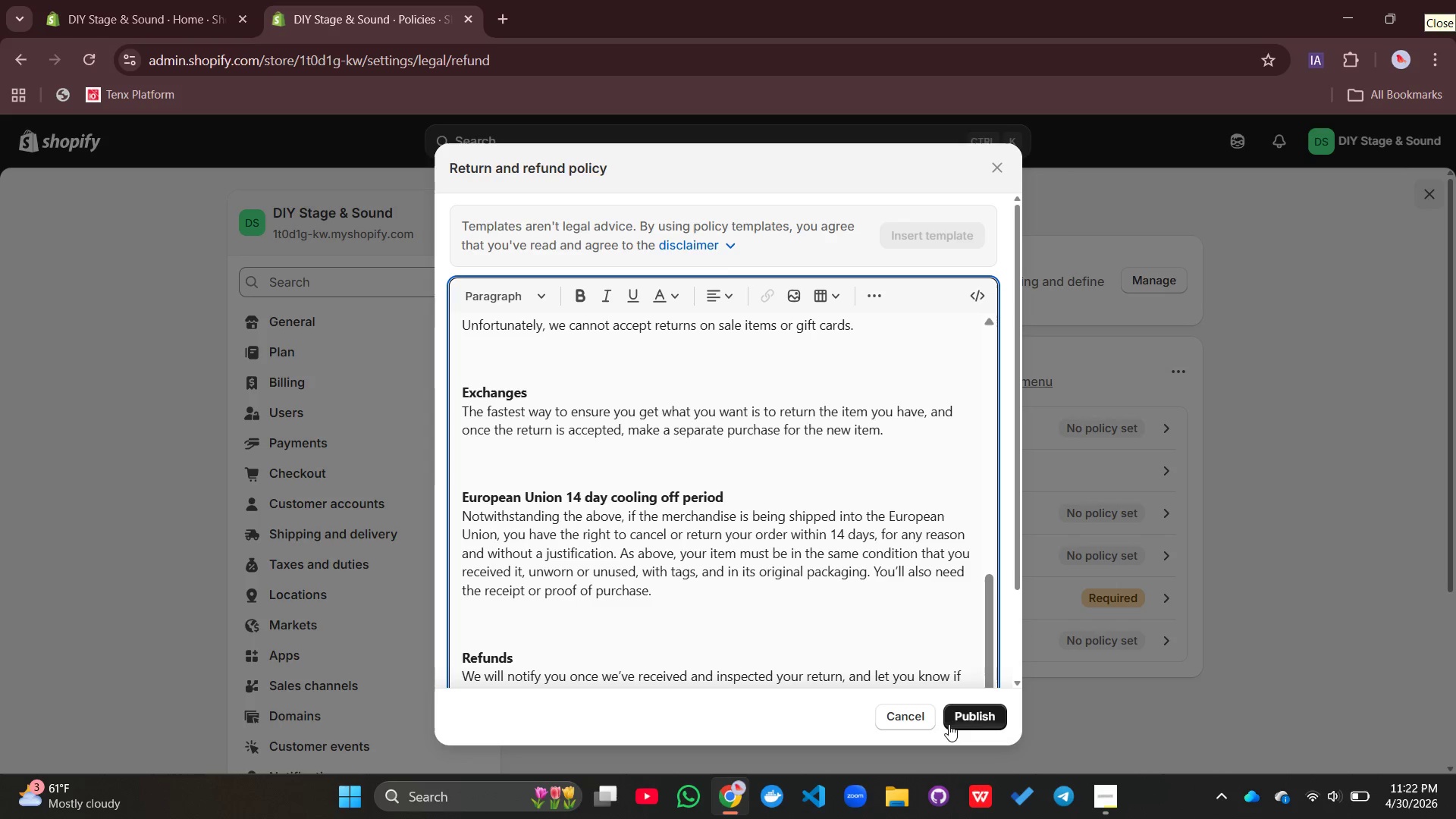 
left_click([972, 707])
 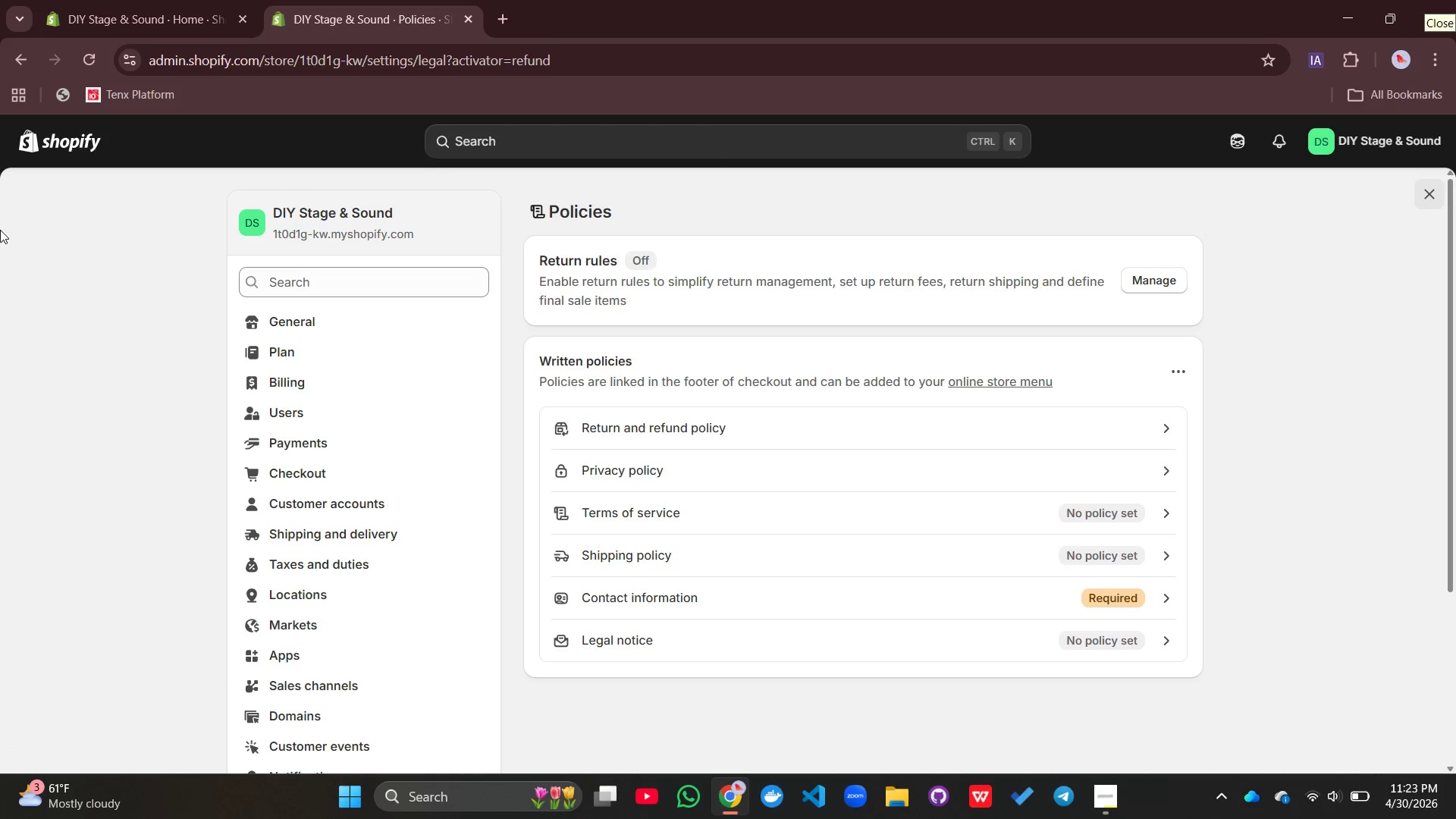 
wait(22.47)
 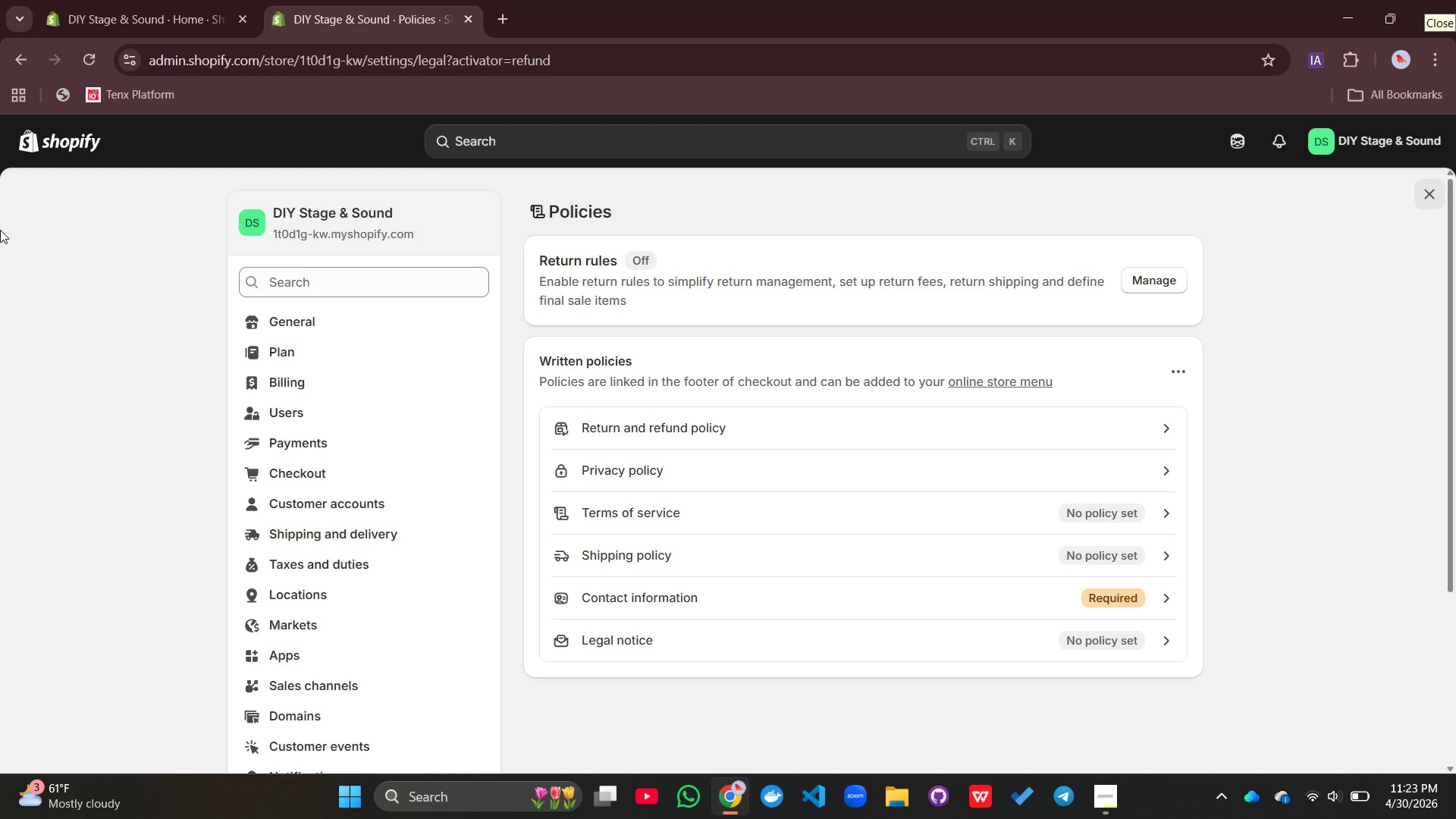 
left_click([938, 343])
 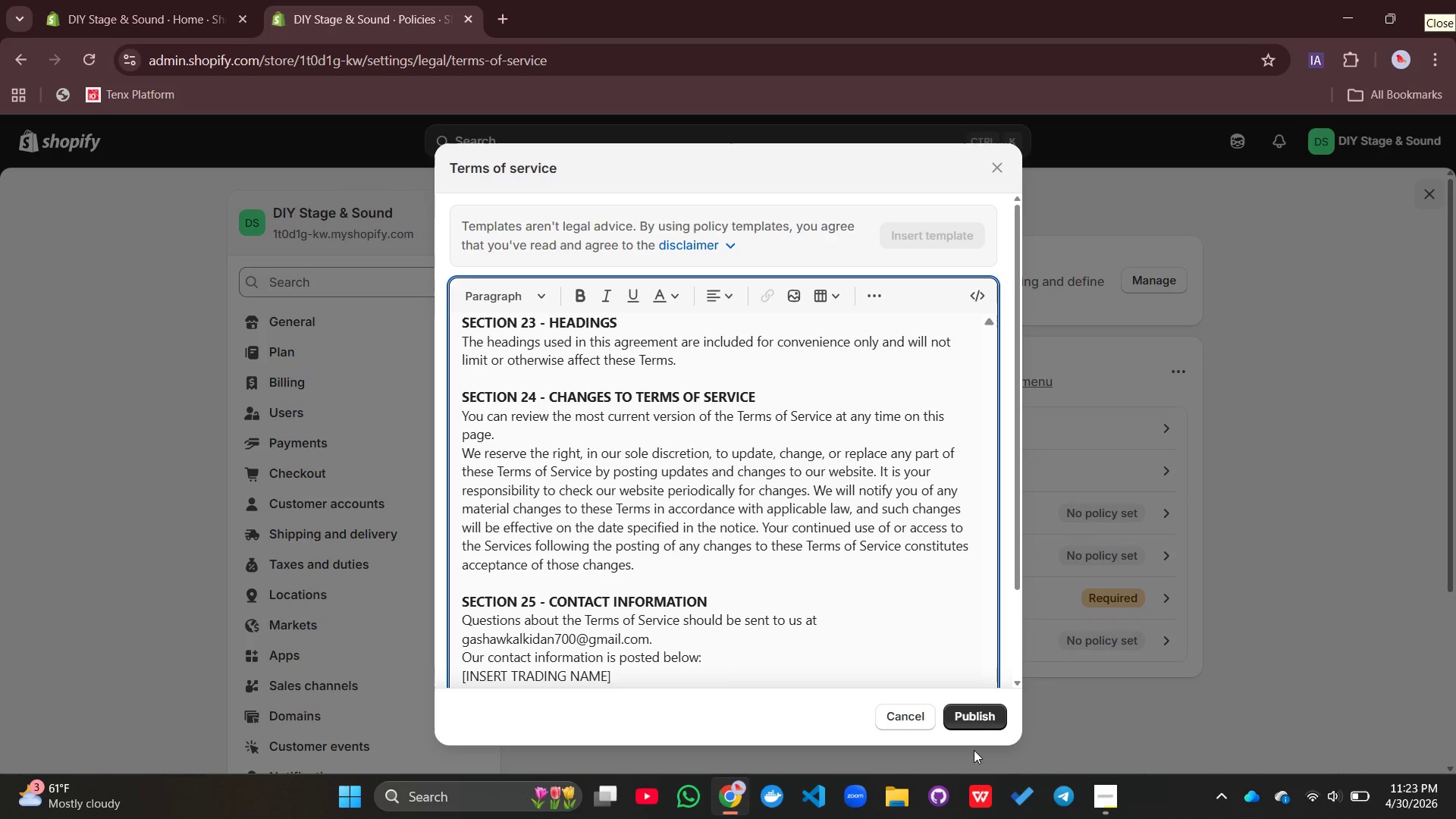 
left_click([981, 700])
 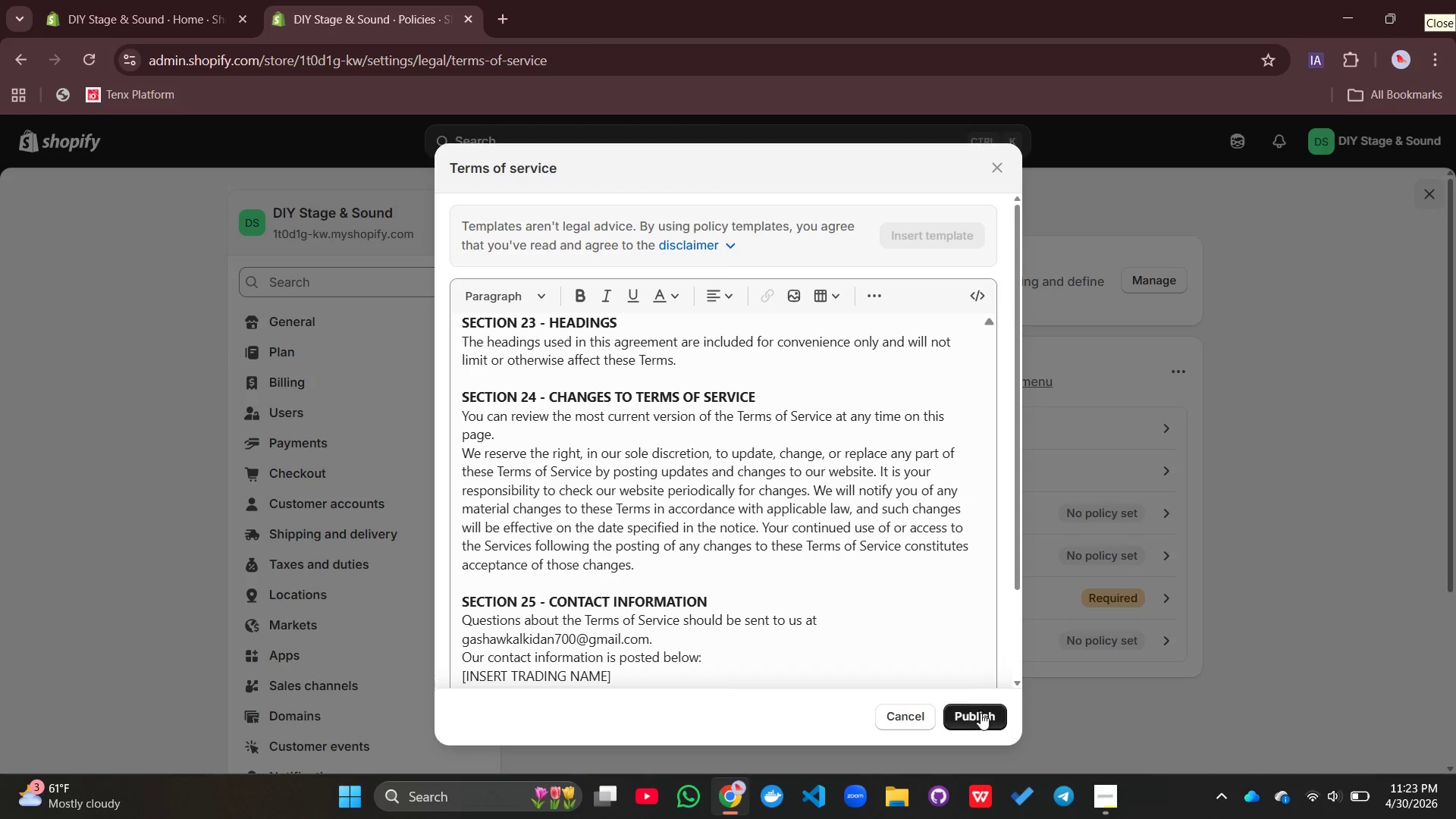 
left_click([981, 713])
 